 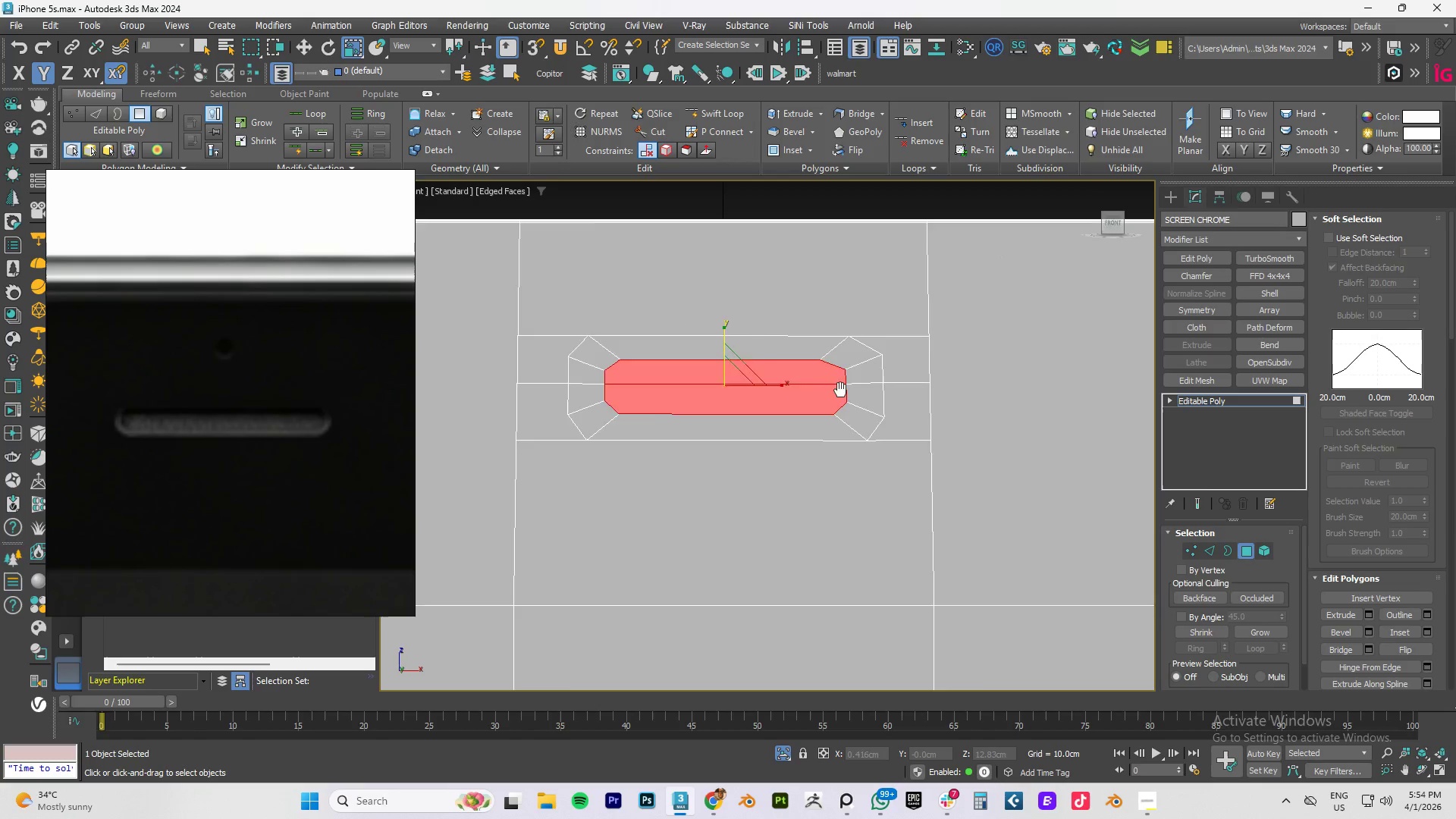 
scroll: coordinate [755, 388], scroll_direction: up, amount: 2.0
 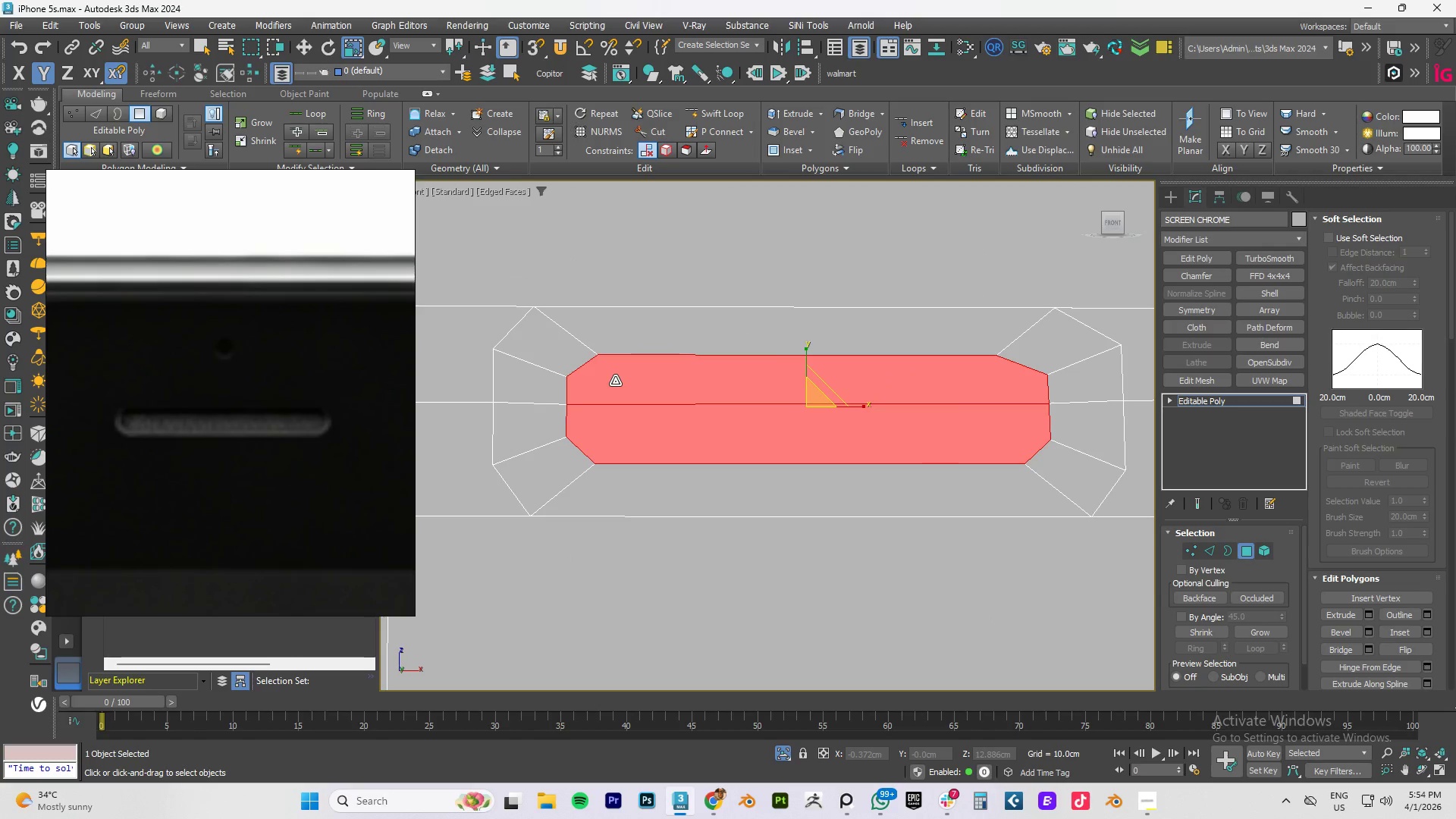 
key(1)
 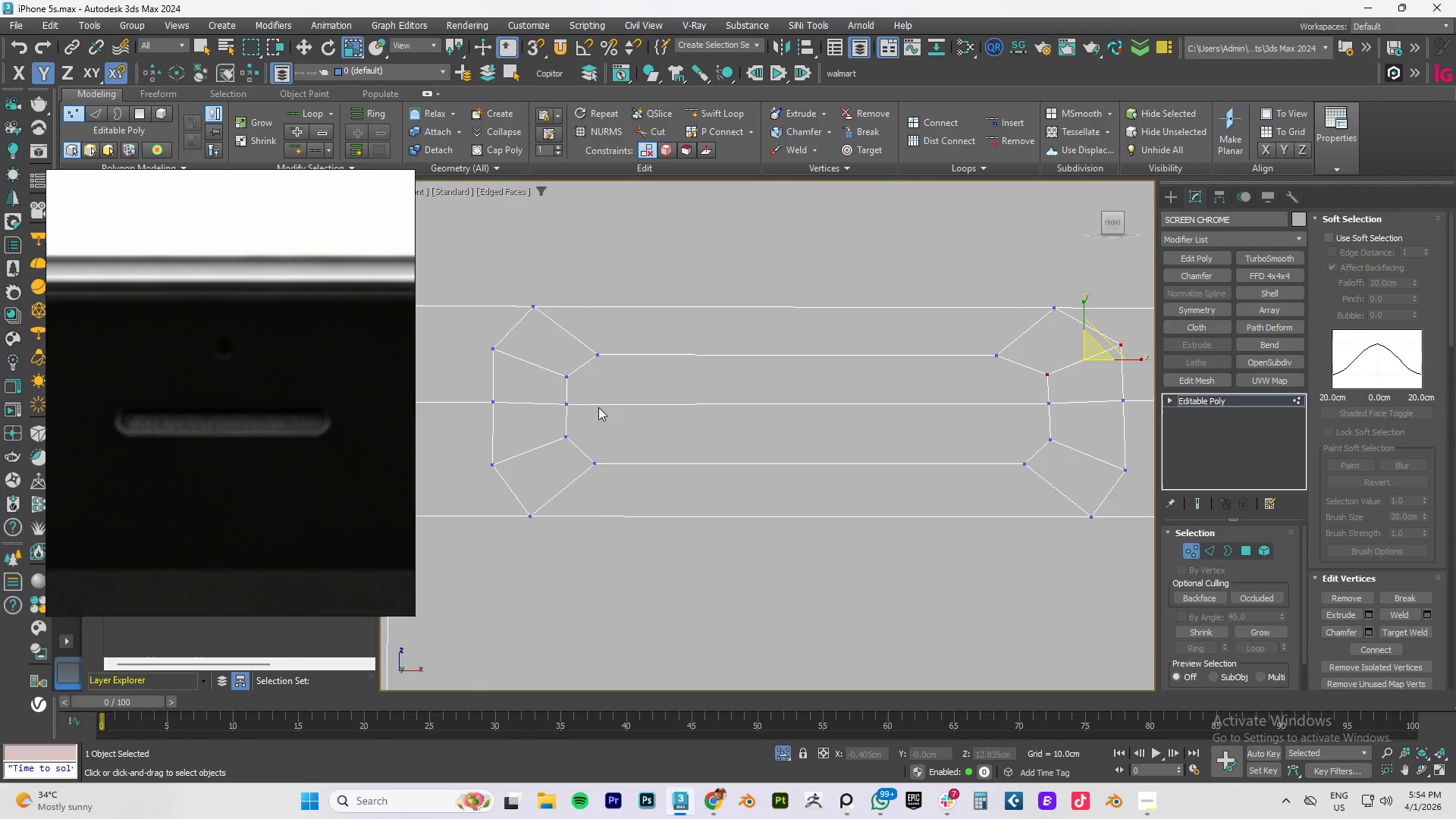 
left_click_drag(start_coordinate=[584, 386], to_coordinate=[498, 424])
 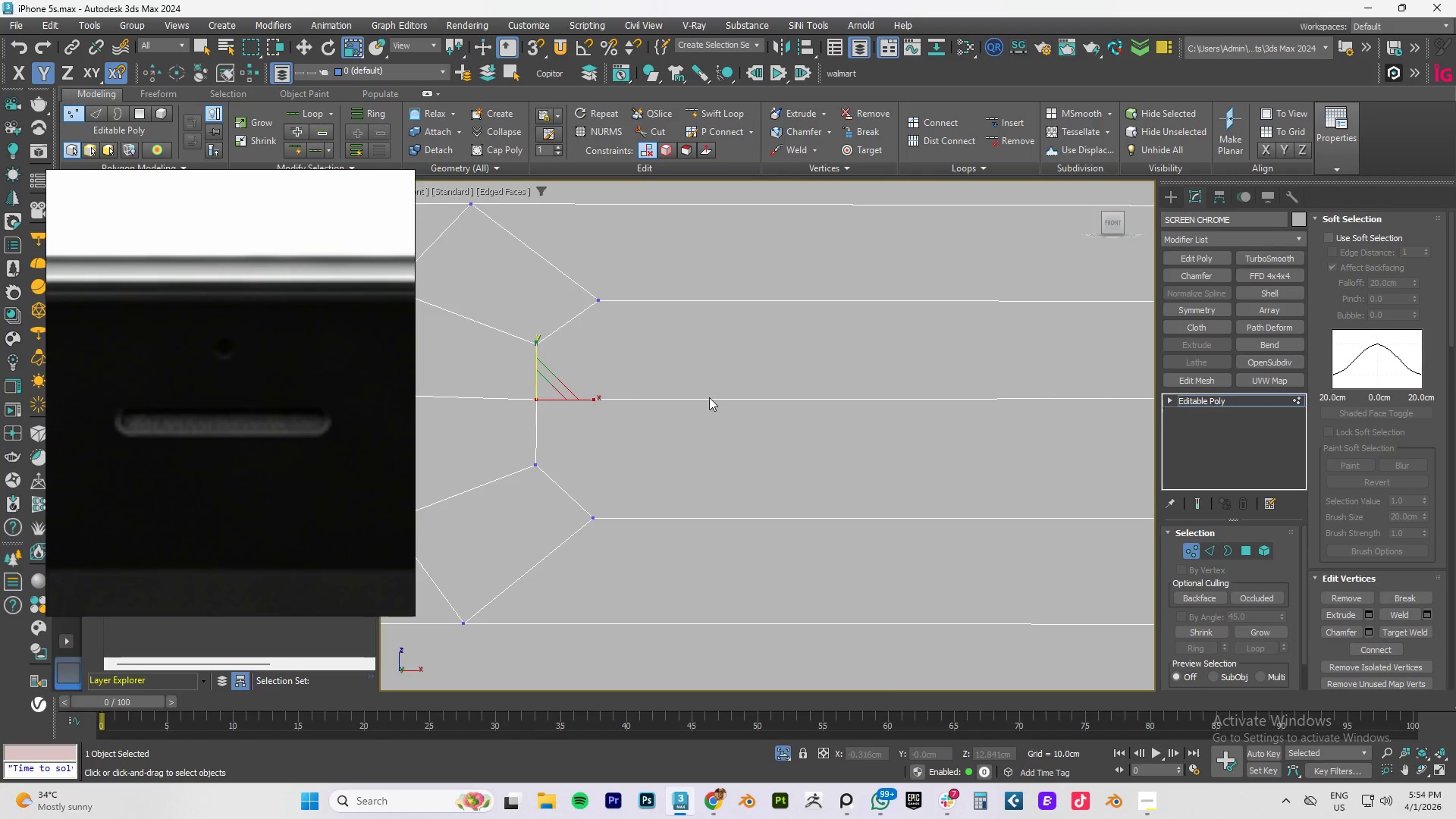 
scroll: coordinate [595, 409], scroll_direction: up, amount: 2.0
 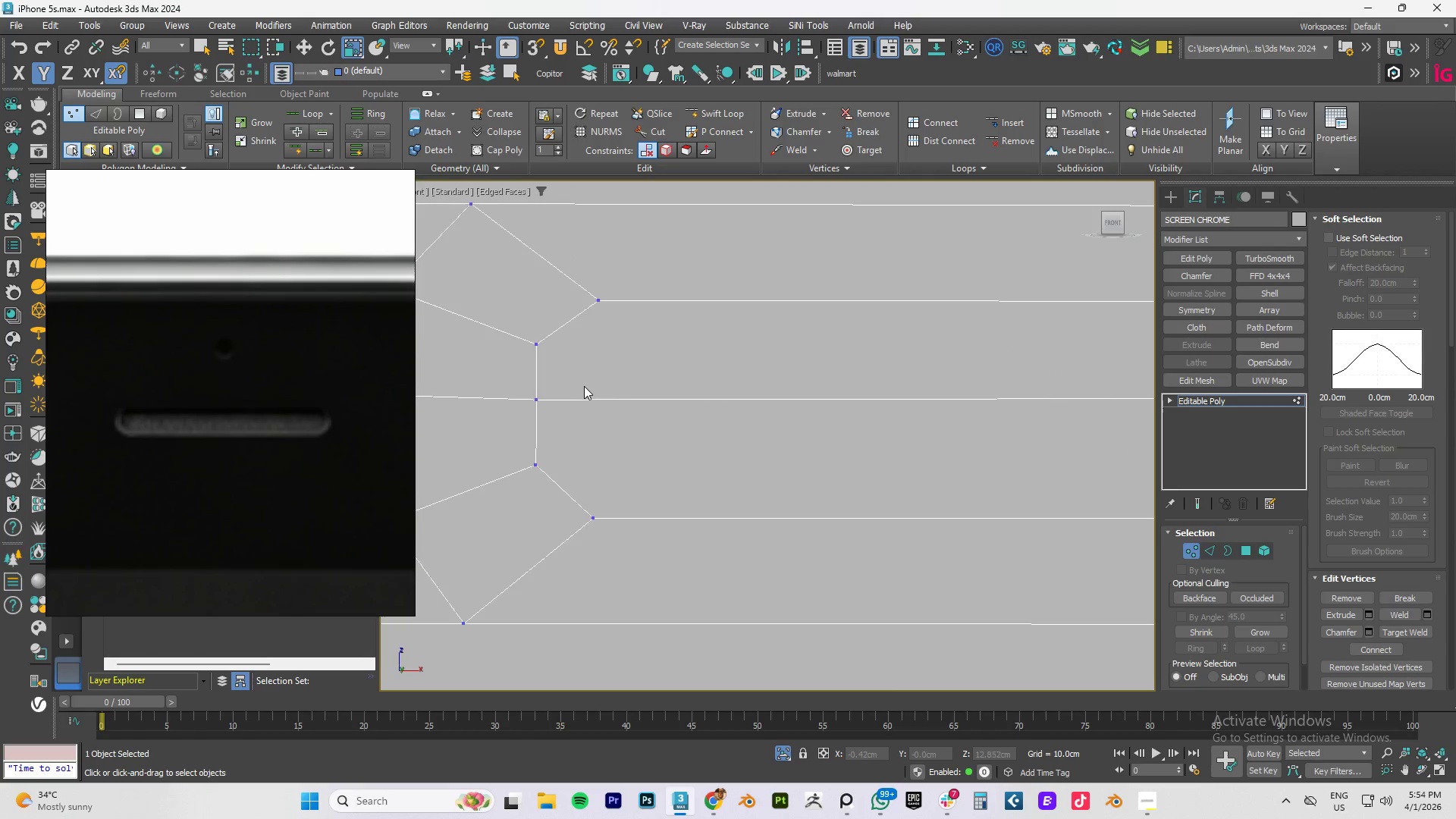 
scroll: coordinate [720, 397], scroll_direction: down, amount: 3.0
 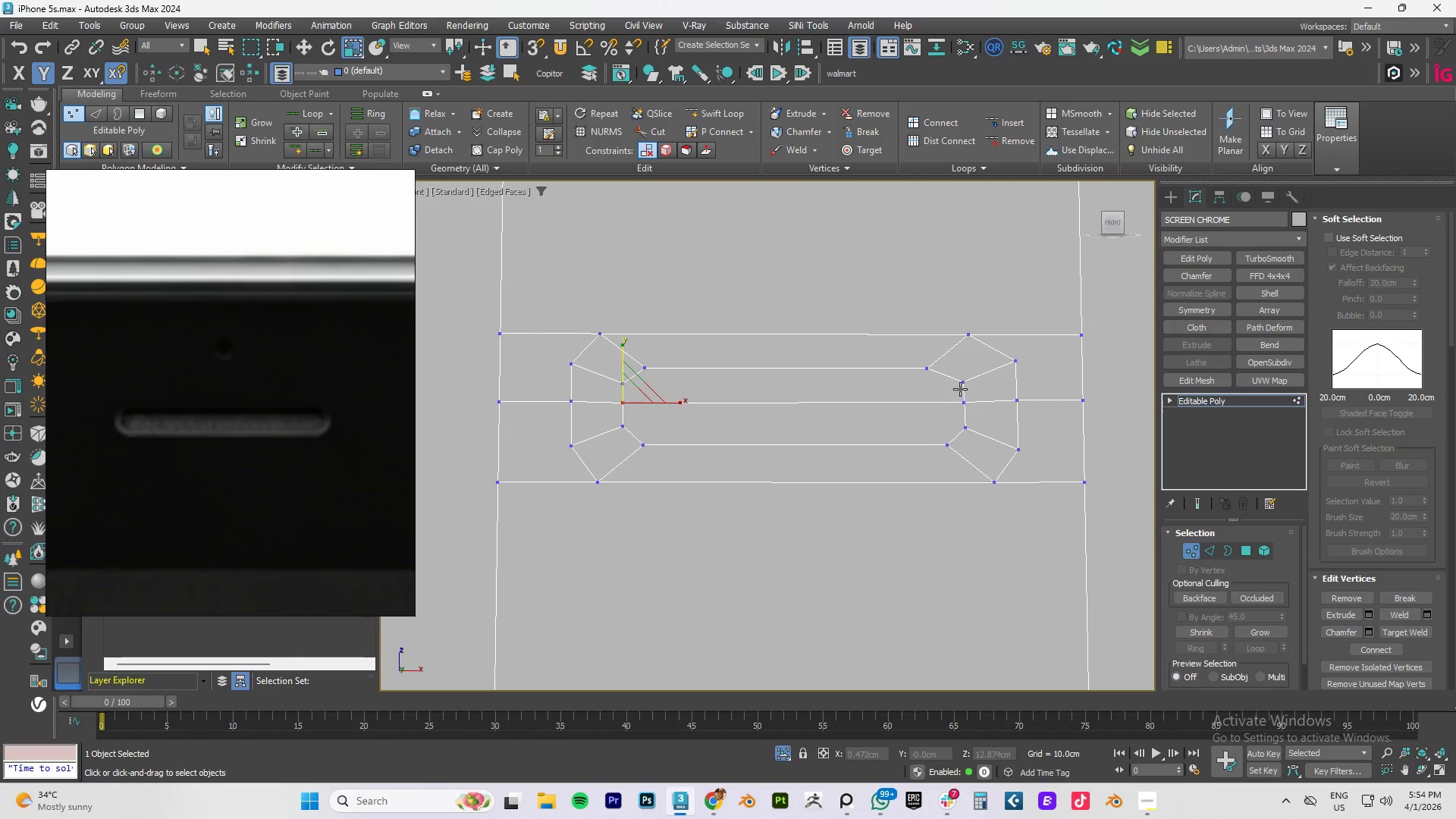 
scroll: coordinate [934, 378], scroll_direction: up, amount: 3.0
 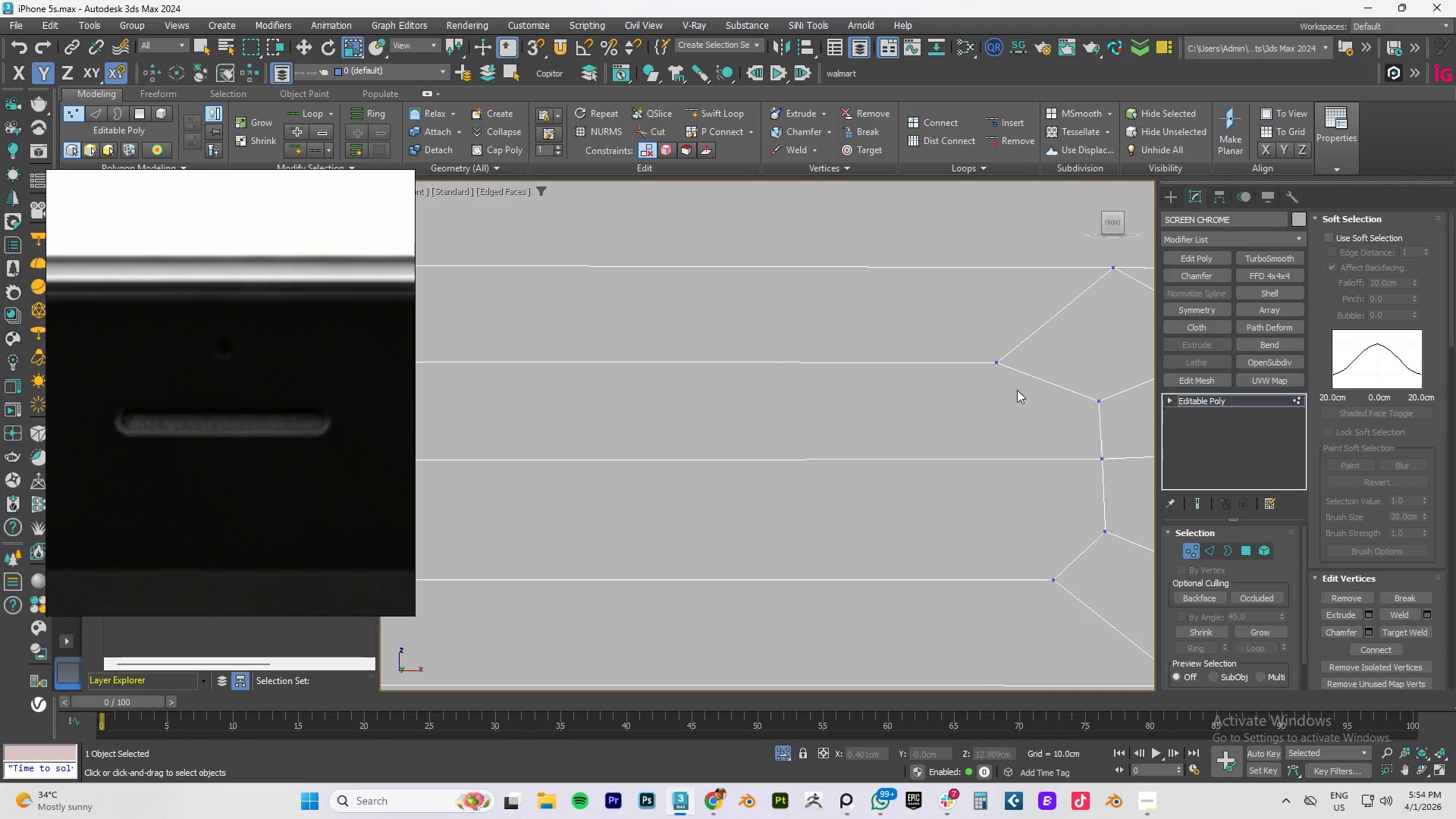 
scroll: coordinate [978, 384], scroll_direction: down, amount: 3.0
 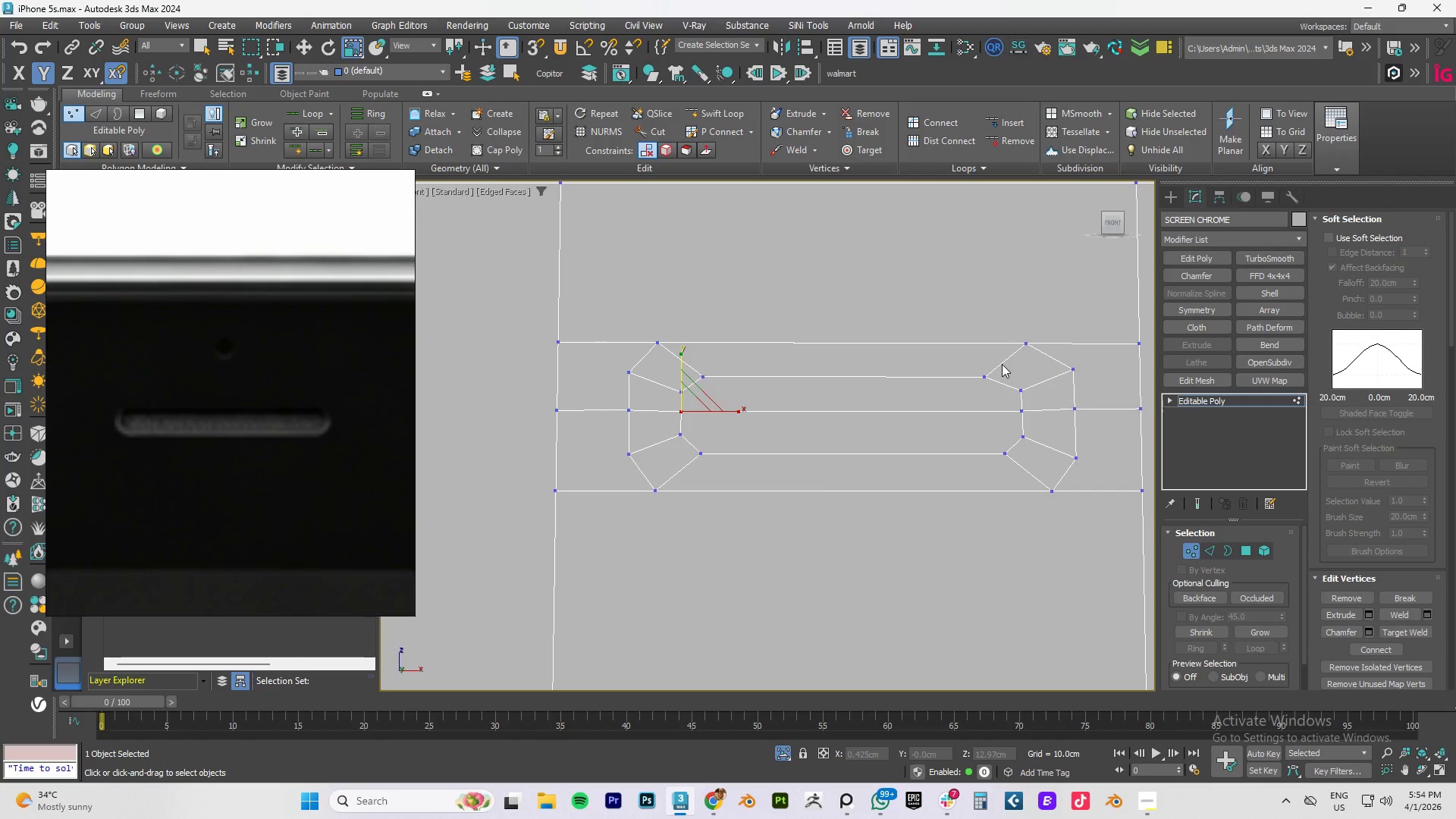 
left_click_drag(start_coordinate=[1002, 363], to_coordinate=[959, 394])
 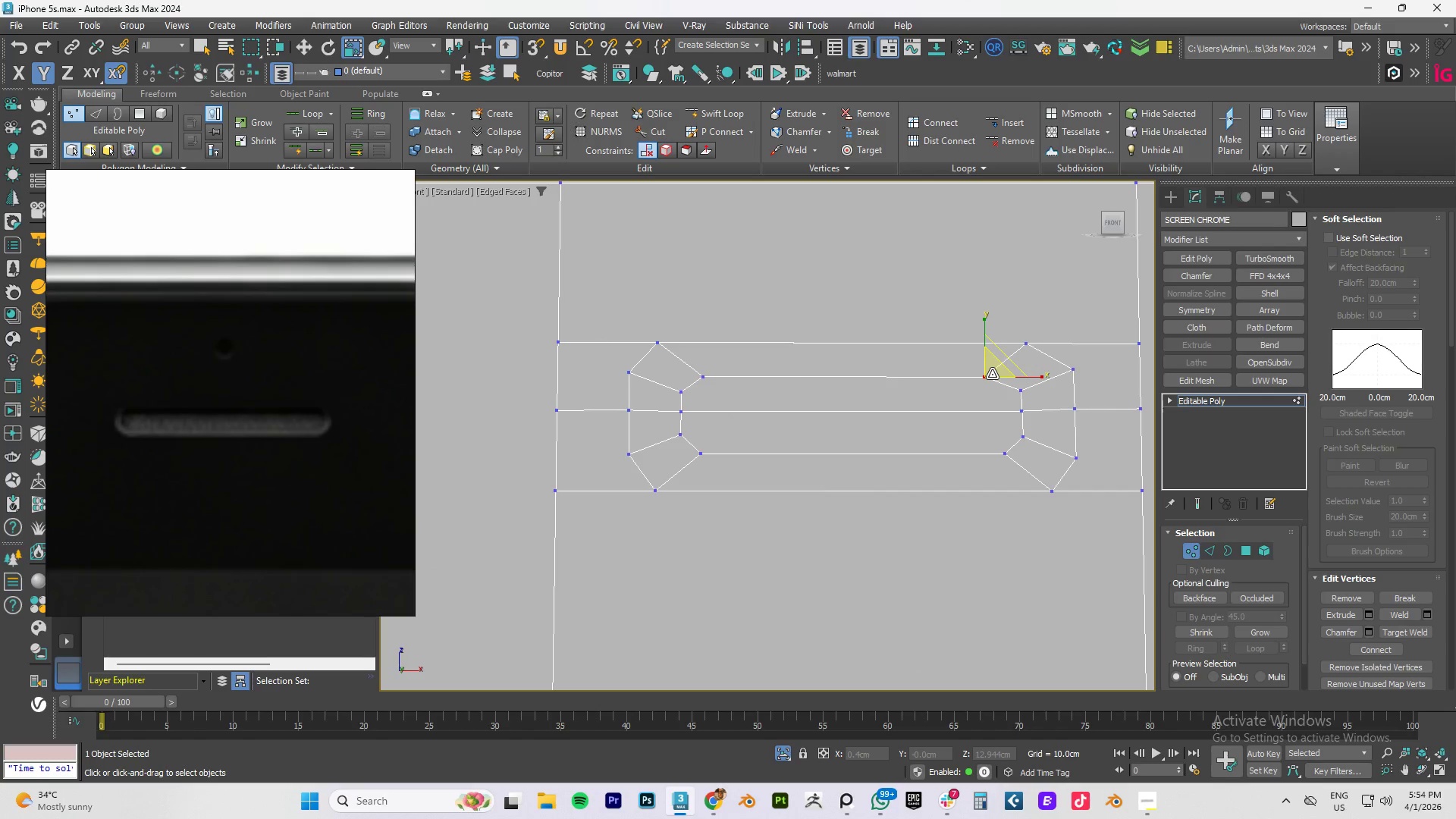 
type(ws)
 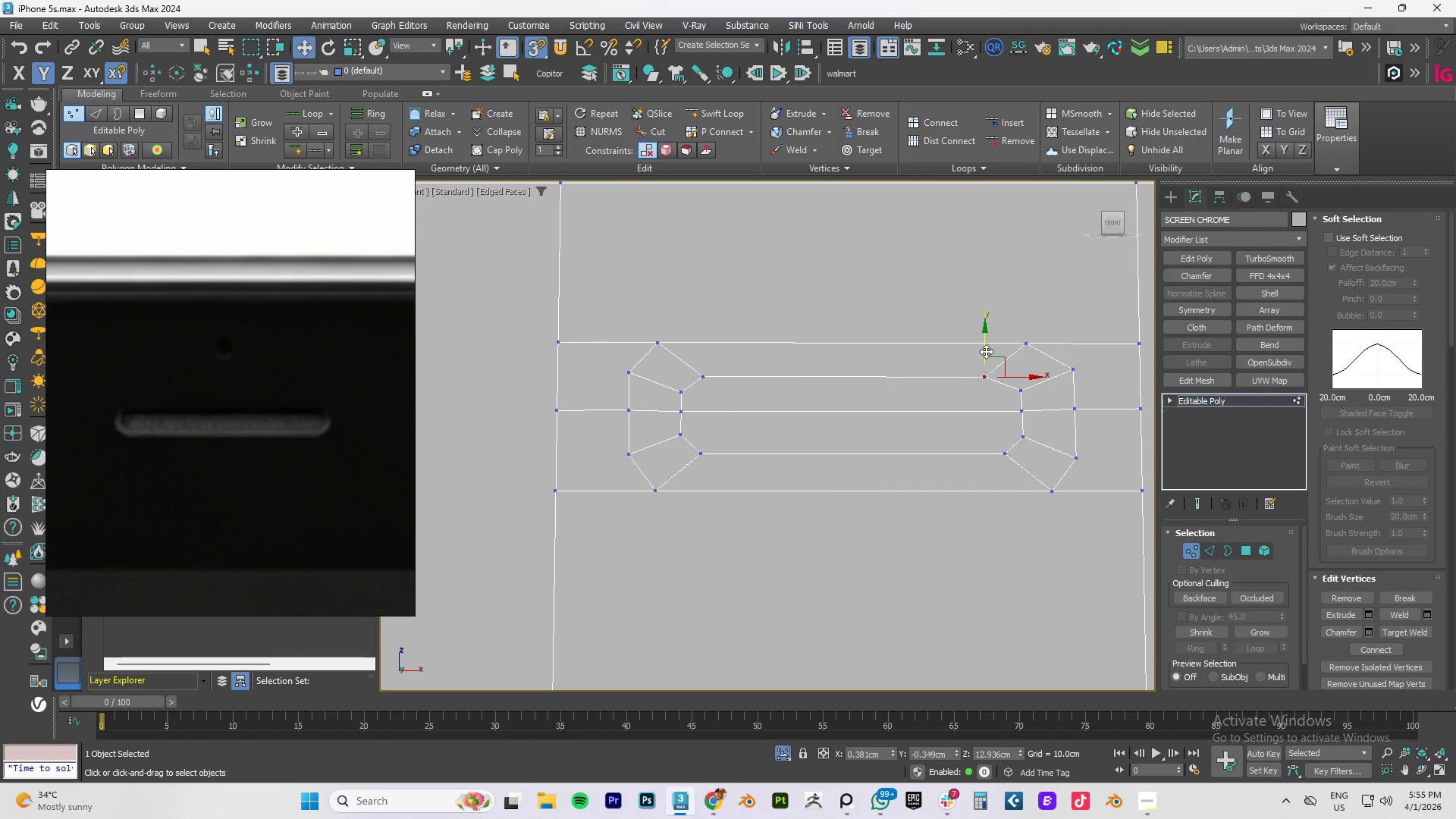 
left_click_drag(start_coordinate=[986, 351], to_coordinate=[704, 375])
 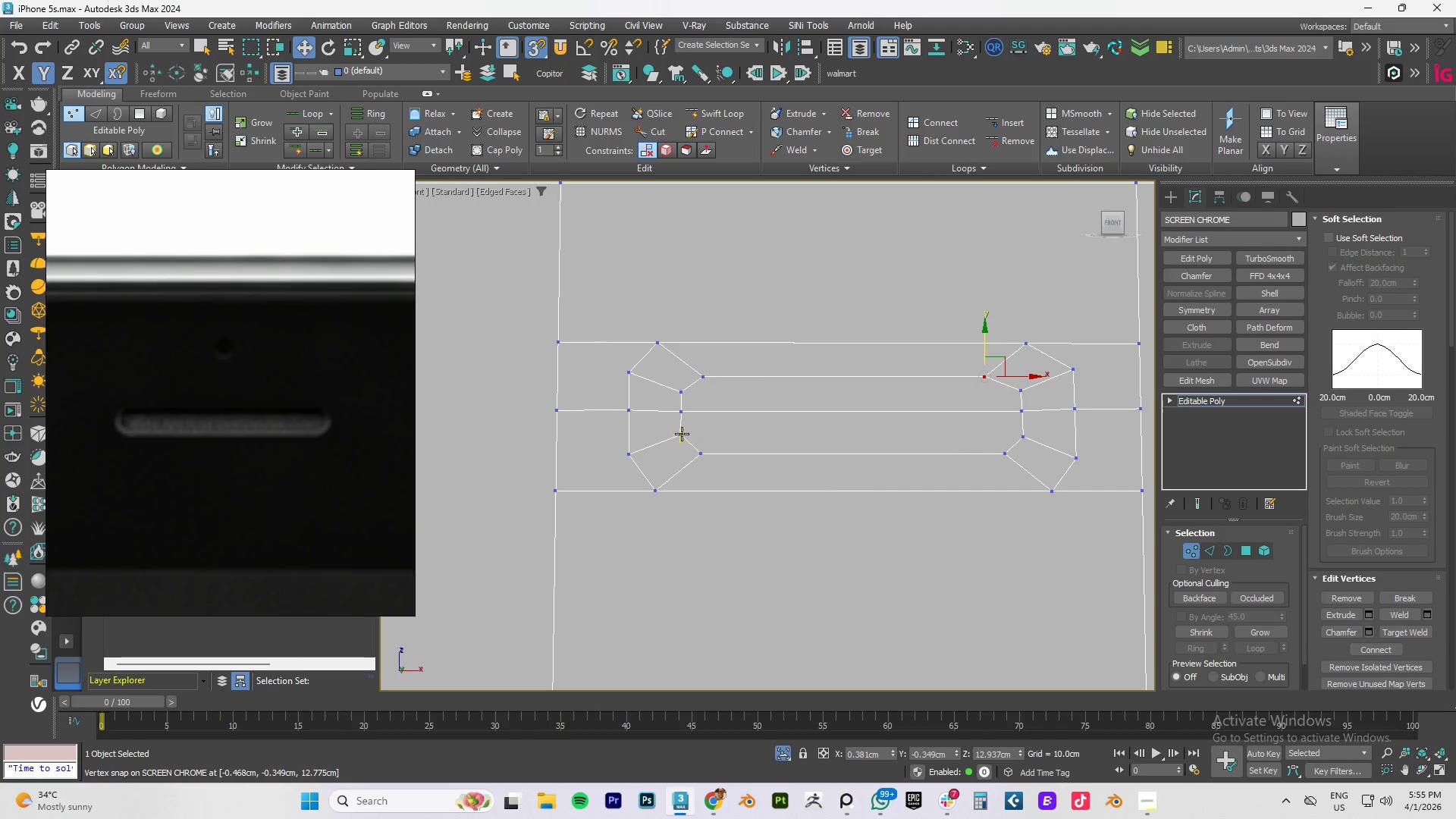 
left_click_drag(start_coordinate=[691, 426], to_coordinate=[759, 480])
 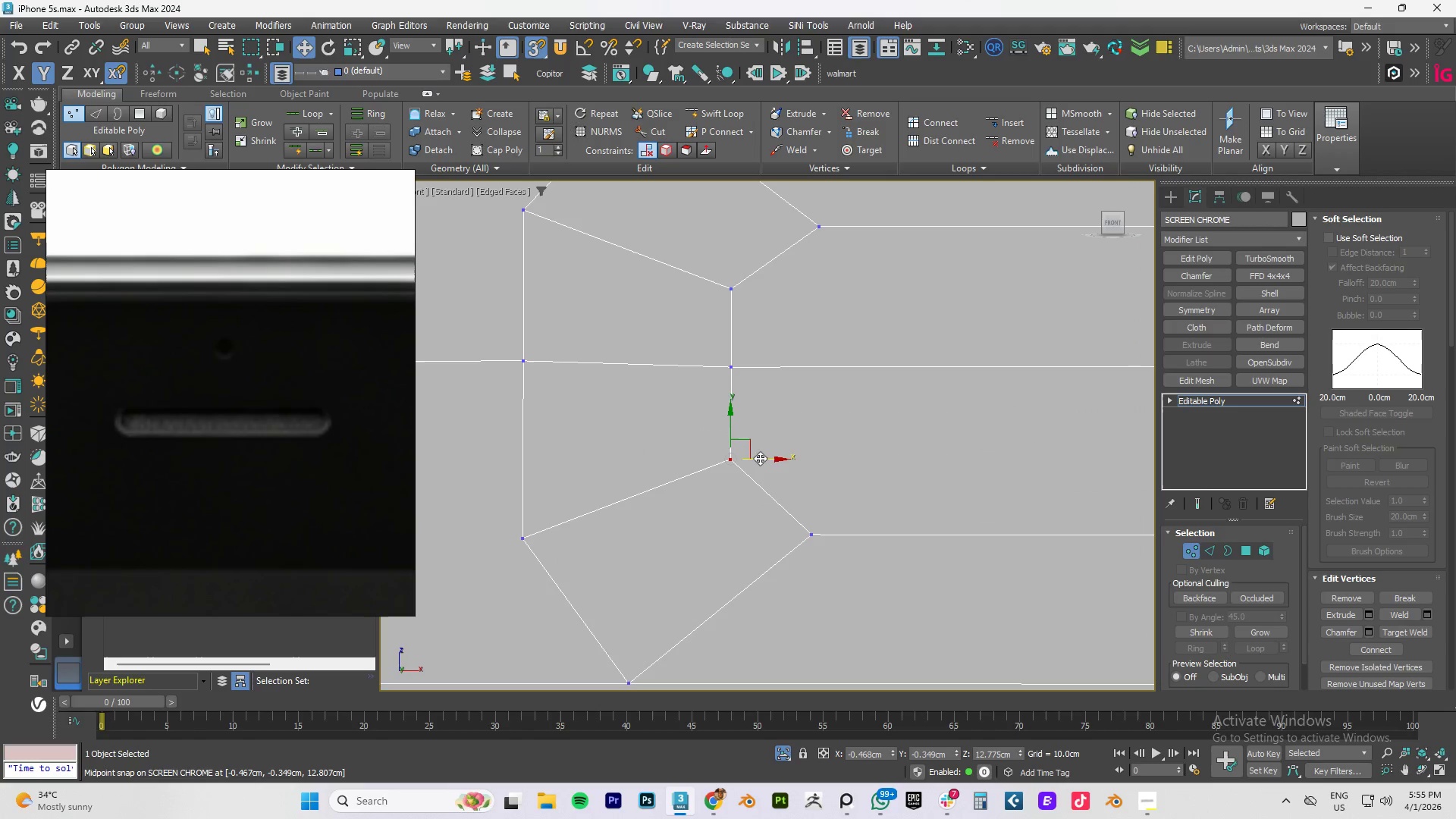 
scroll: coordinate [664, 426], scroll_direction: up, amount: 4.0
 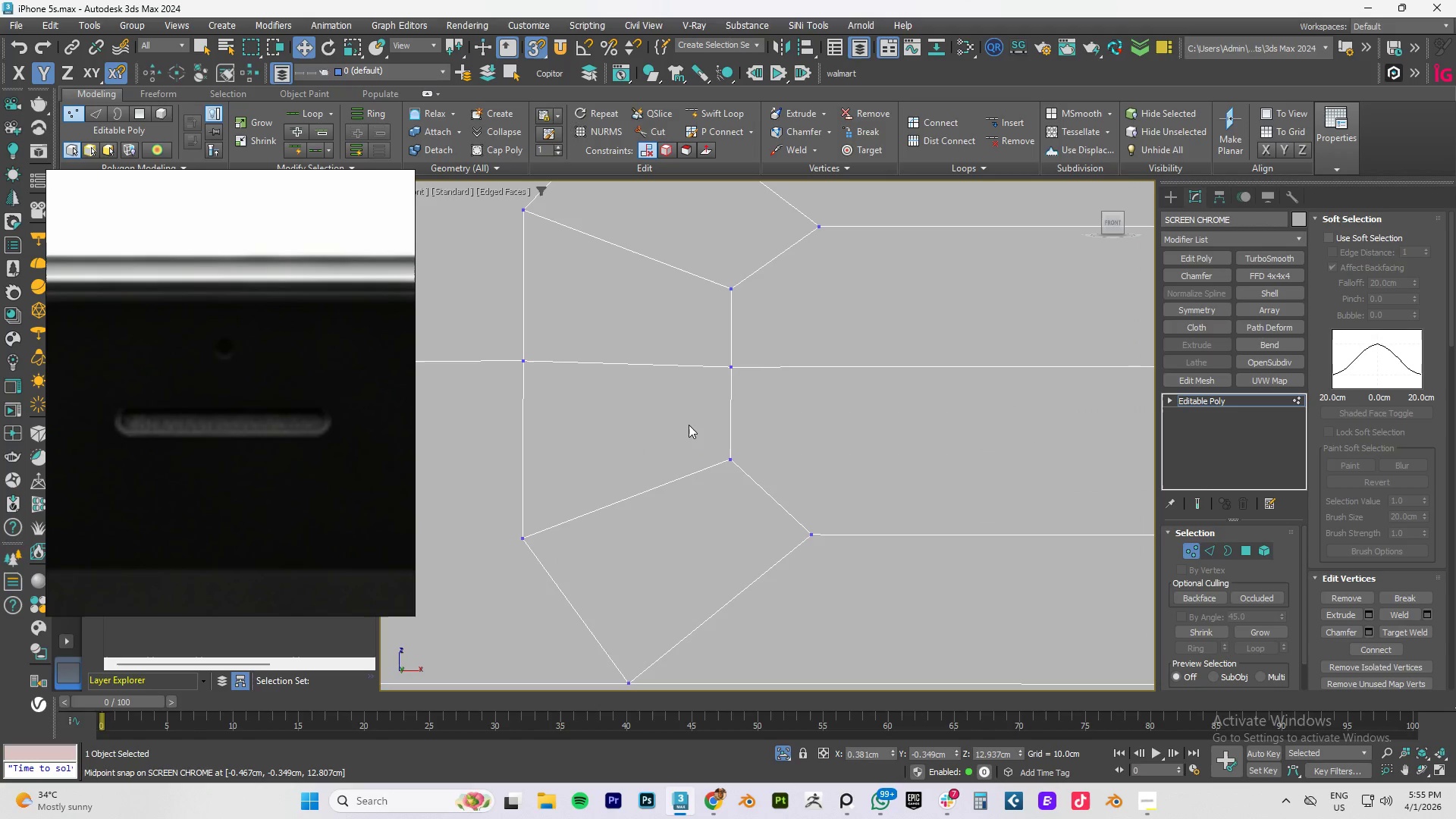 
left_click_drag(start_coordinate=[764, 460], to_coordinate=[736, 284])
 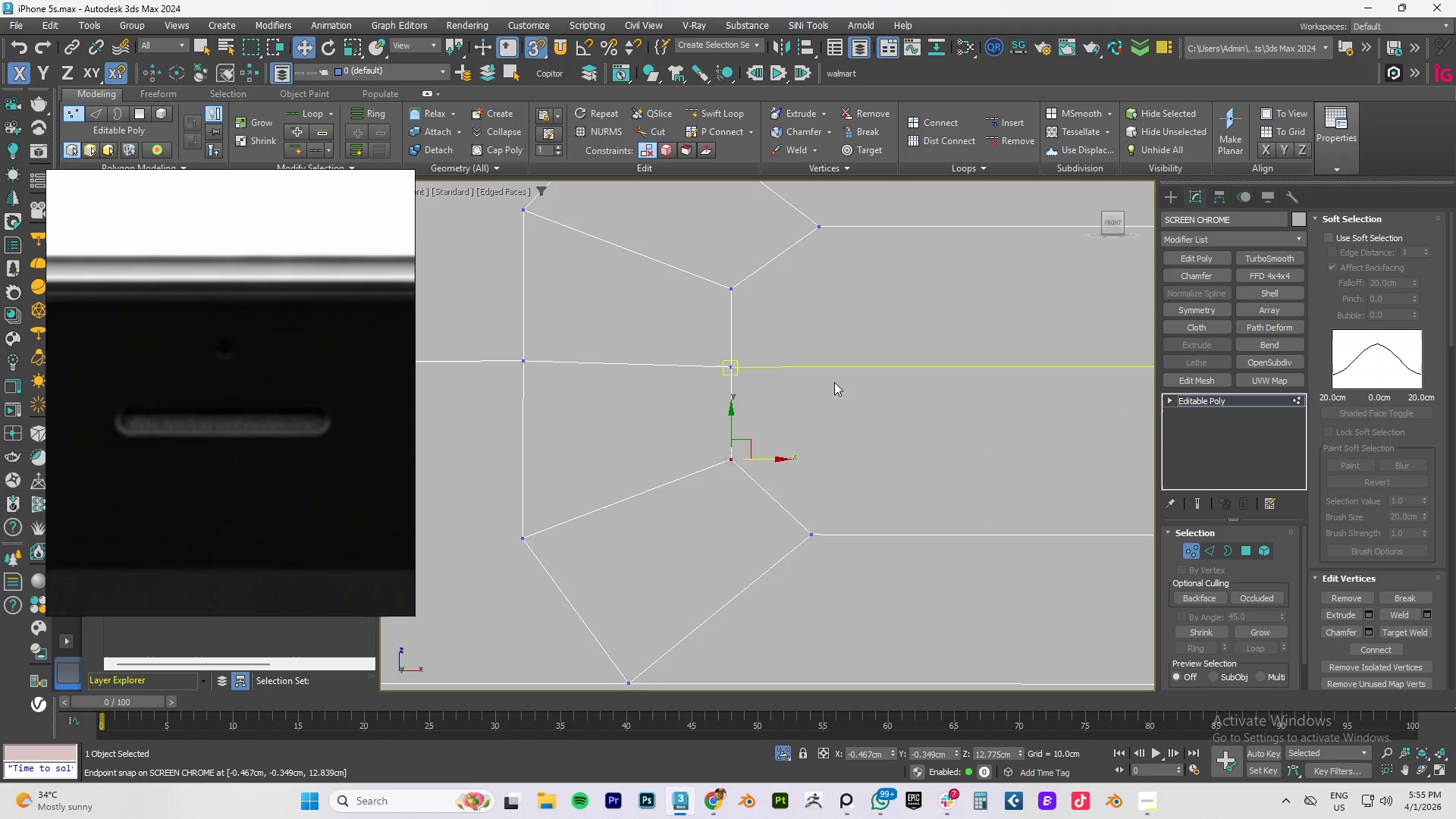 
scroll: coordinate [833, 382], scroll_direction: down, amount: 3.0
 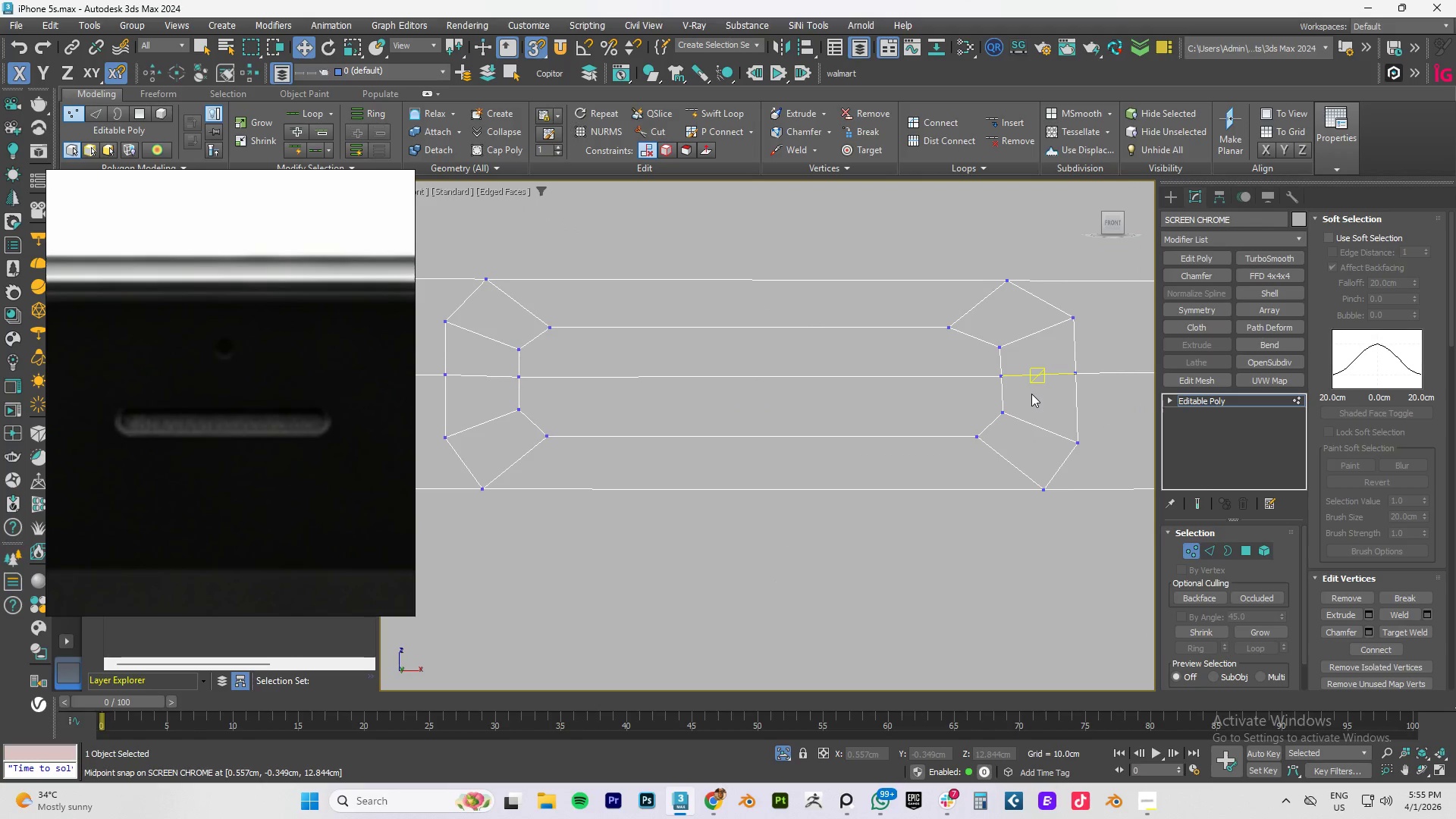 
left_click_drag(start_coordinate=[1025, 361], to_coordinate=[987, 384])
 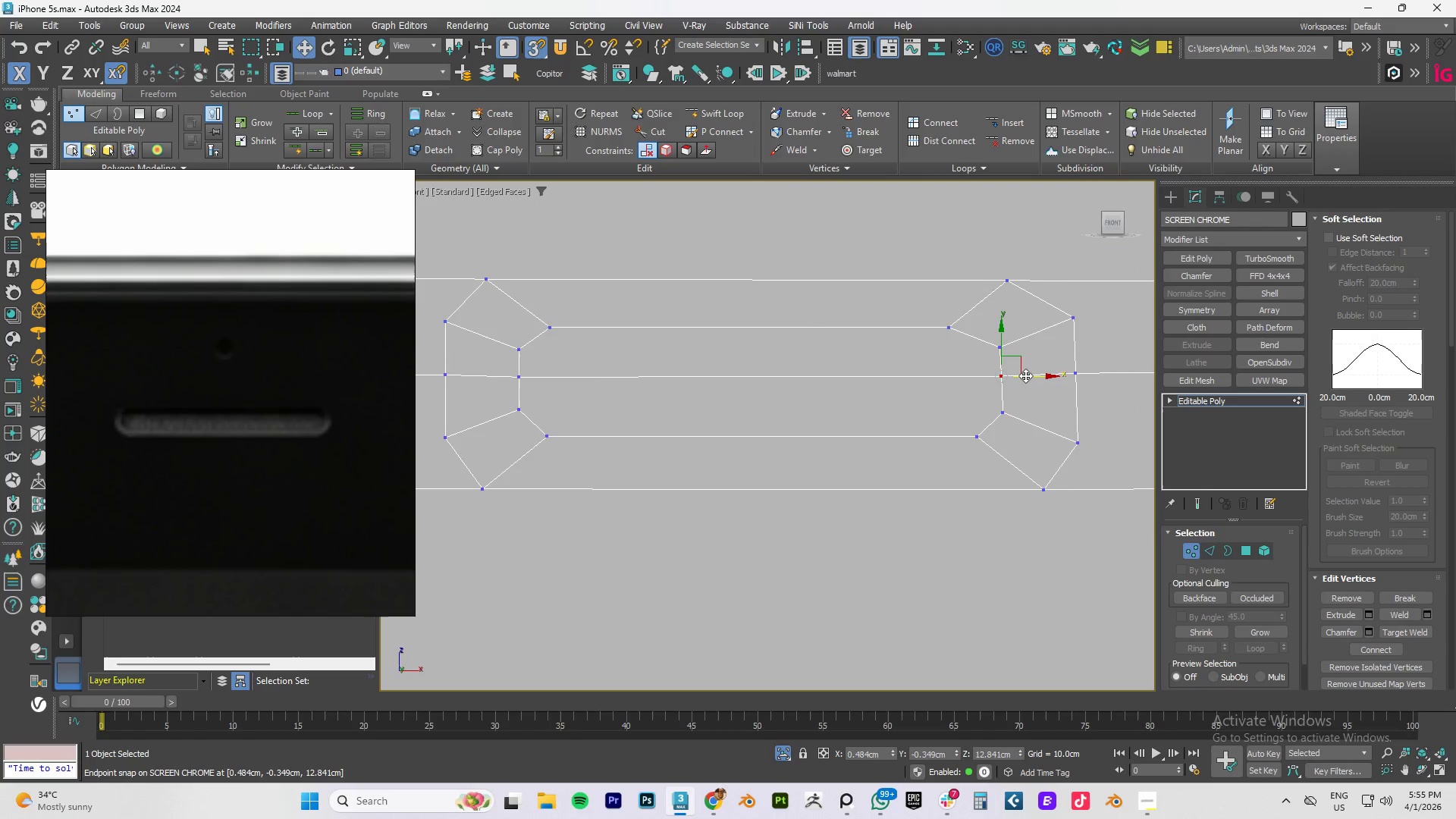 
left_click_drag(start_coordinate=[1026, 375], to_coordinate=[1000, 352])
 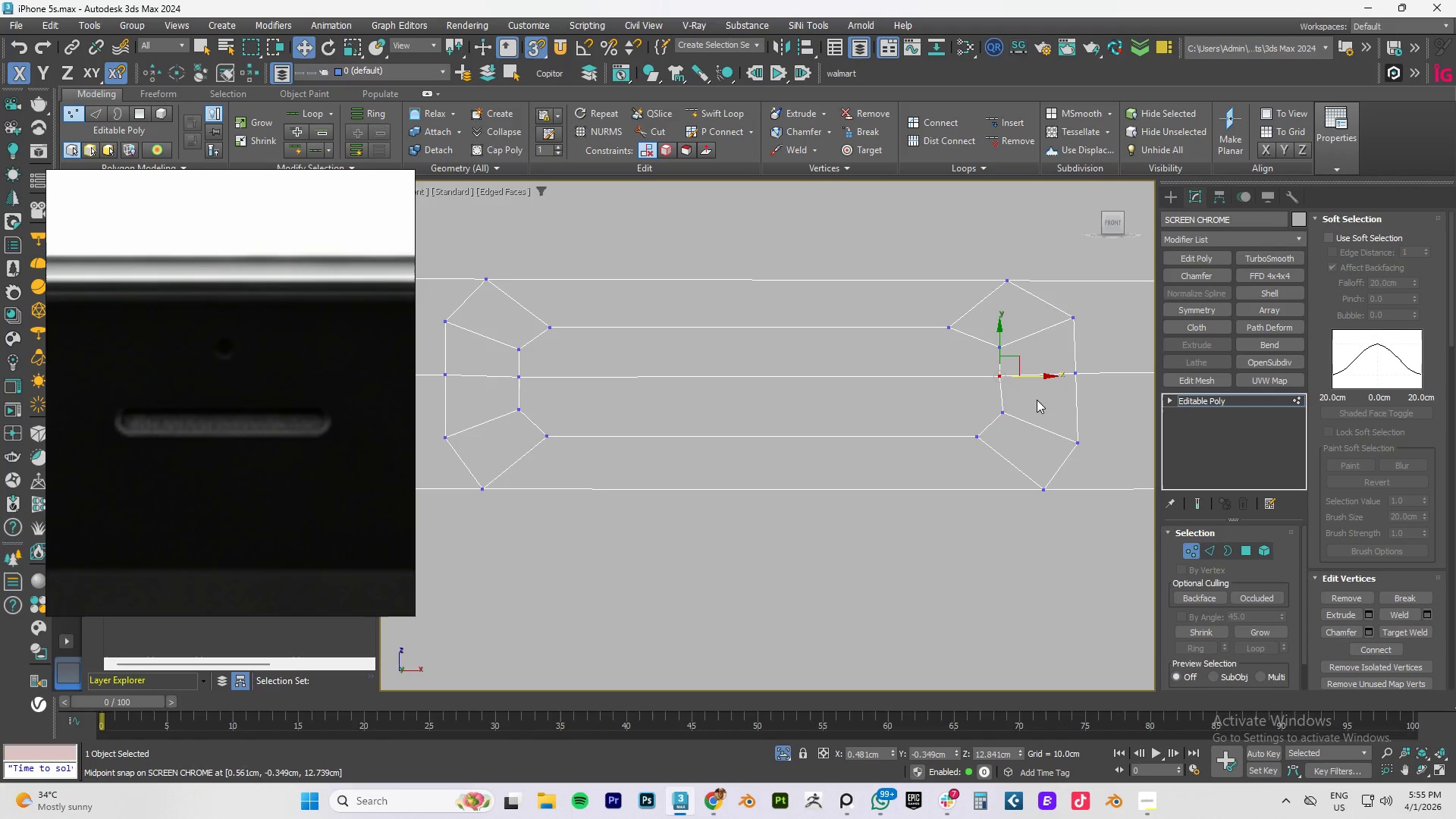 
left_click_drag(start_coordinate=[1035, 399], to_coordinate=[995, 420])
 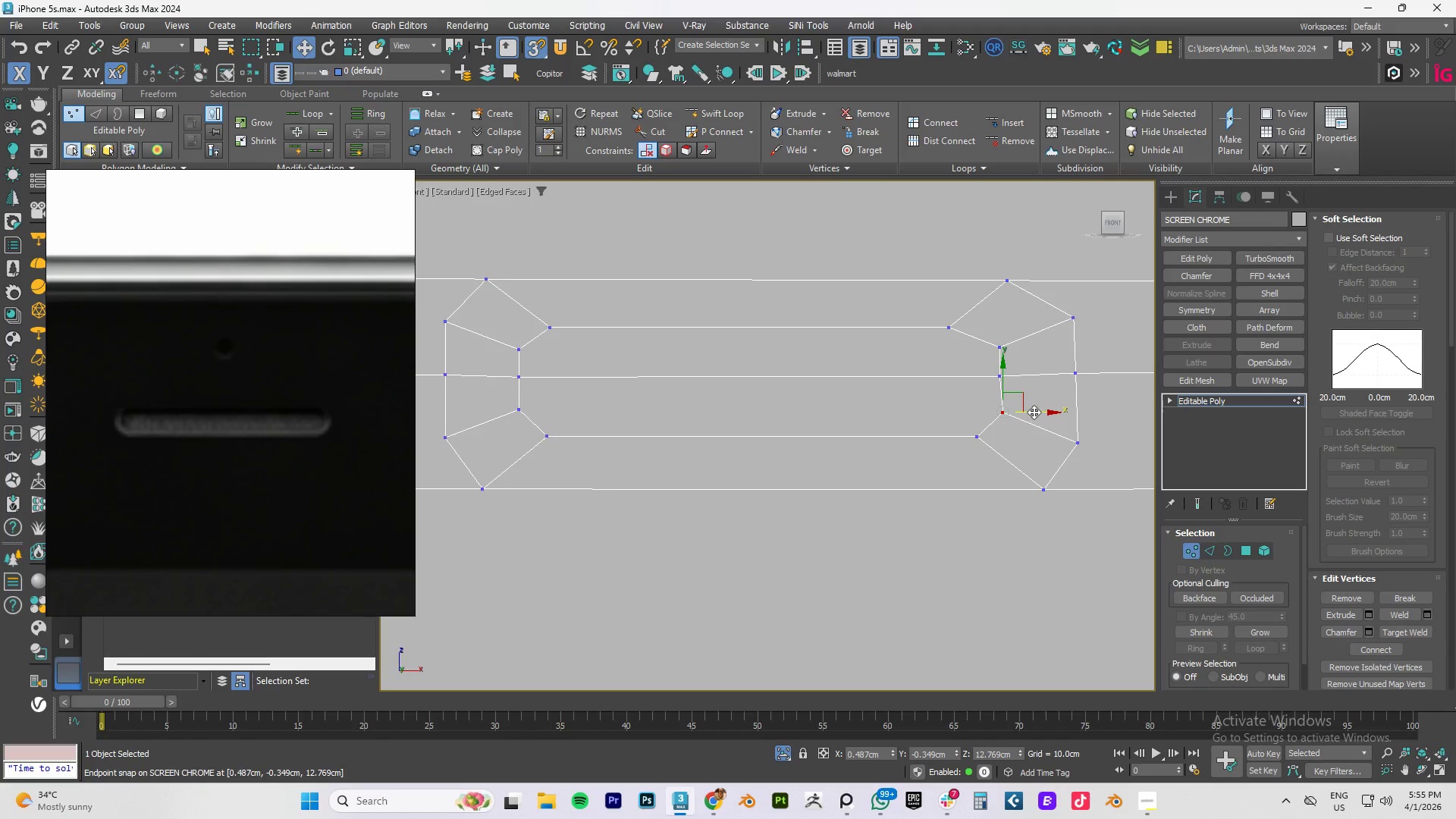 
left_click_drag(start_coordinate=[1034, 412], to_coordinate=[999, 378])
 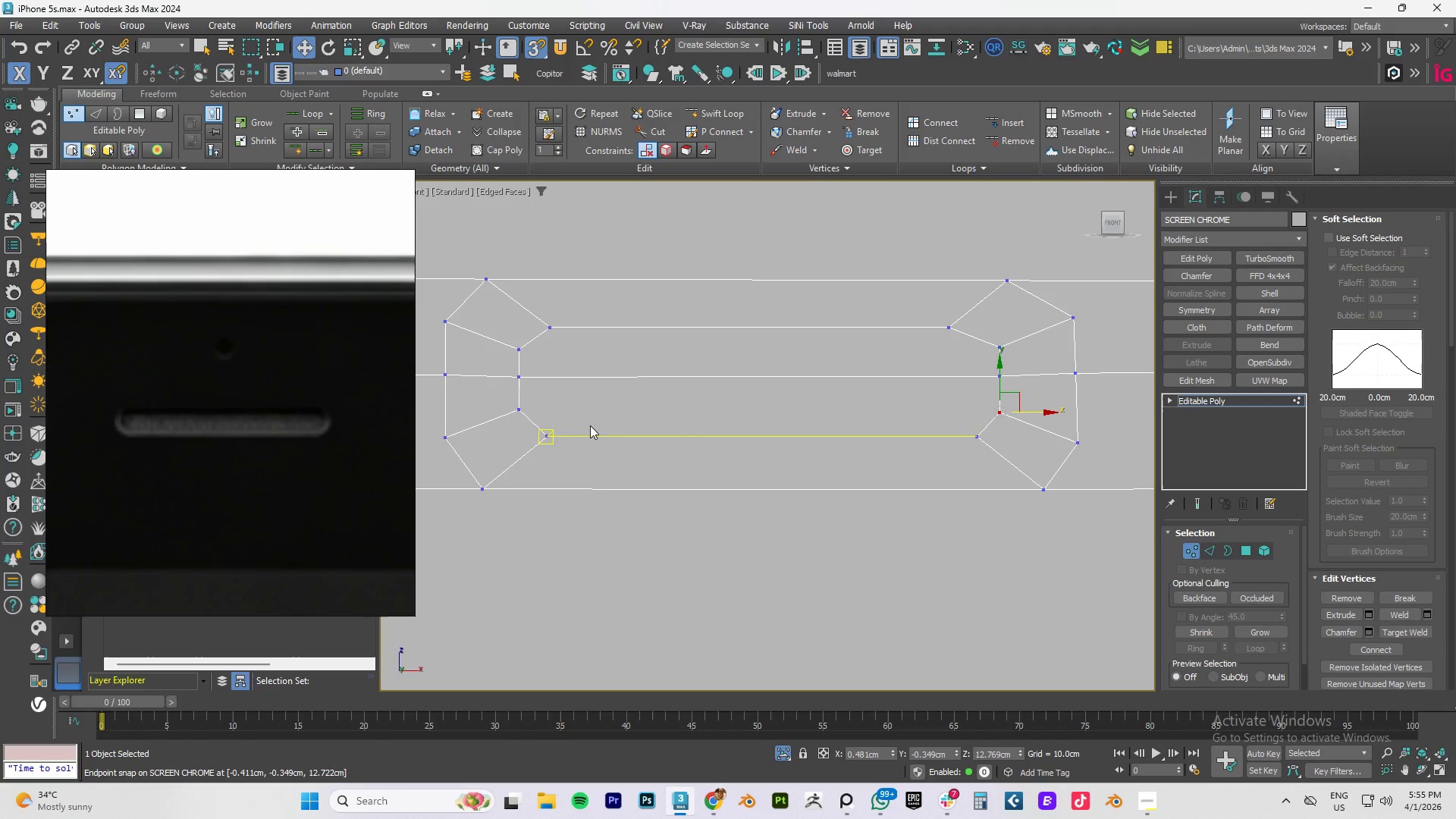 
left_click_drag(start_coordinate=[577, 409], to_coordinate=[526, 447])
 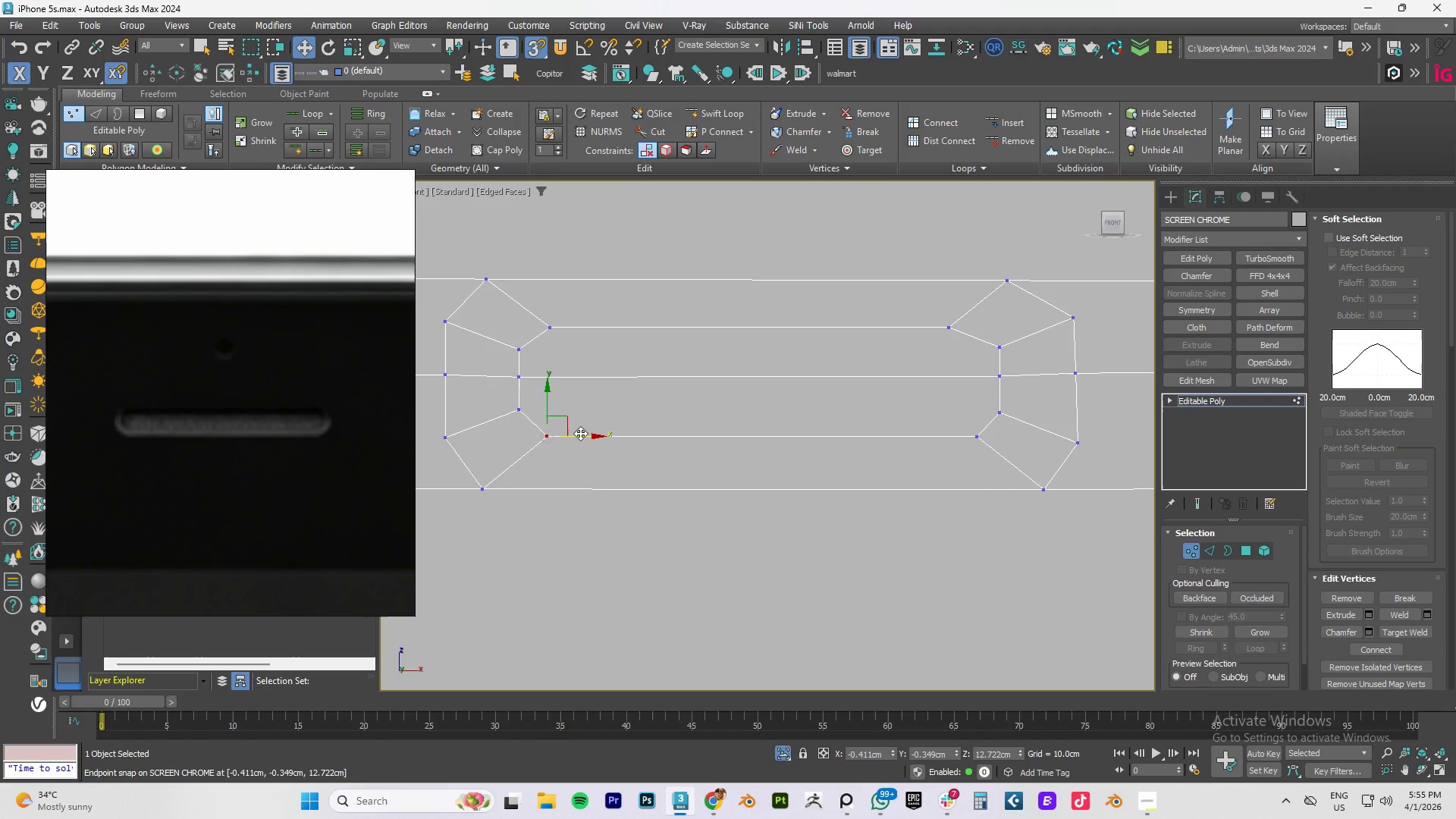 
left_click_drag(start_coordinate=[580, 434], to_coordinate=[547, 329])
 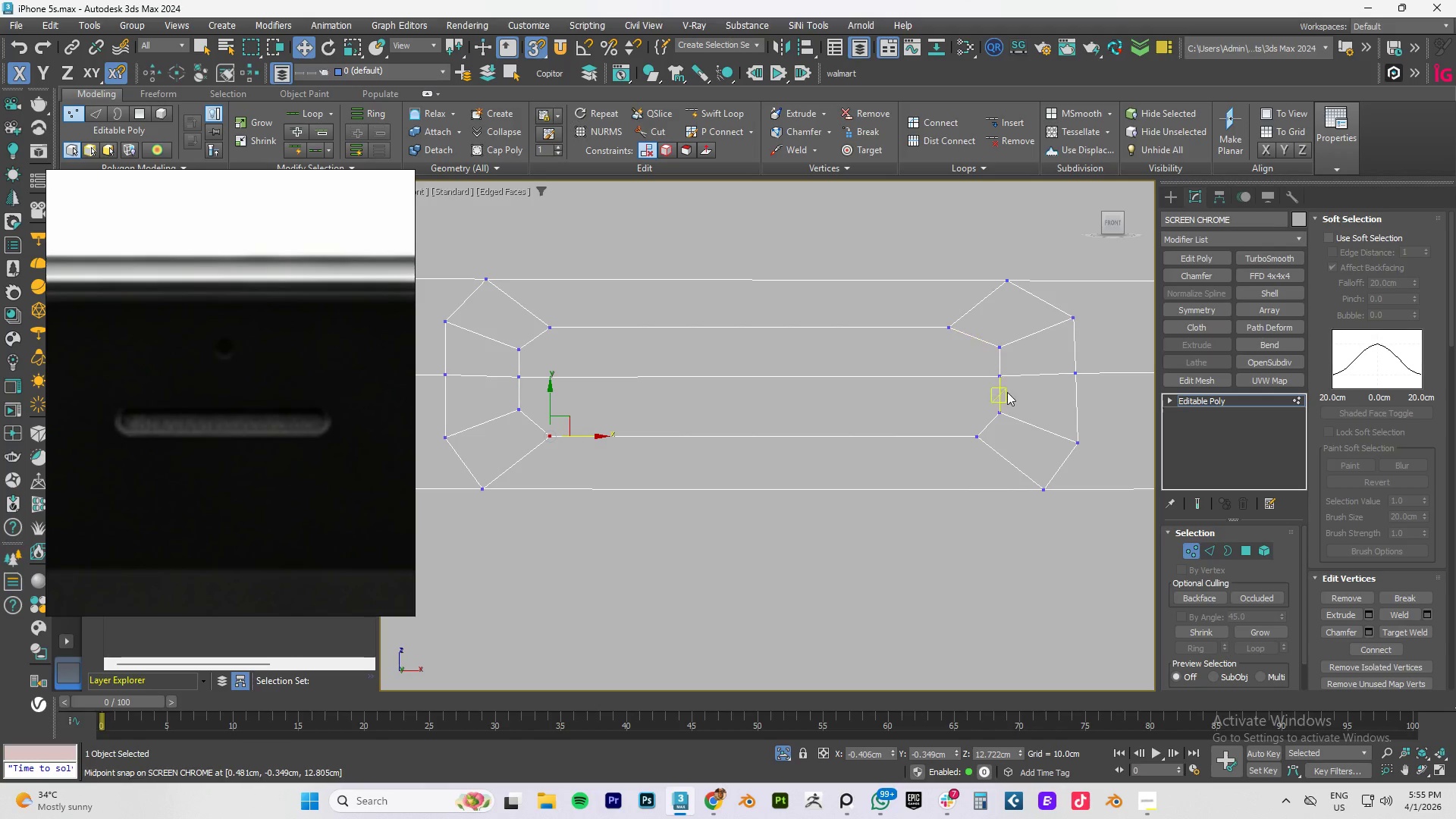 
left_click_drag(start_coordinate=[990, 460], to_coordinate=[943, 418])
 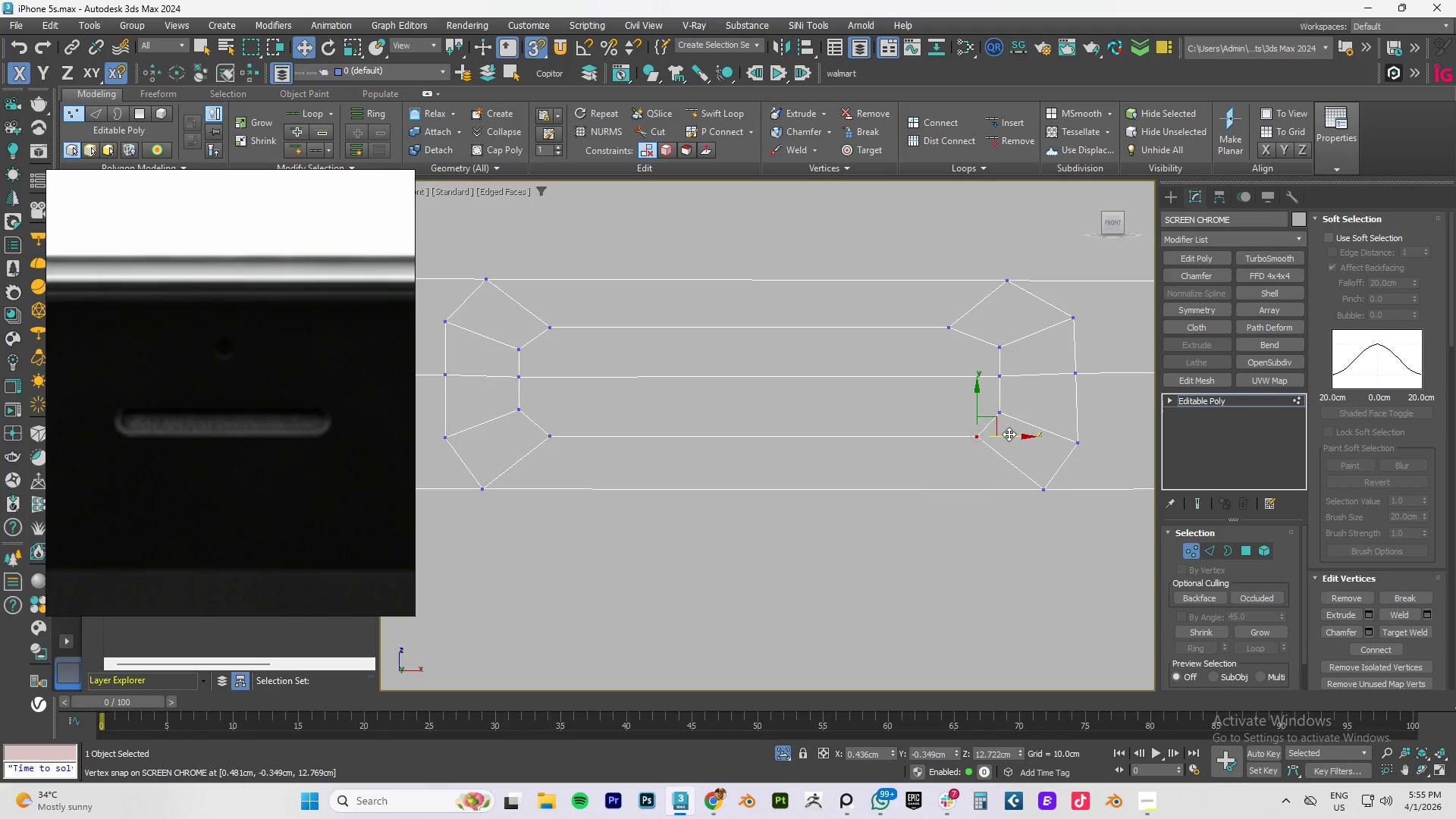 
left_click_drag(start_coordinate=[1009, 434], to_coordinate=[965, 329])
 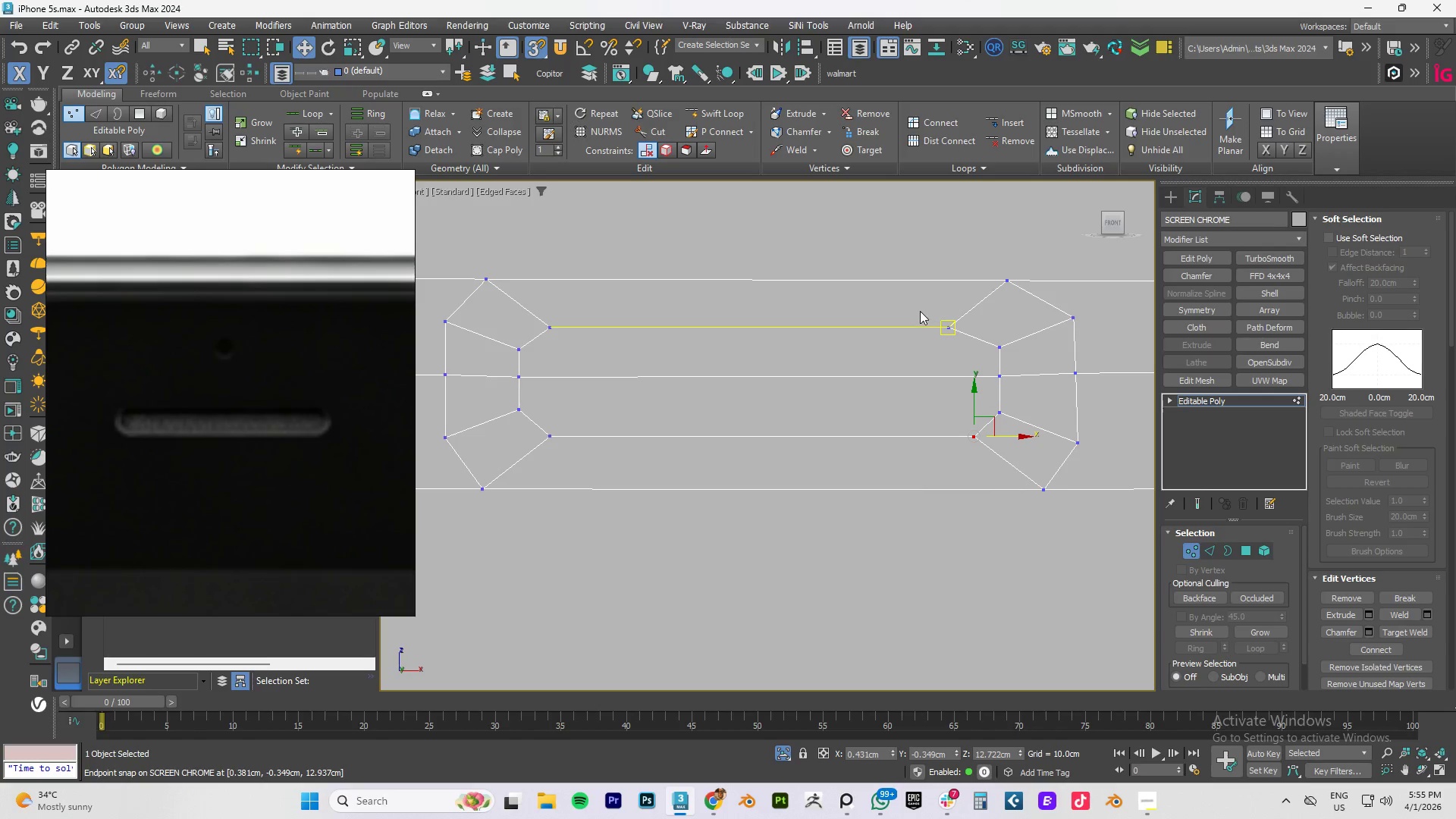 
left_click_drag(start_coordinate=[920, 311], to_coordinate=[966, 344])
 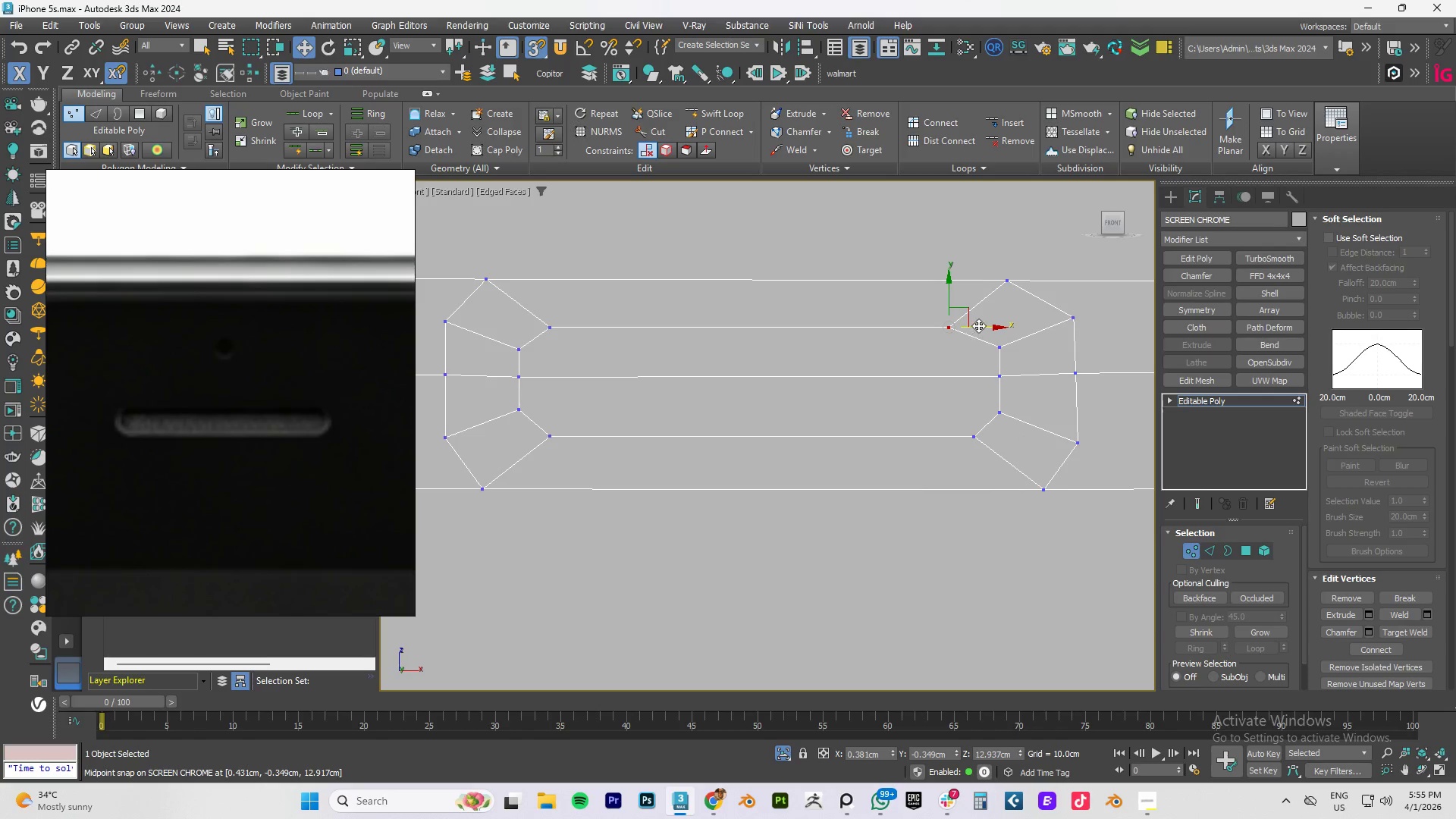 
left_click_drag(start_coordinate=[979, 325], to_coordinate=[970, 438])
 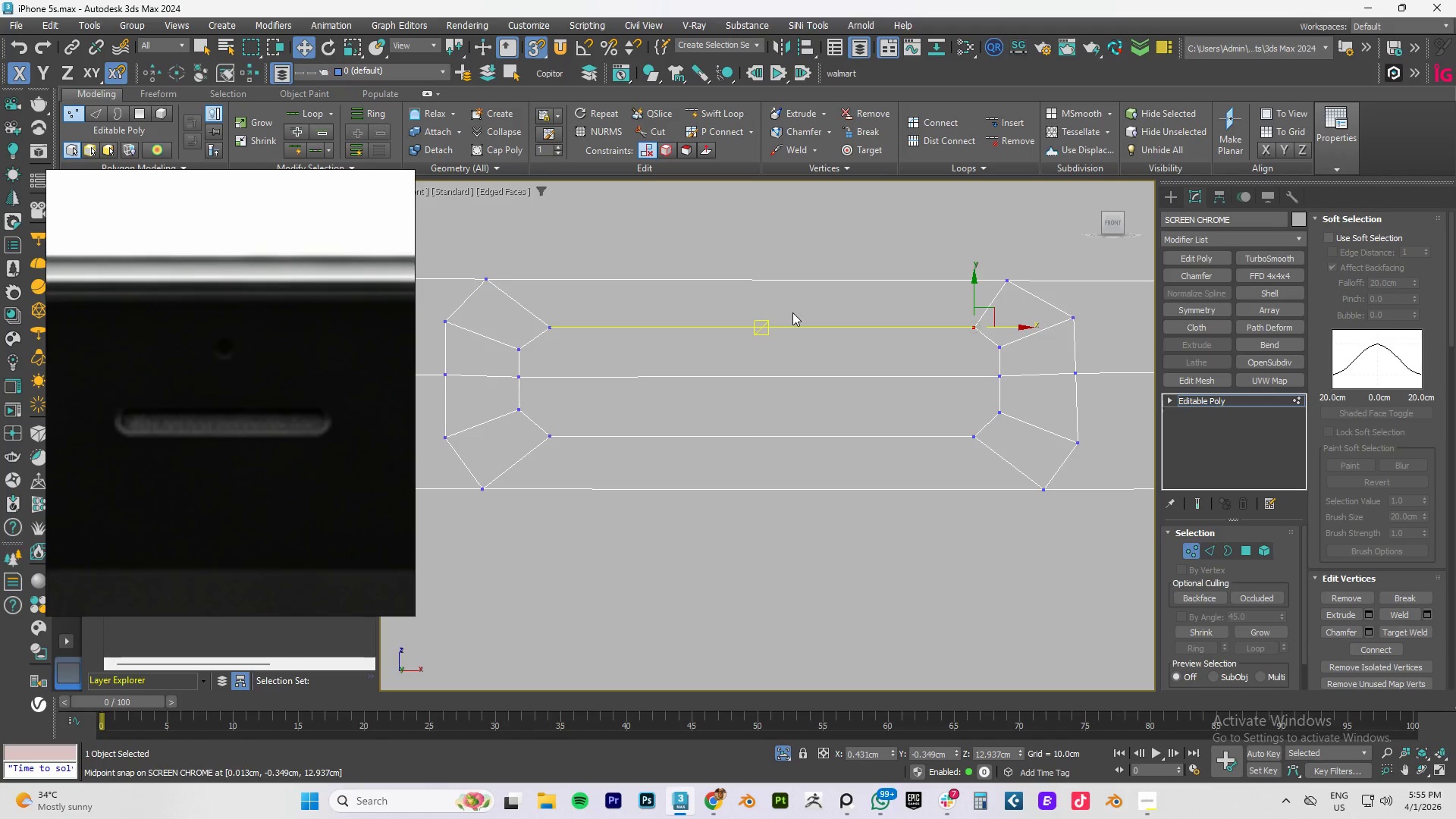 
scroll: coordinate [792, 325], scroll_direction: down, amount: 4.0
 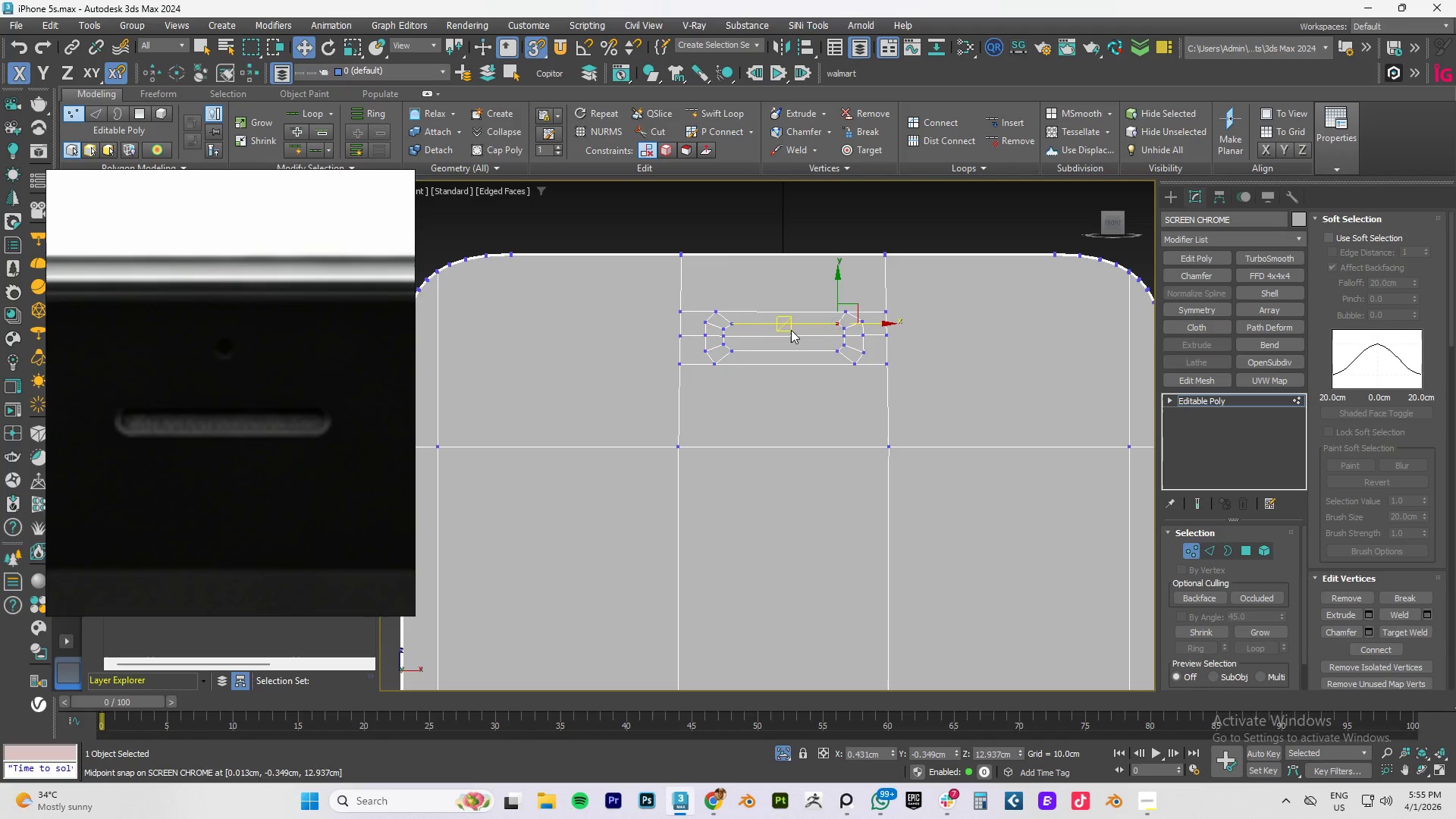 
scroll: coordinate [781, 356], scroll_direction: up, amount: 2.0
 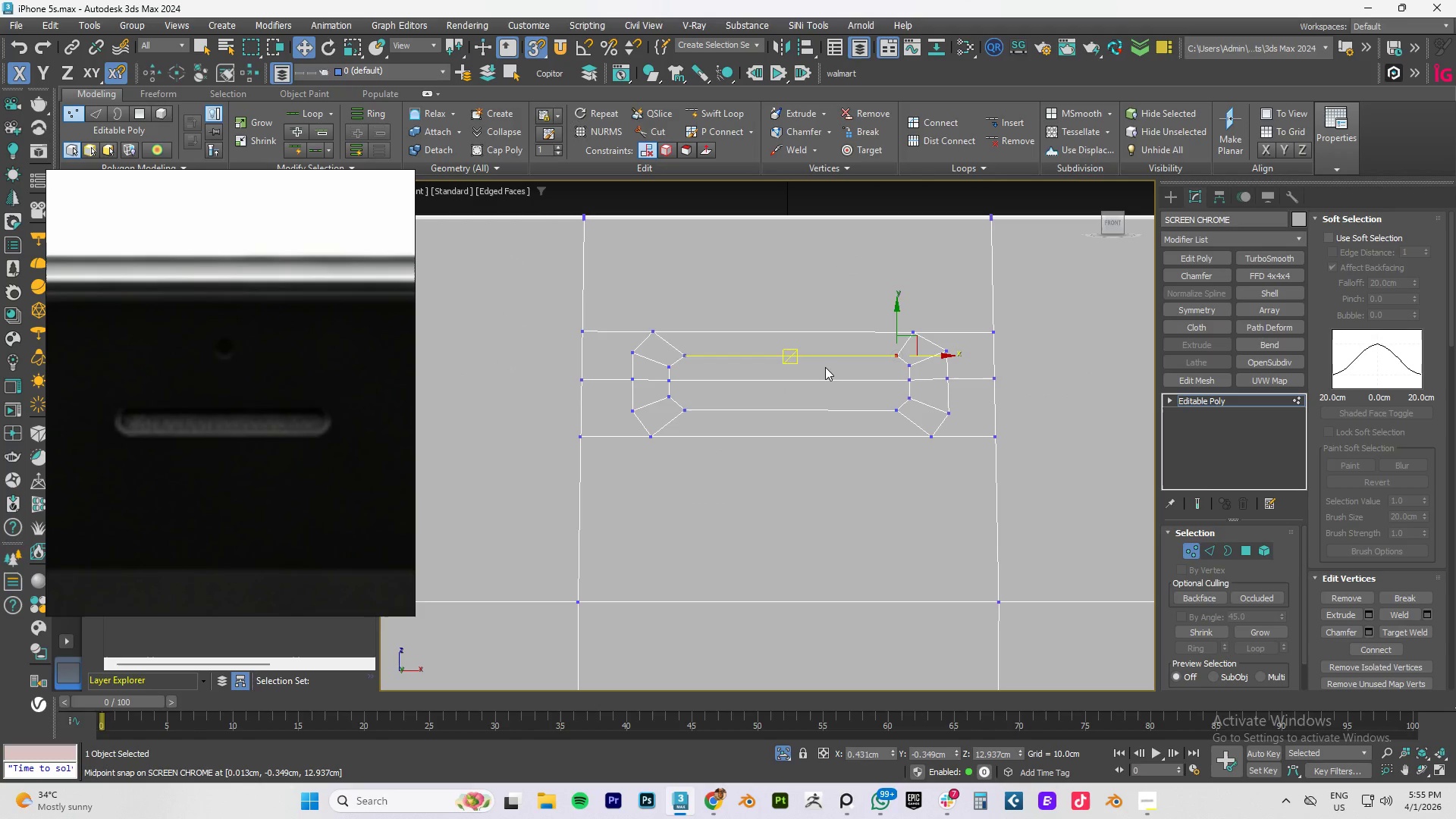 
wait(9.79)
 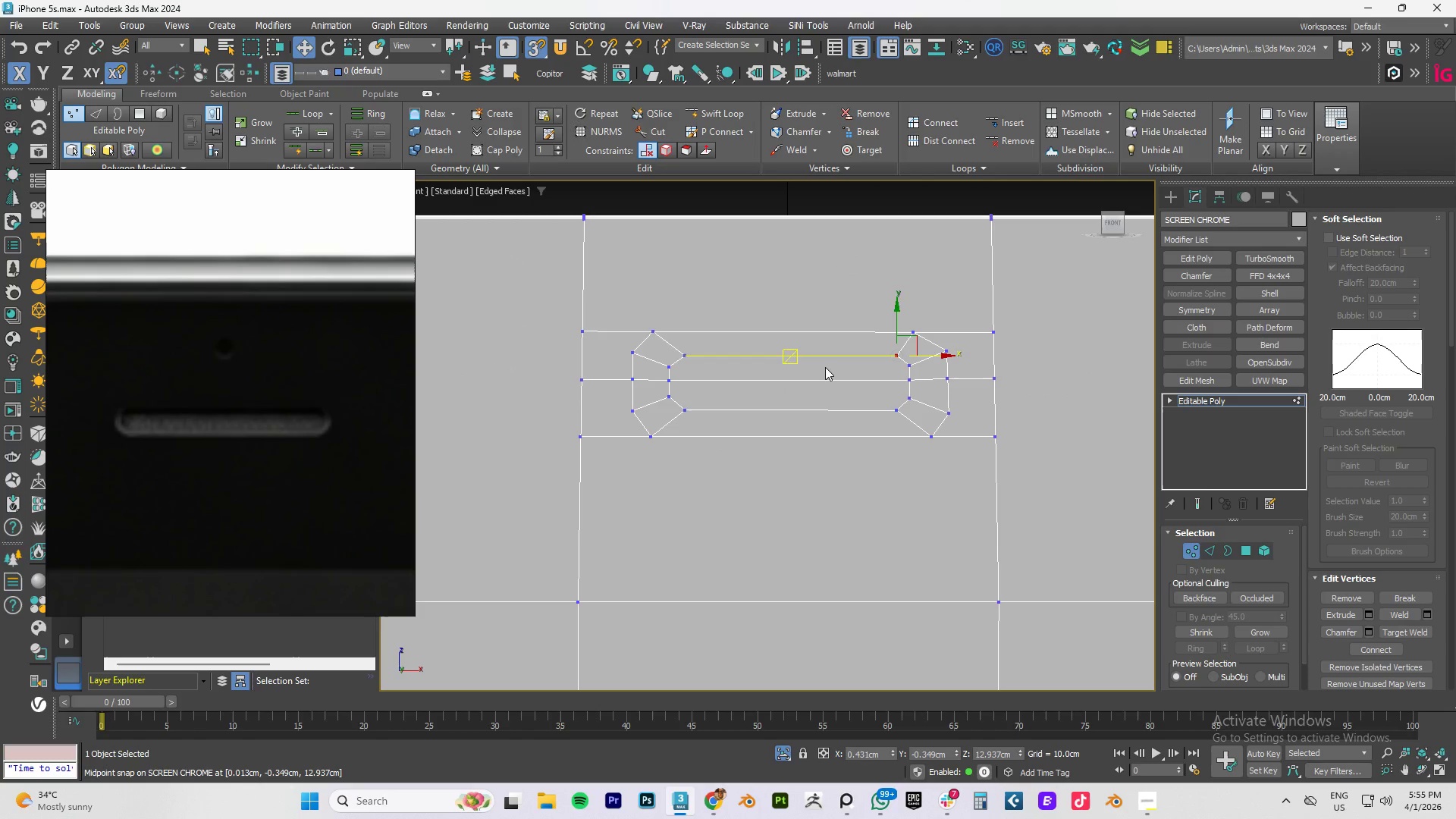 
key(4)
 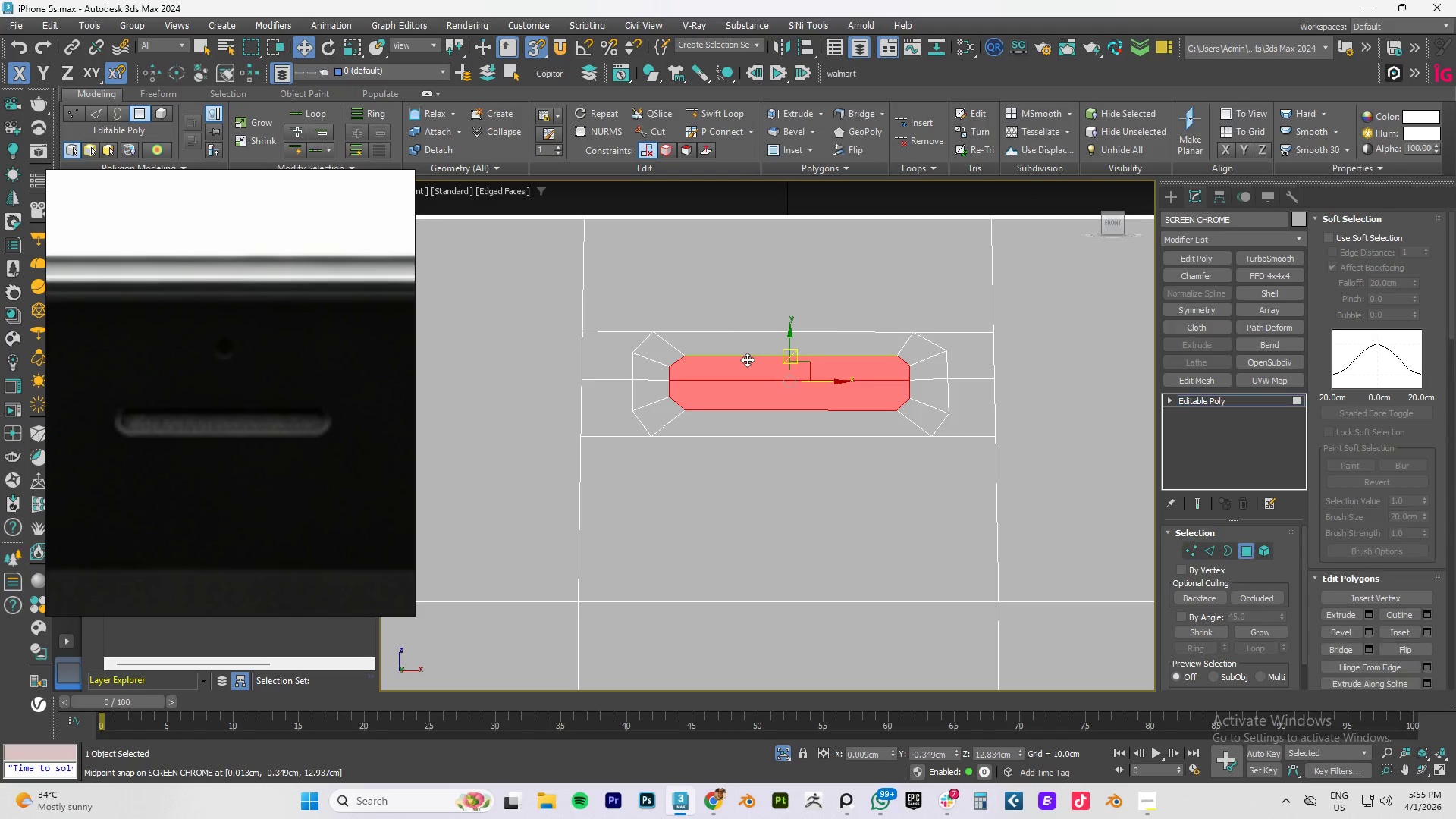 
left_click([747, 359])
 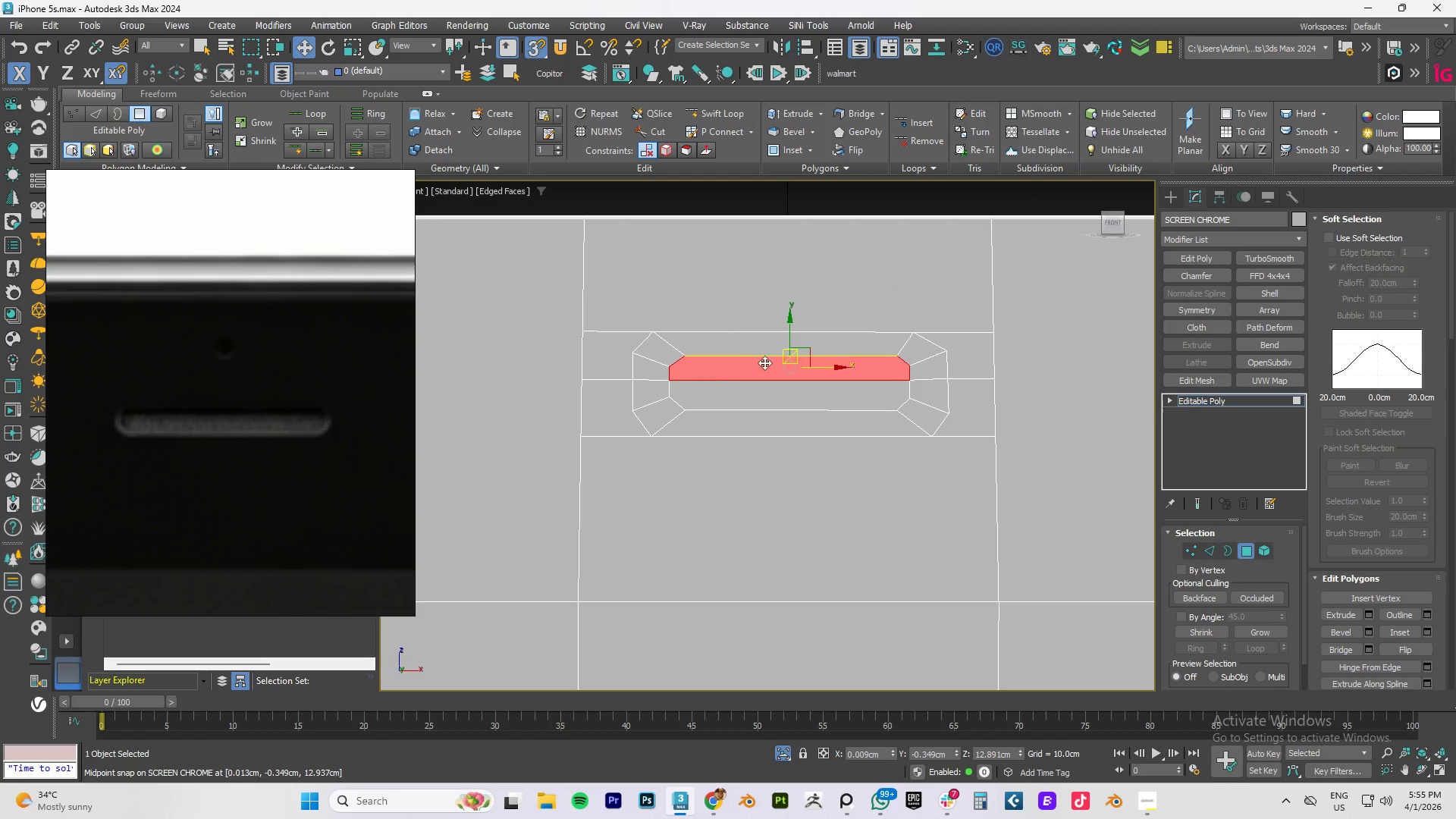 
hold_key(key=ControlLeft, duration=0.7)
 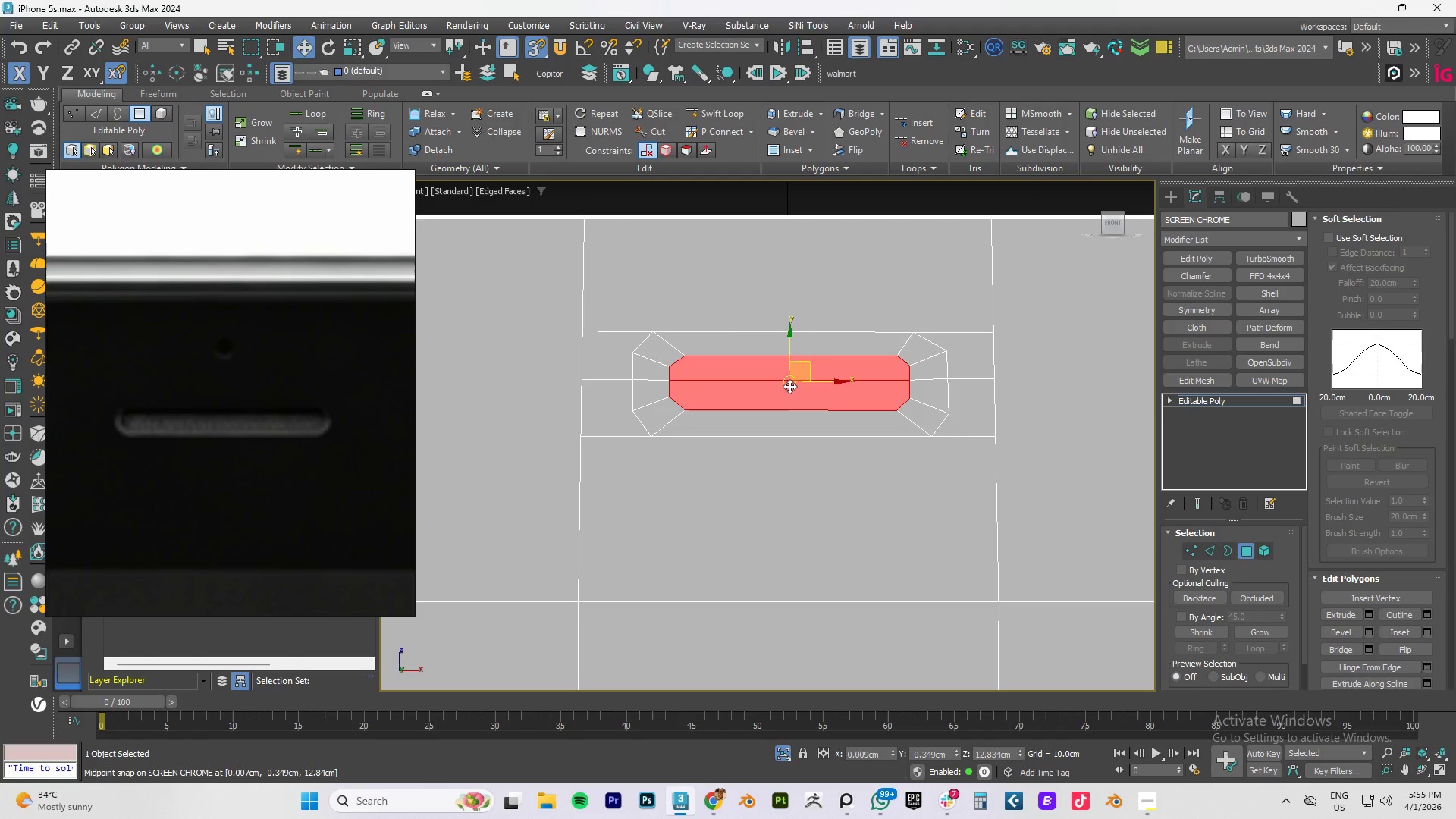 
key(R)
 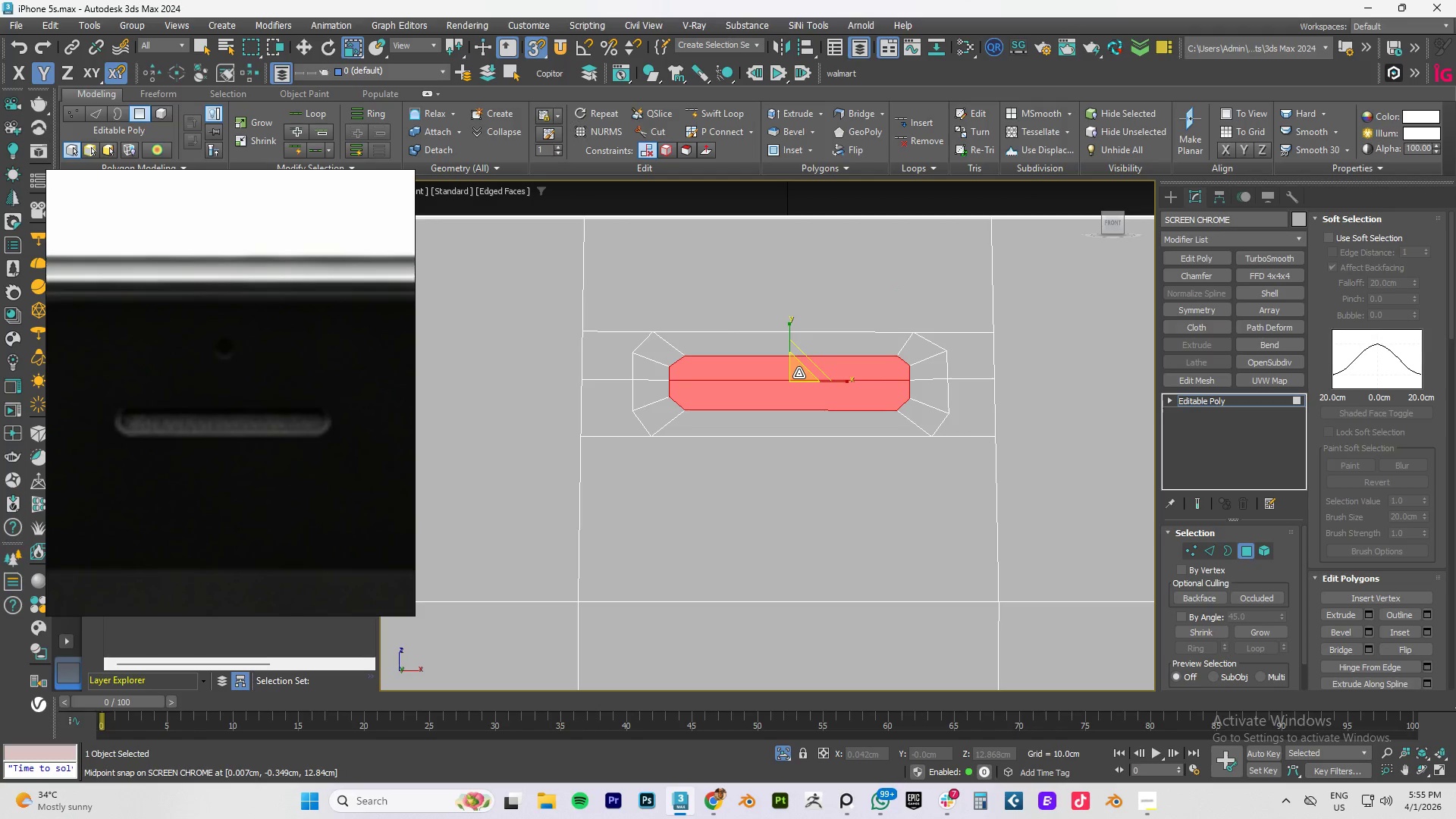 
left_click_drag(start_coordinate=[799, 373], to_coordinate=[811, 355])
 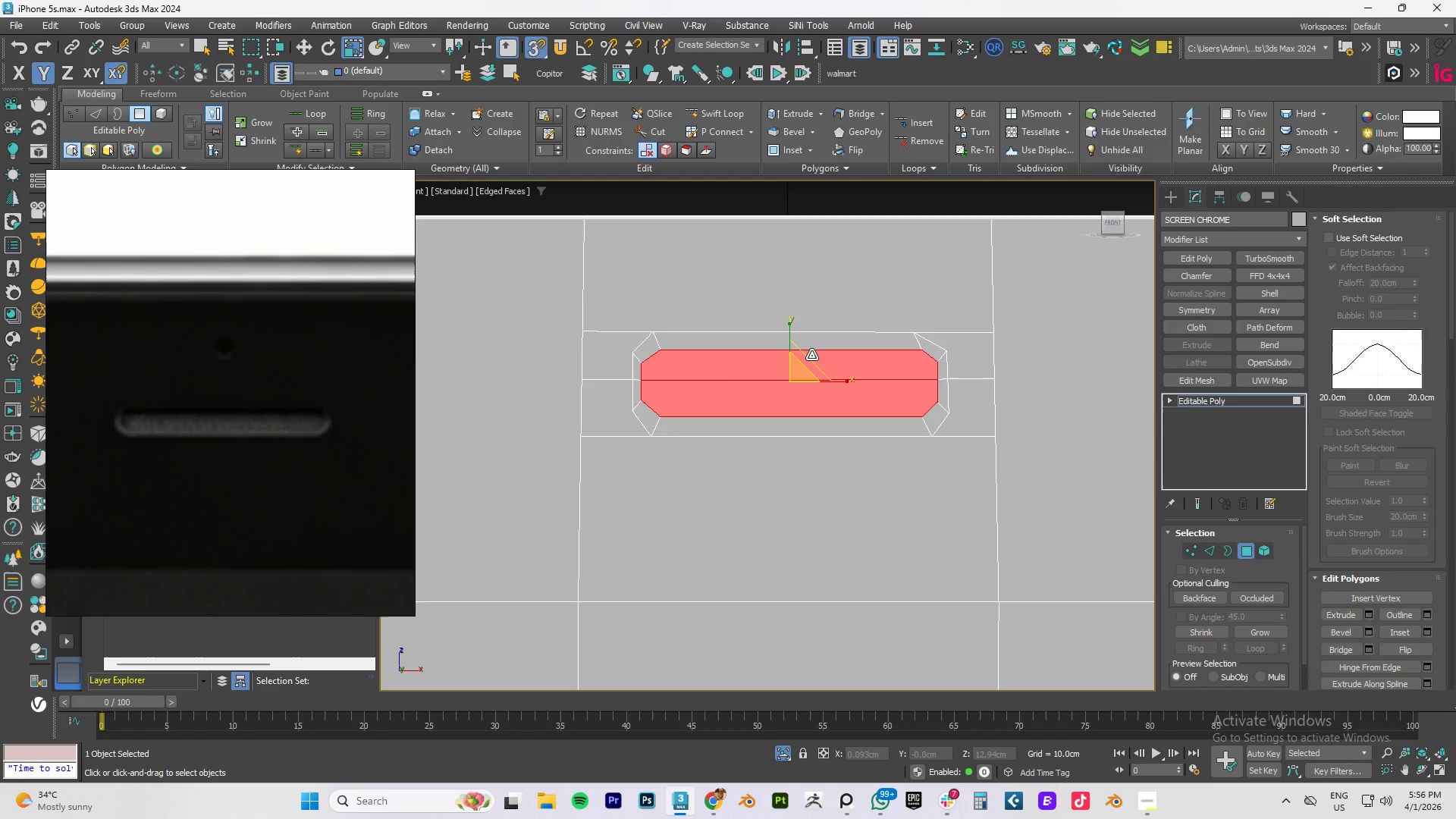 
key(1)
 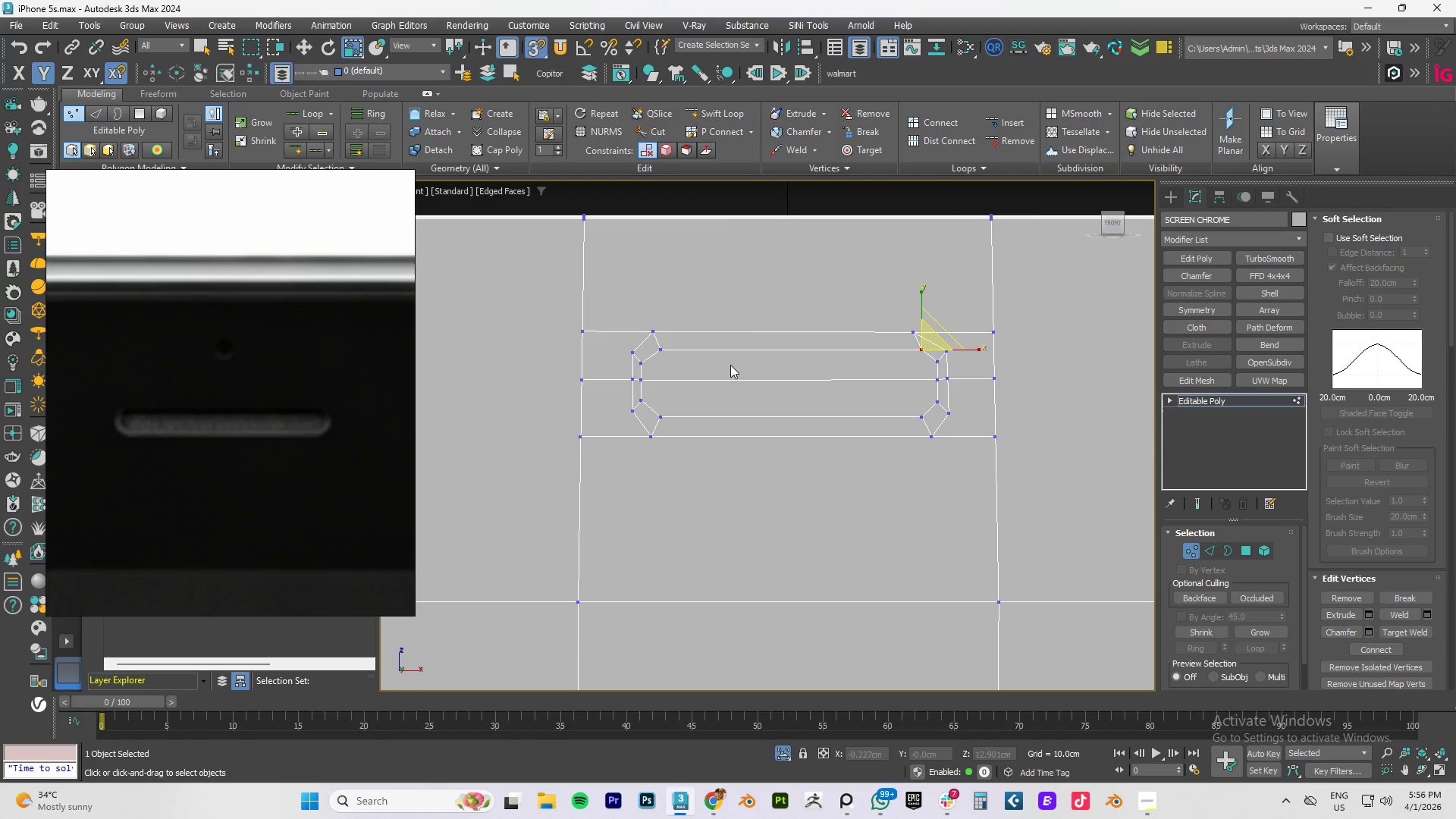 
scroll: coordinate [974, 381], scroll_direction: up, amount: 3.0
 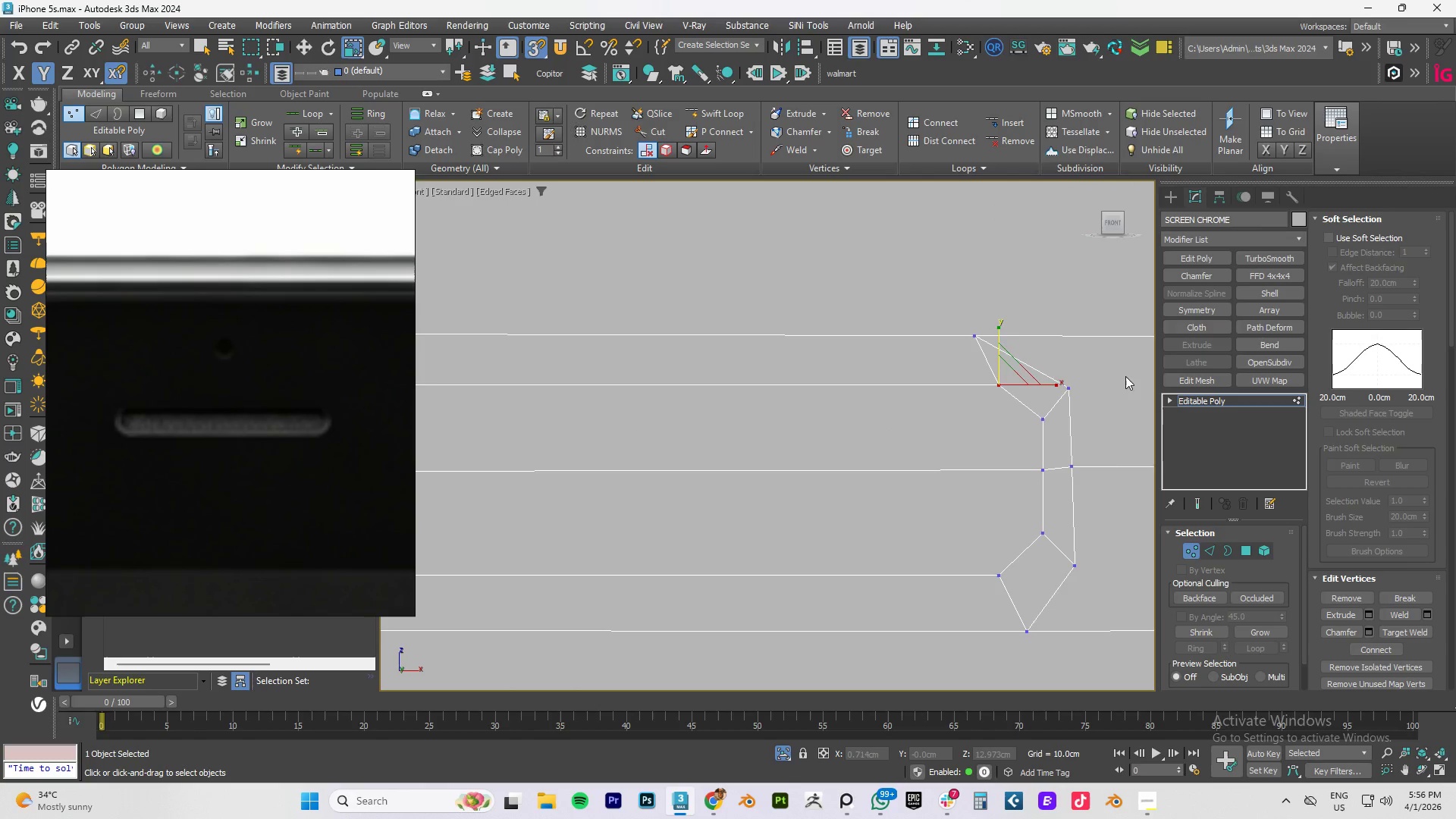 
scroll: coordinate [1059, 375], scroll_direction: down, amount: 3.0
 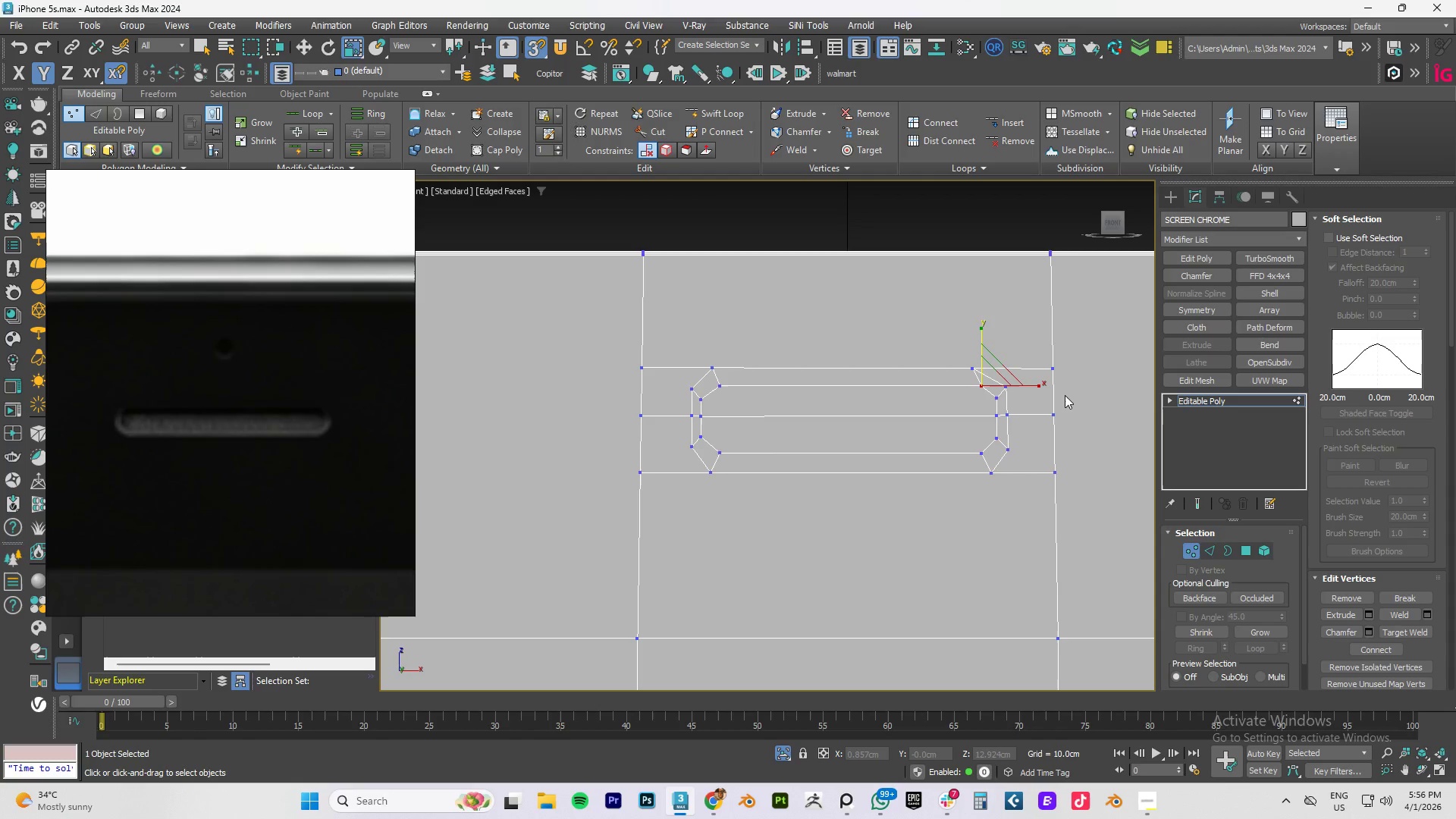 
wait(6.13)
 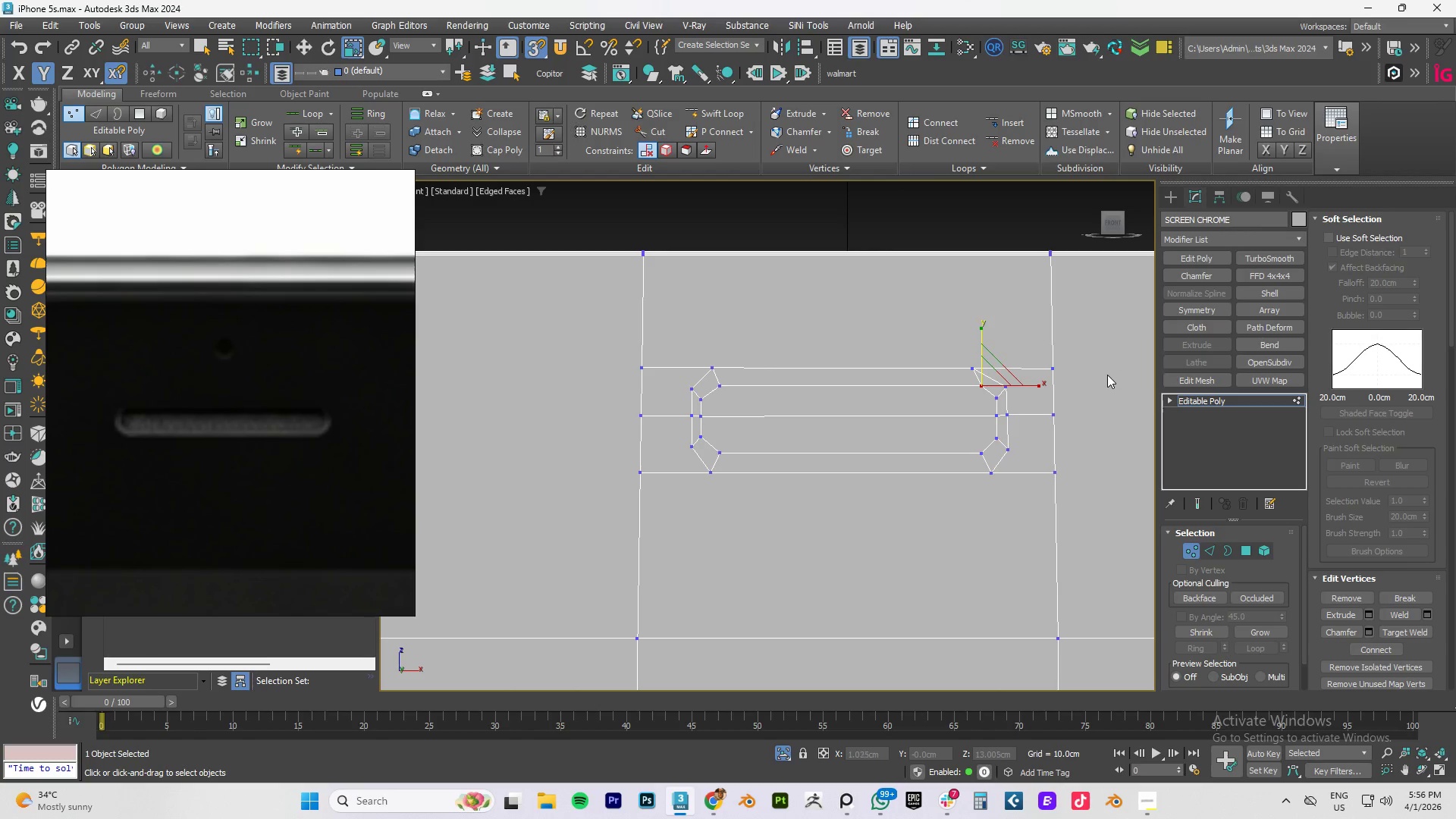 
key(Alt+AltLeft)
 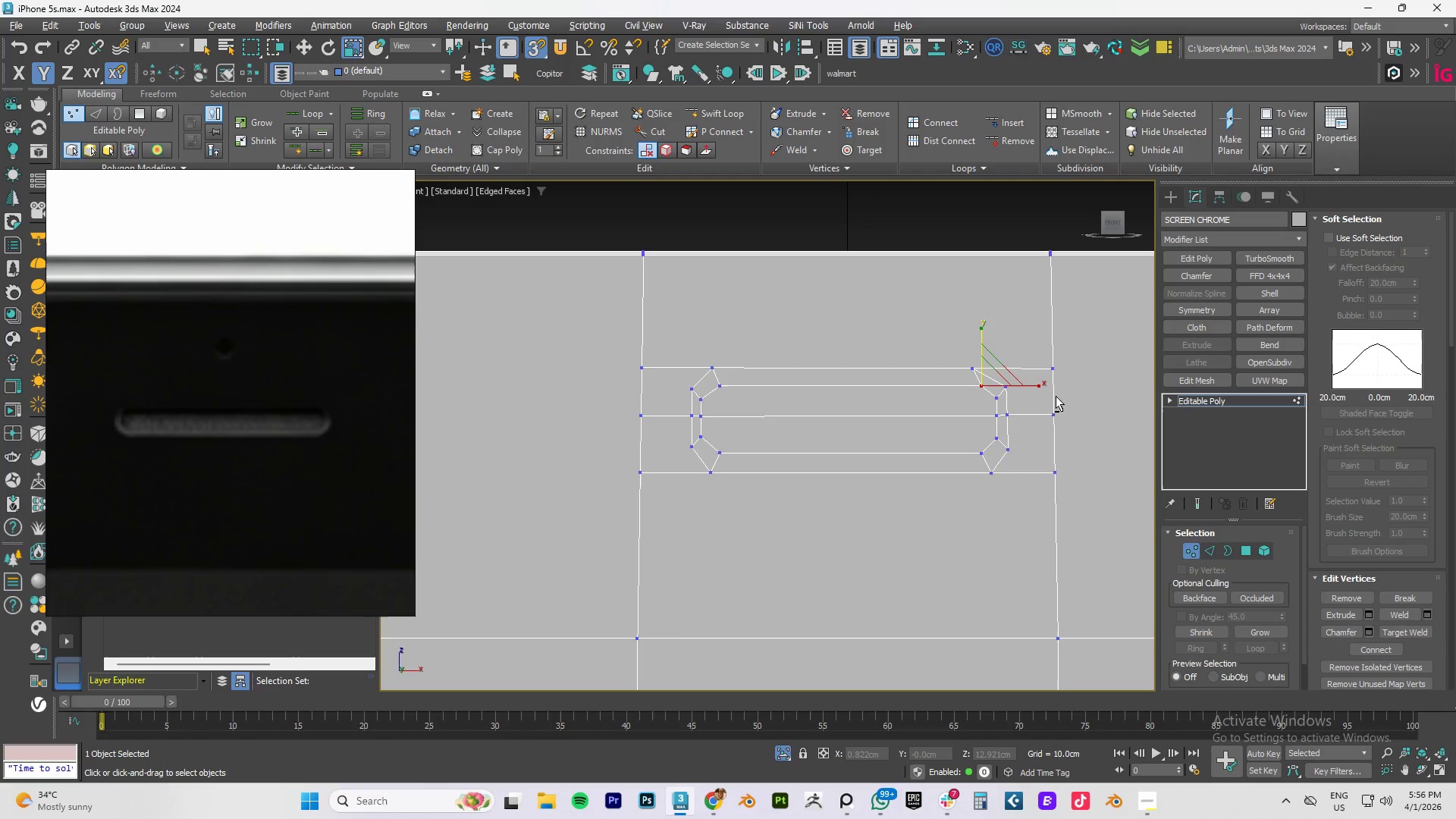 
key(Alt+C)
 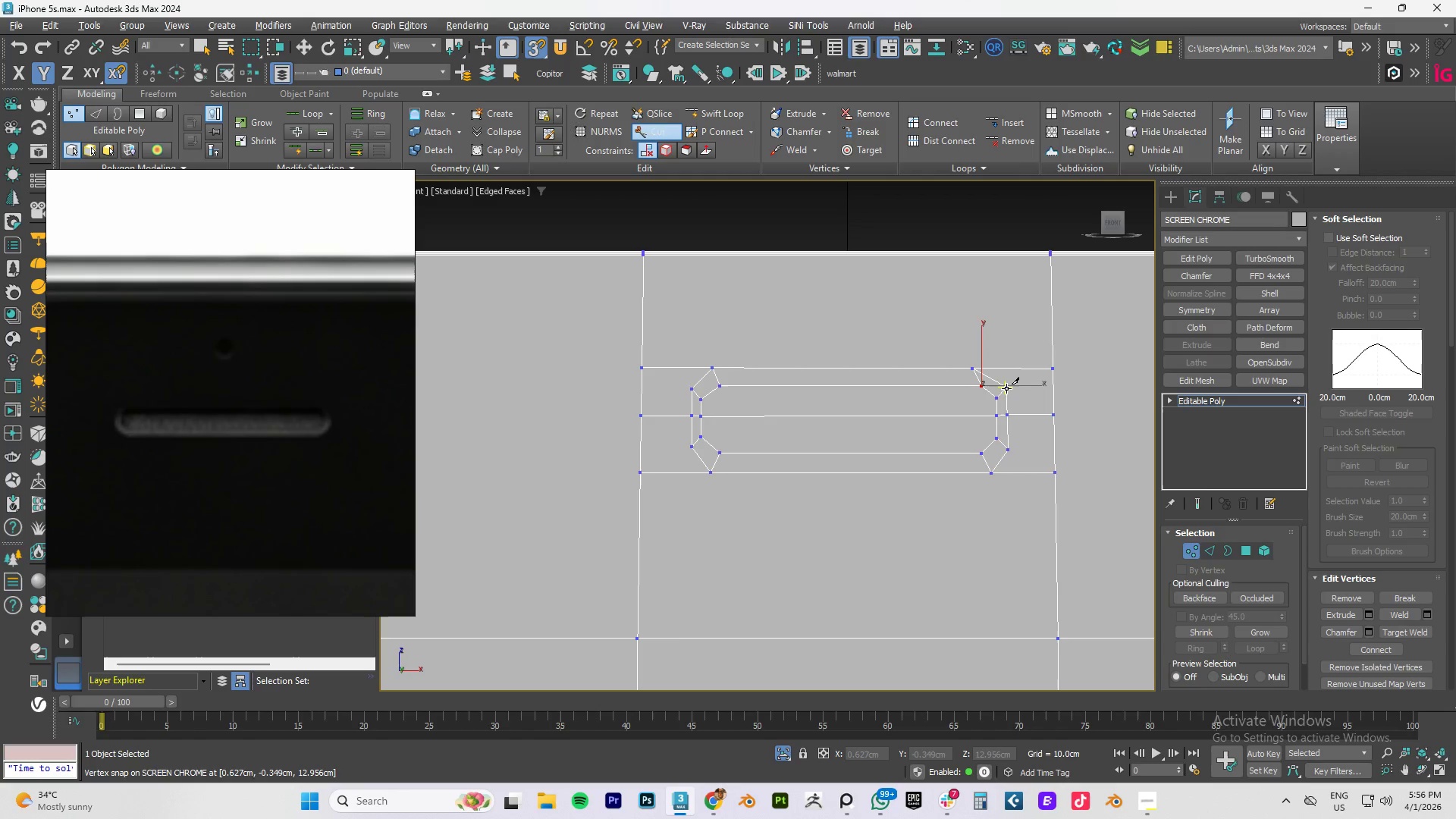 
left_click([1003, 388])
 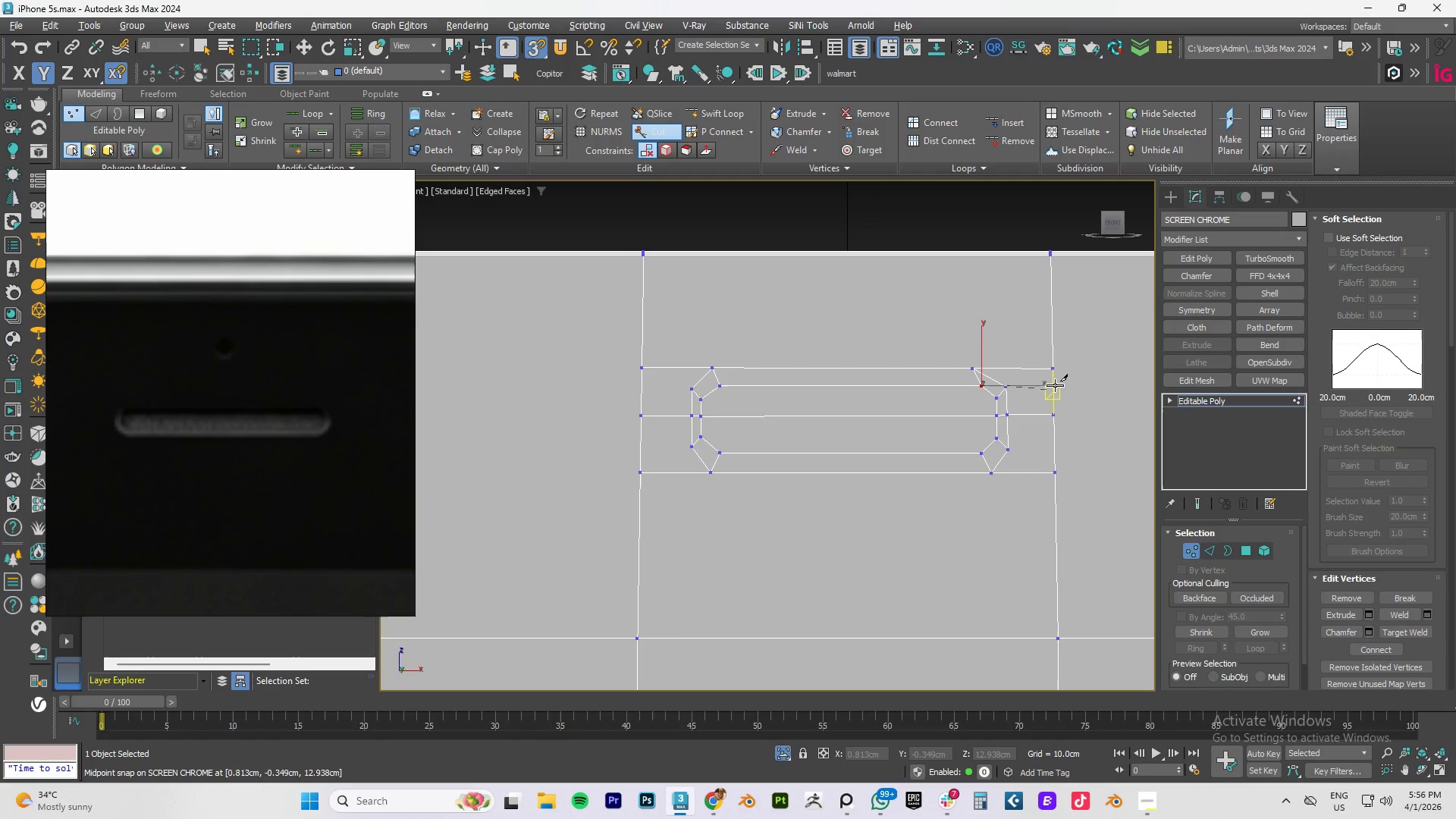 
left_click([1055, 385])
 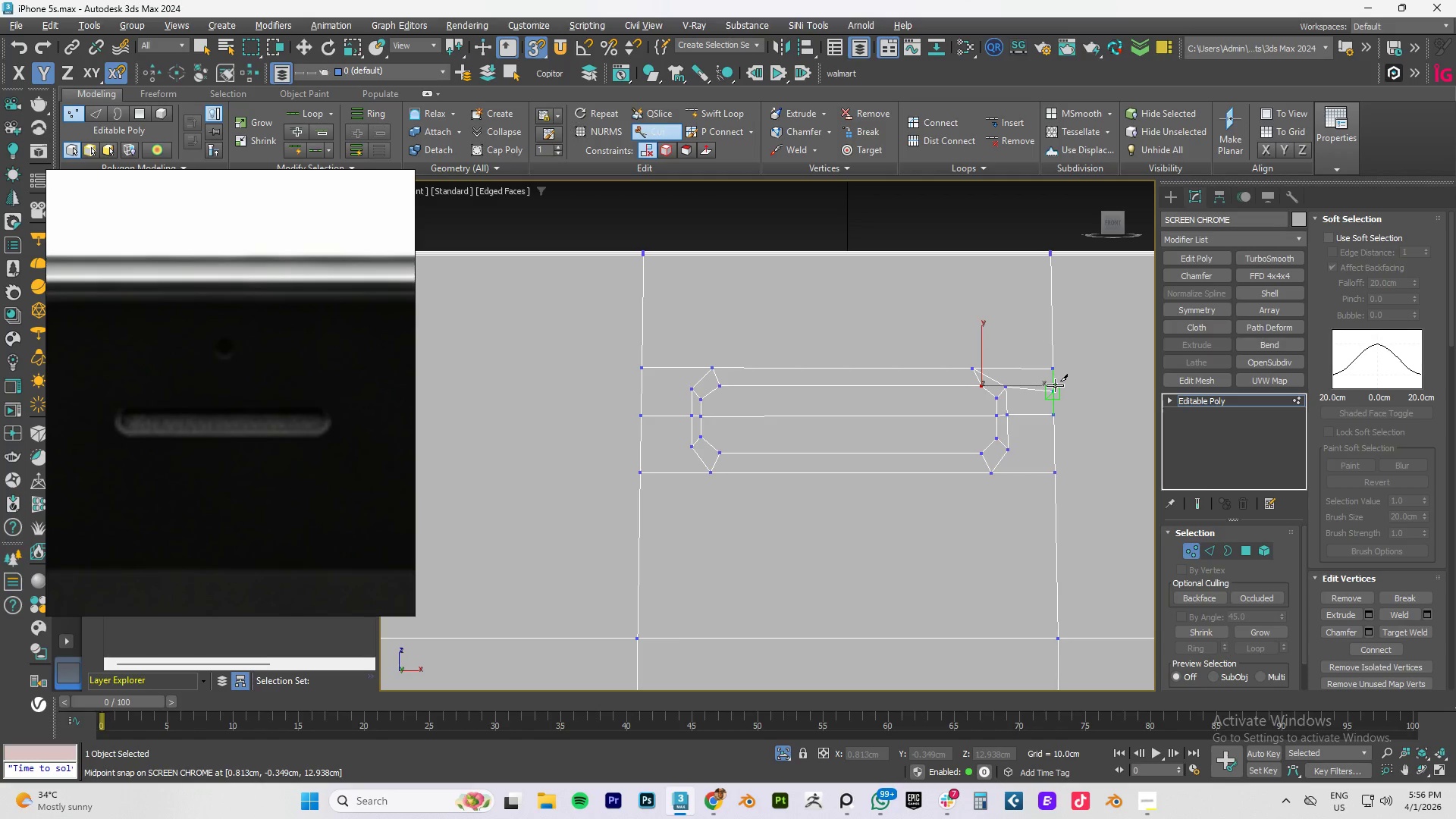 
right_click([1055, 385])
 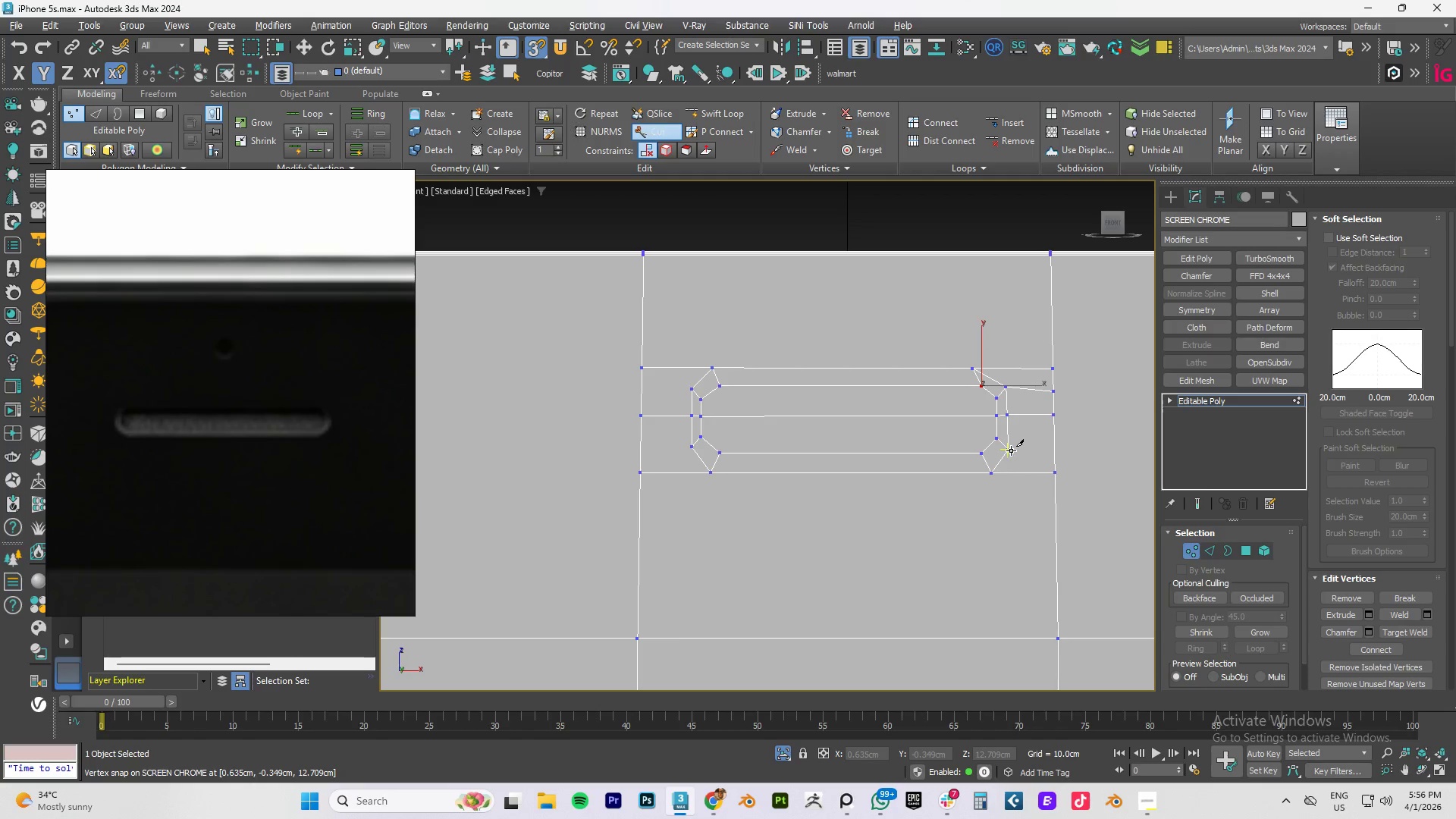 
left_click_drag(start_coordinate=[1011, 450], to_coordinate=[1015, 450])
 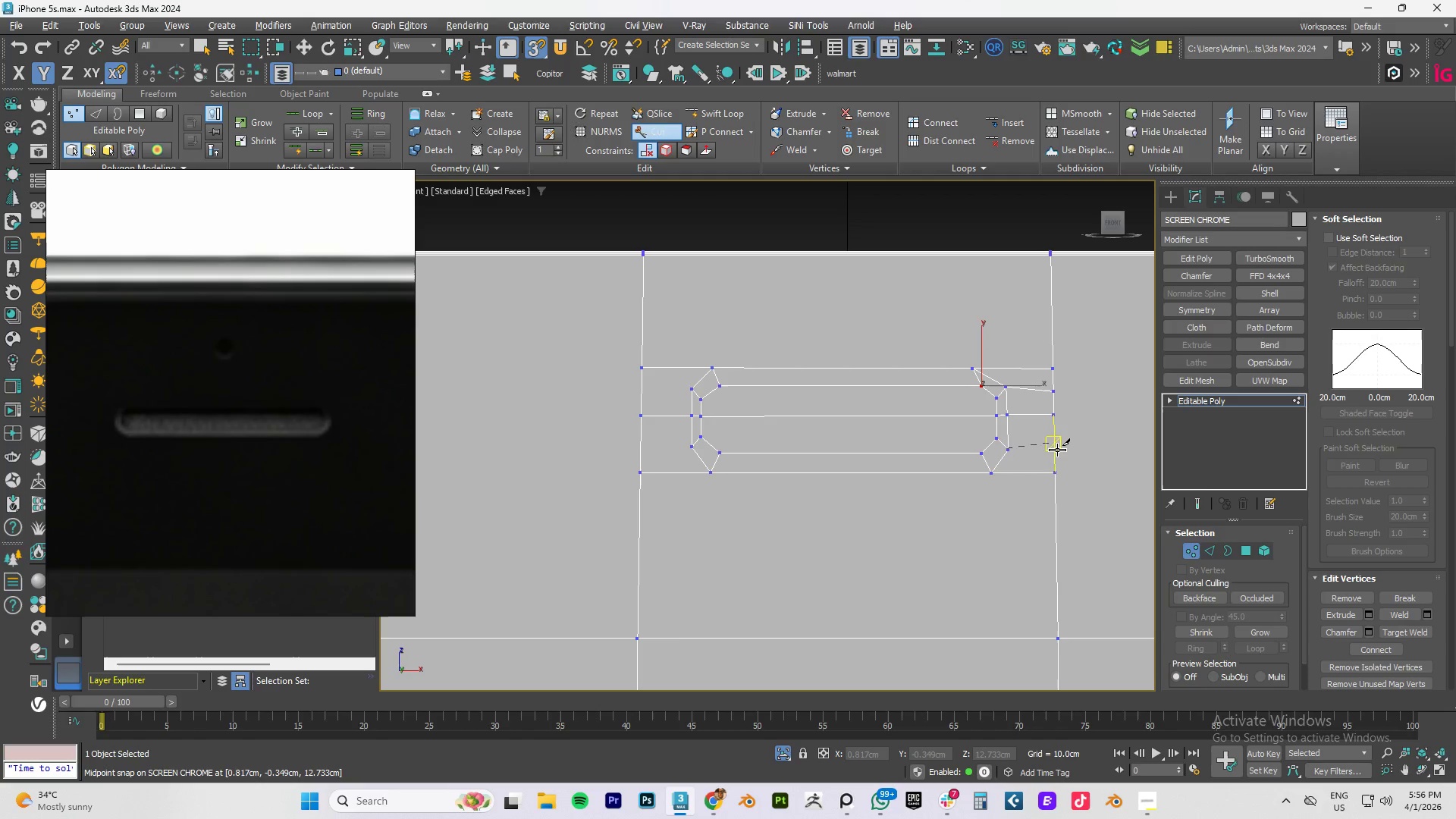 
left_click([1057, 450])
 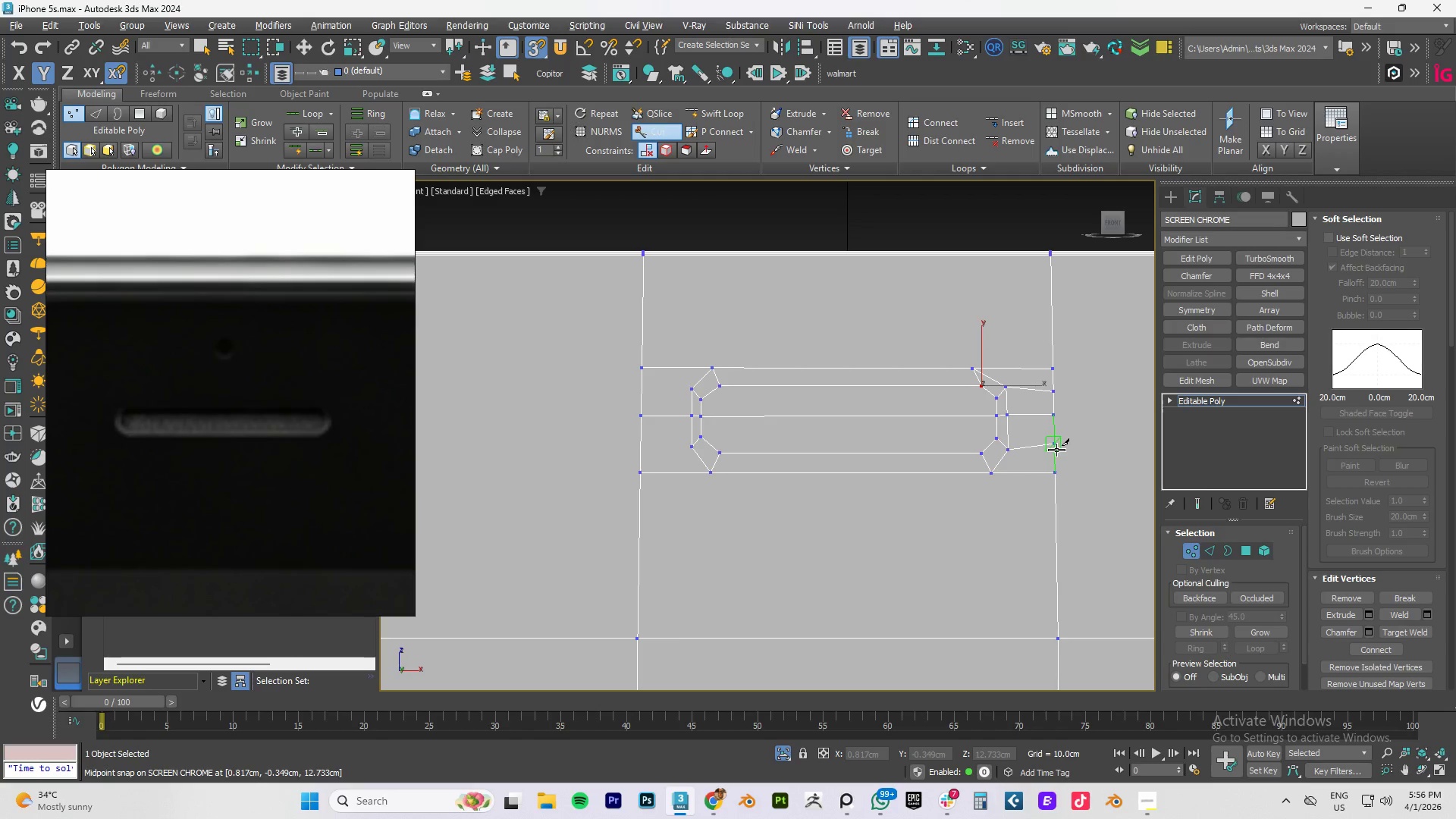 
right_click([1056, 450])
 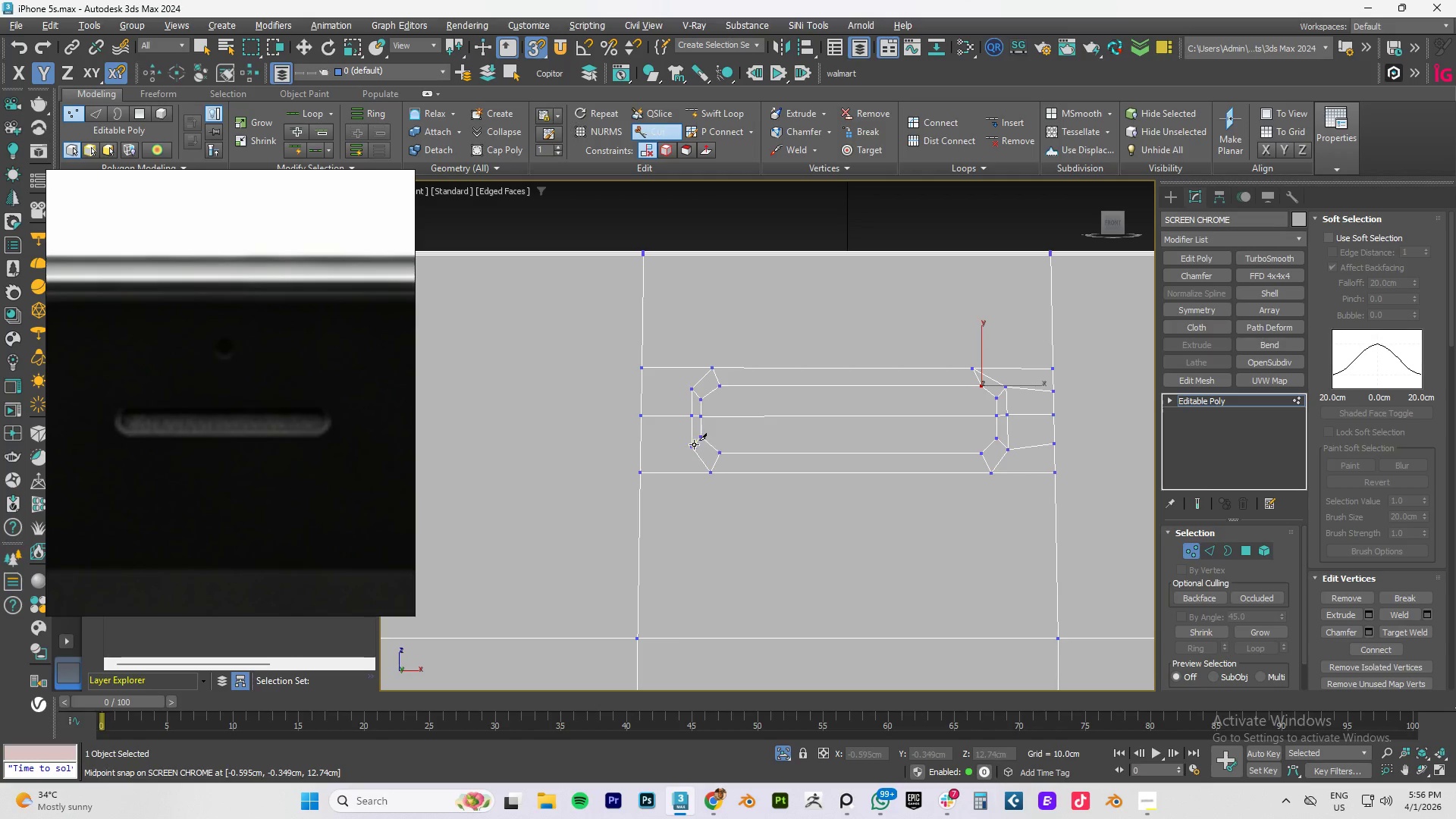 
left_click([689, 446])
 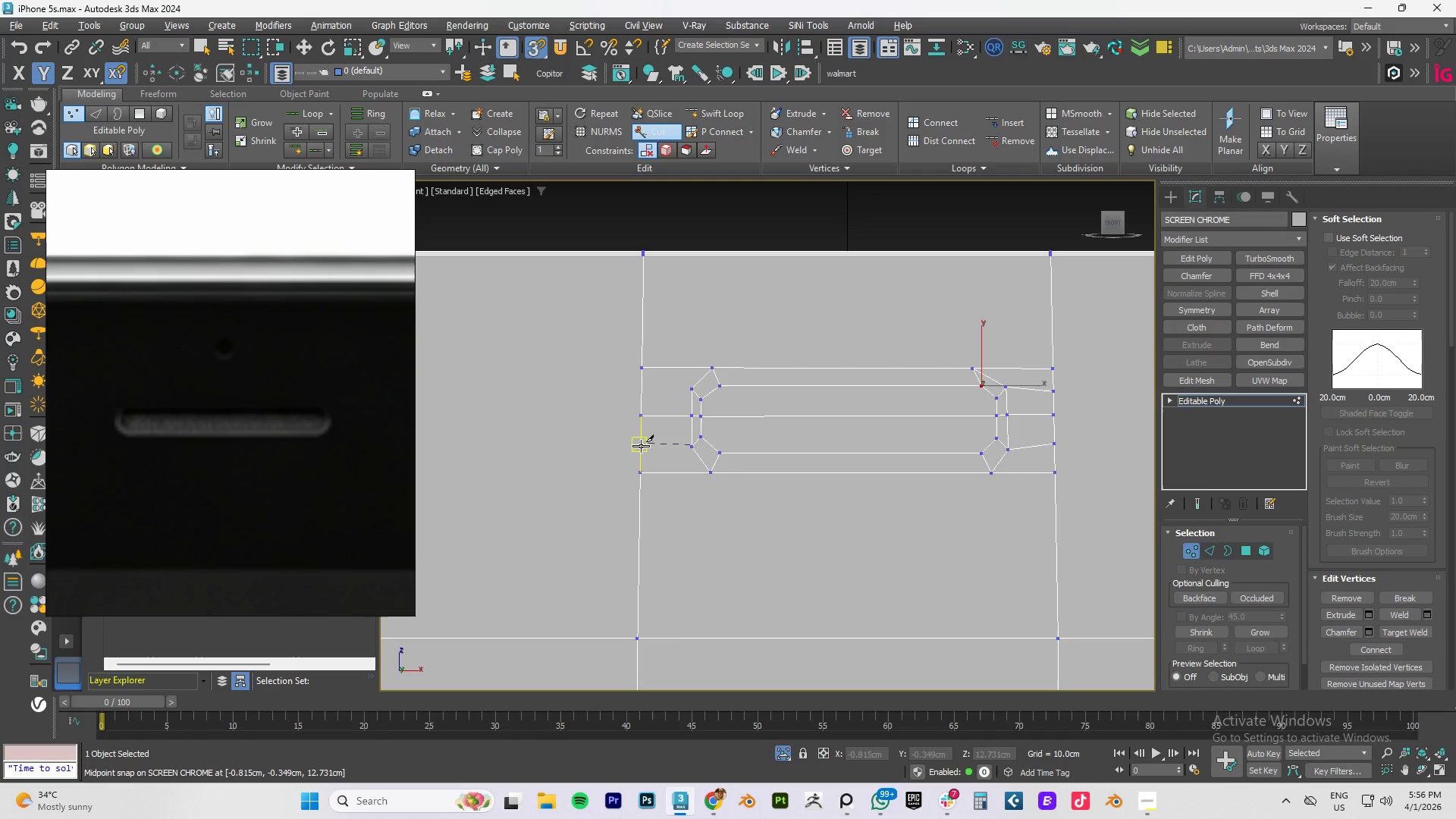 
left_click([641, 446])
 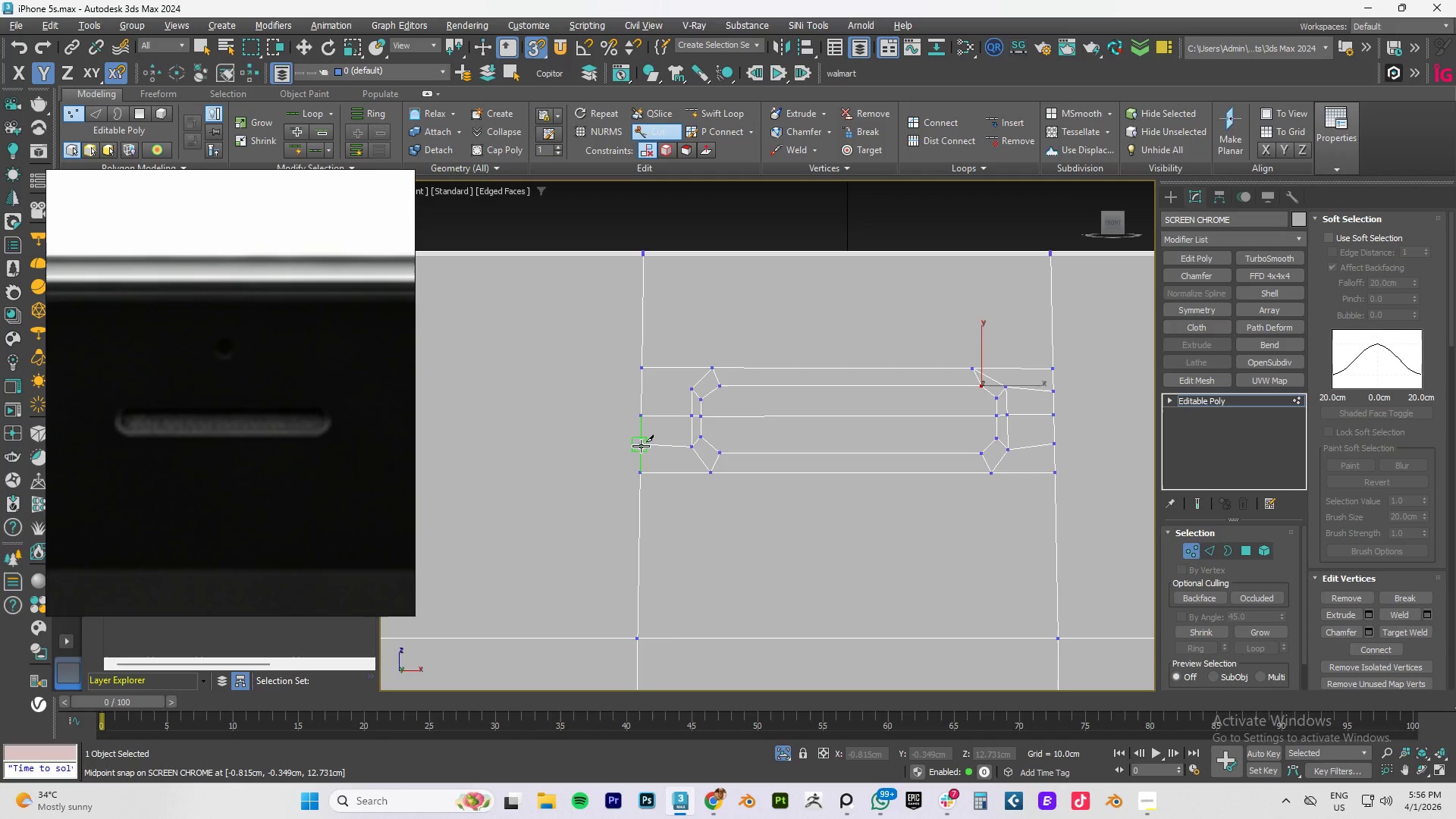 
right_click([641, 446])
 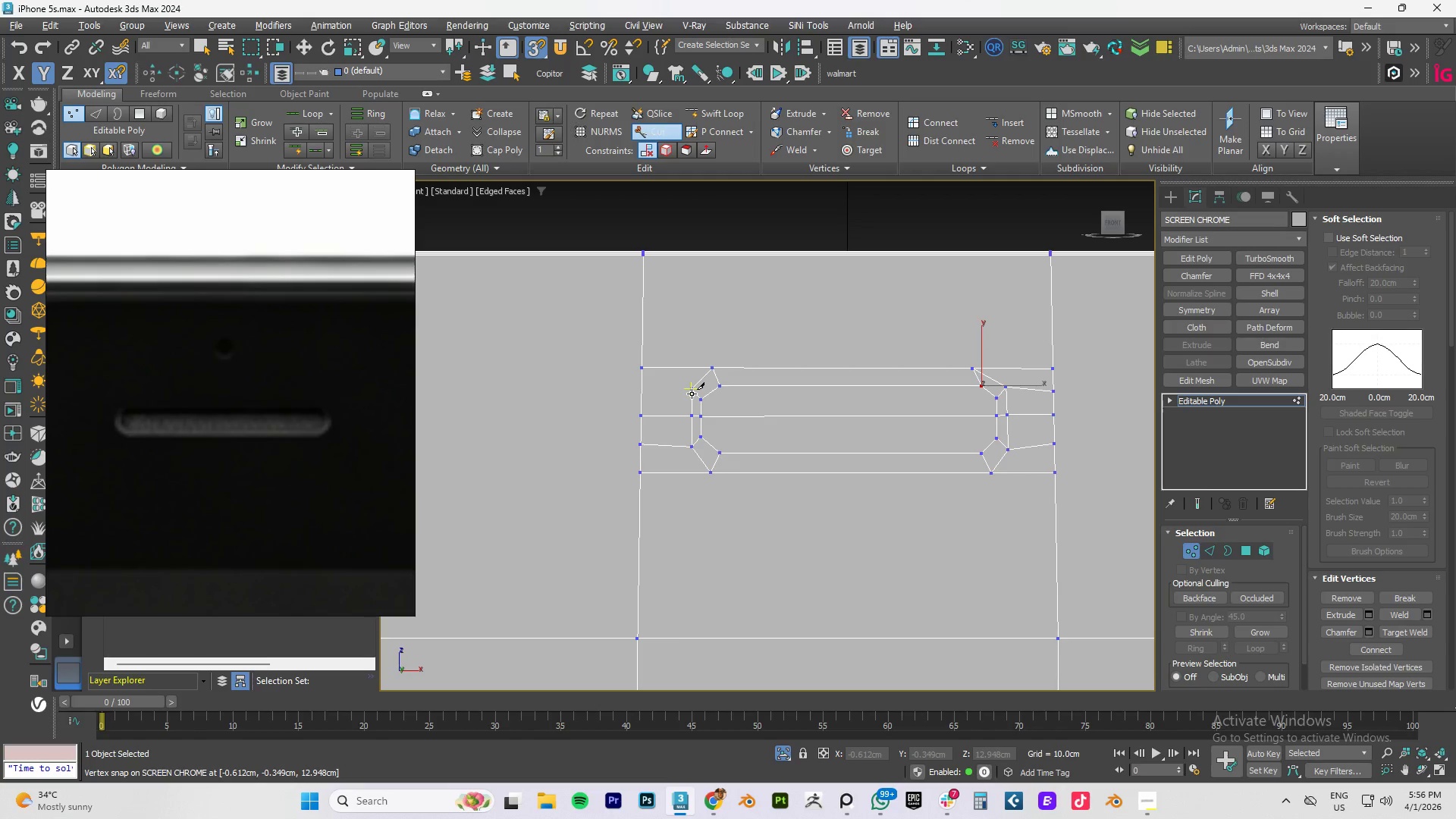 
left_click([692, 394])
 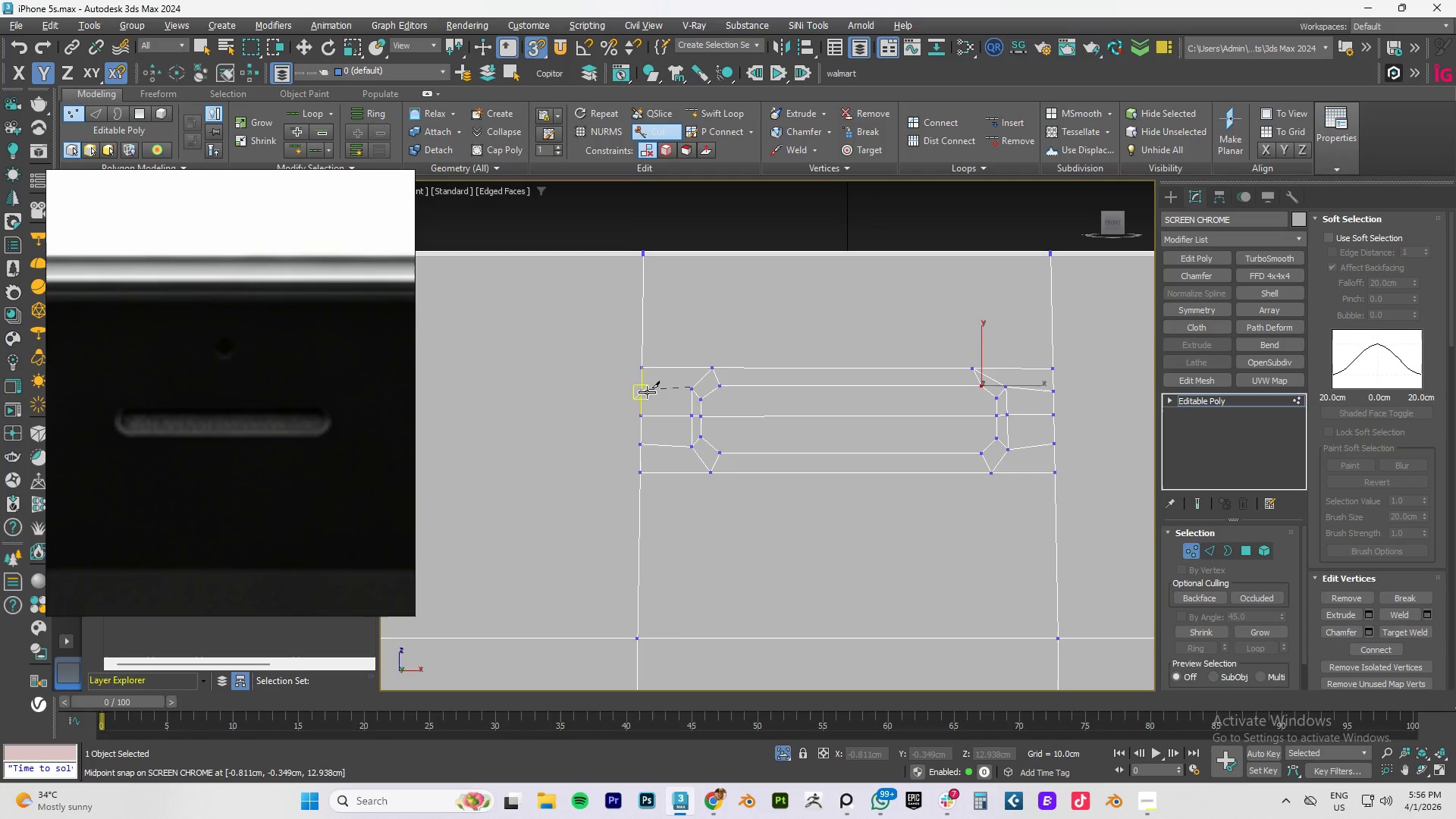 
left_click([647, 392])
 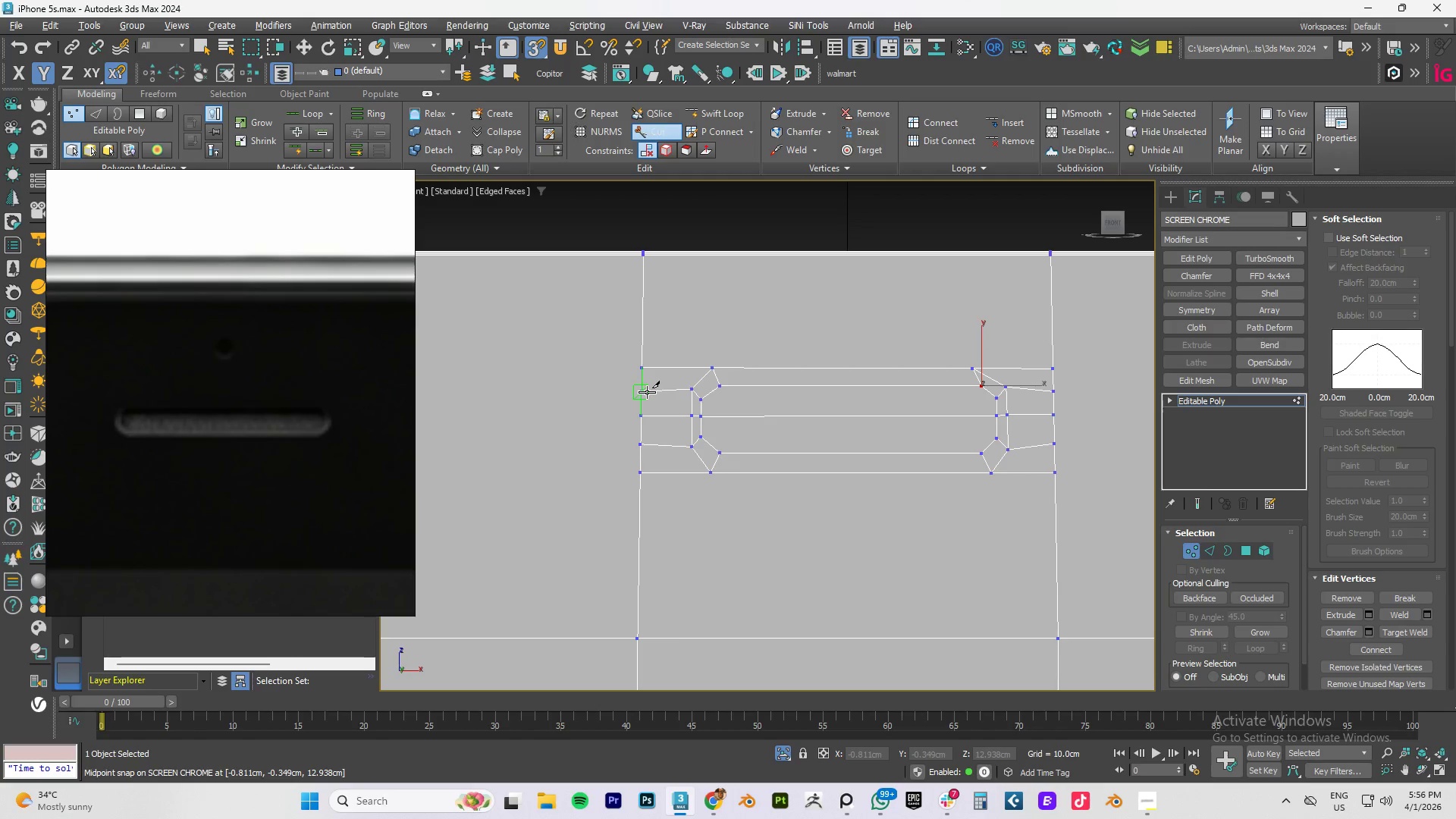 
right_click([647, 392])
 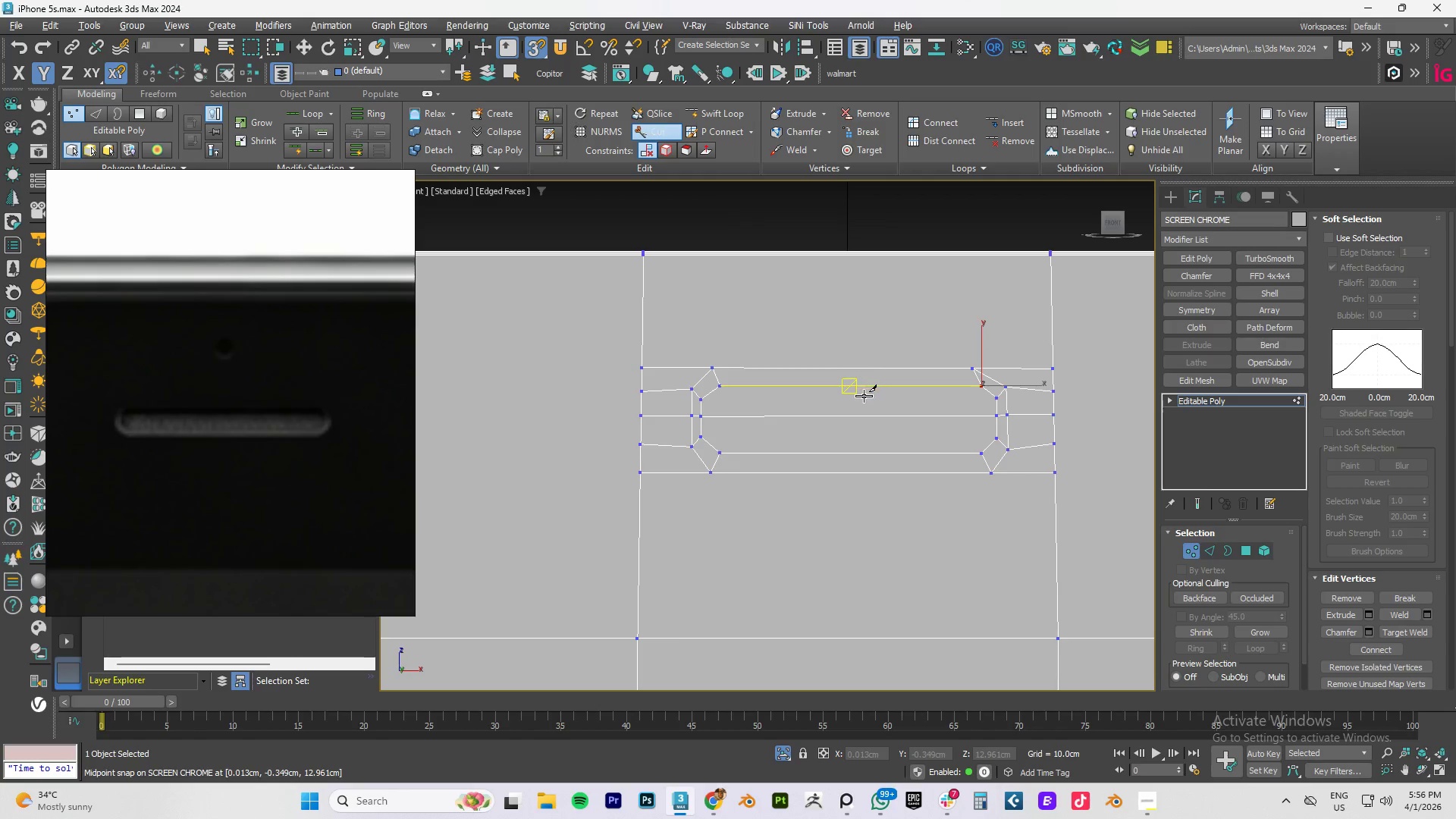 
right_click([864, 396])
 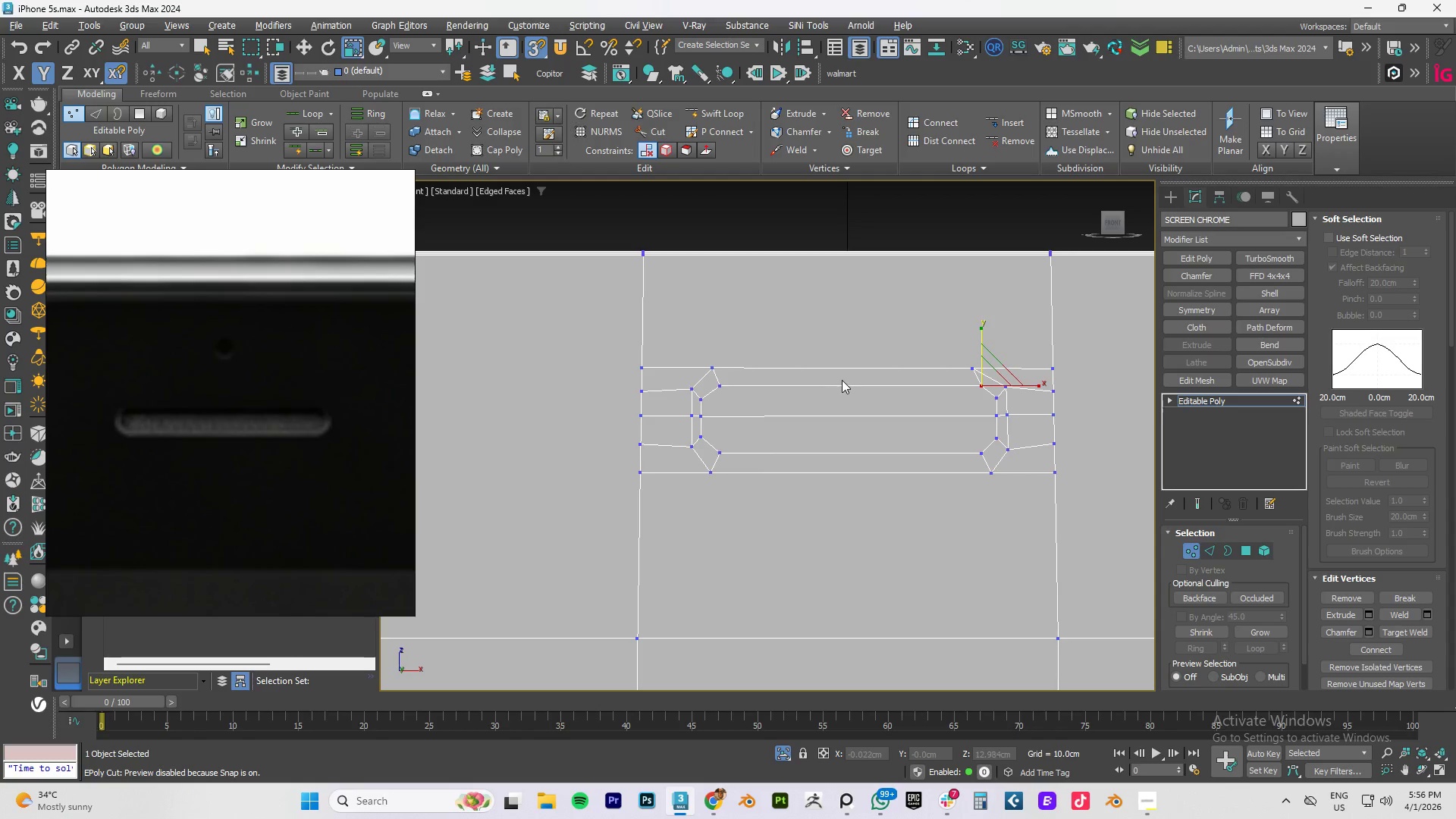 
key(Alt+AltLeft)
 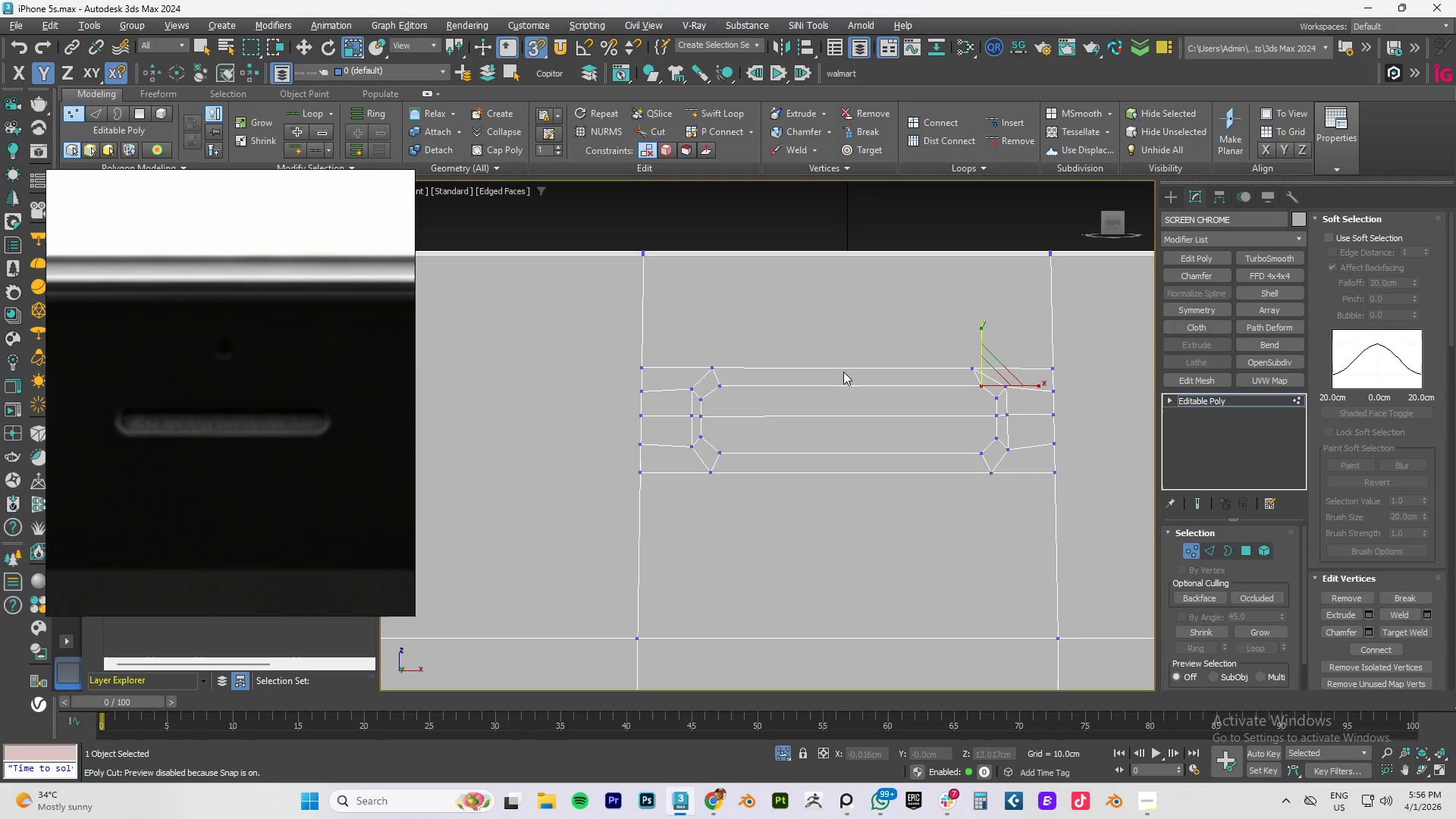 
key(Alt+C)
 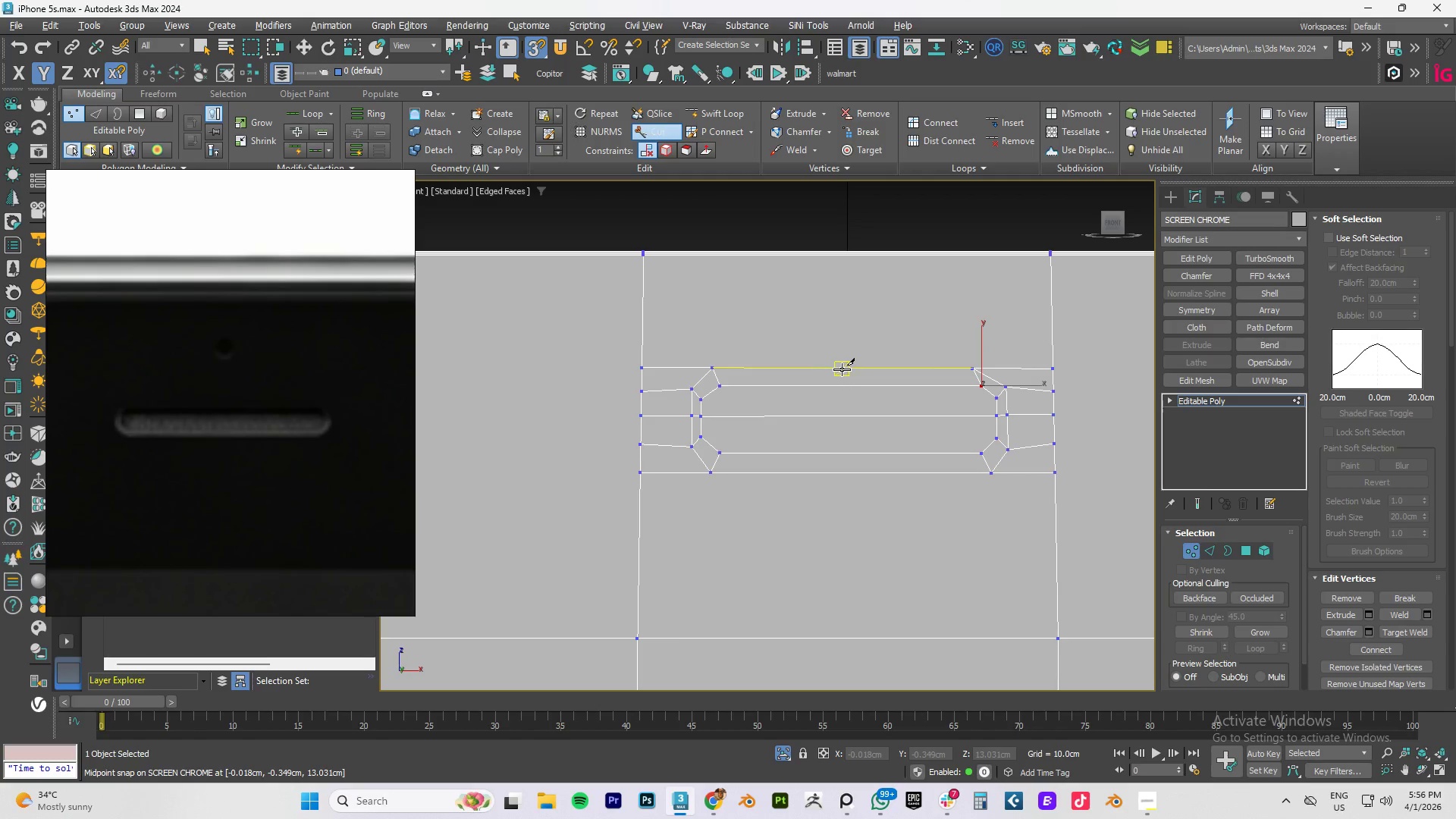 
left_click([843, 369])
 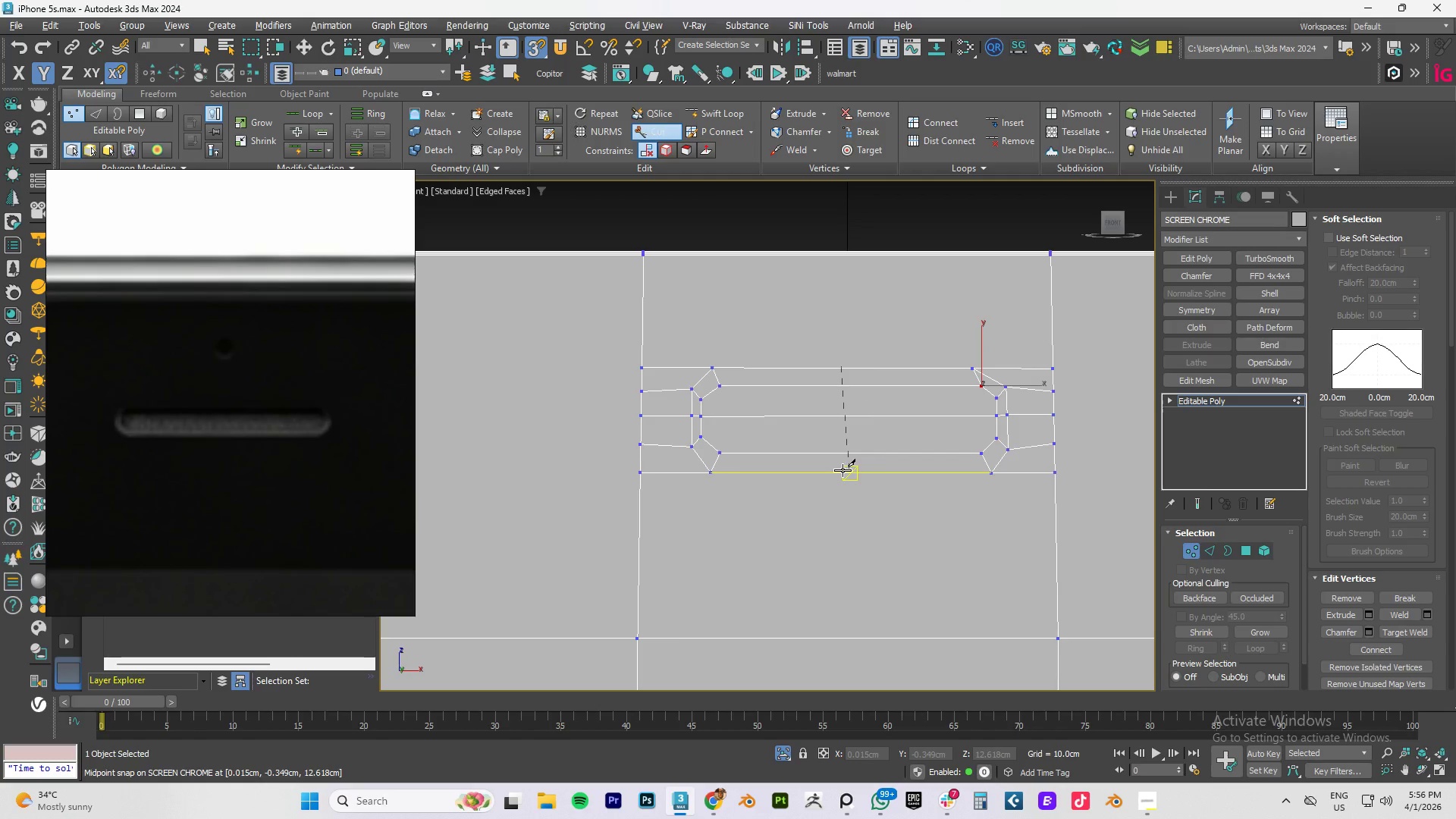 
right_click([843, 470])
 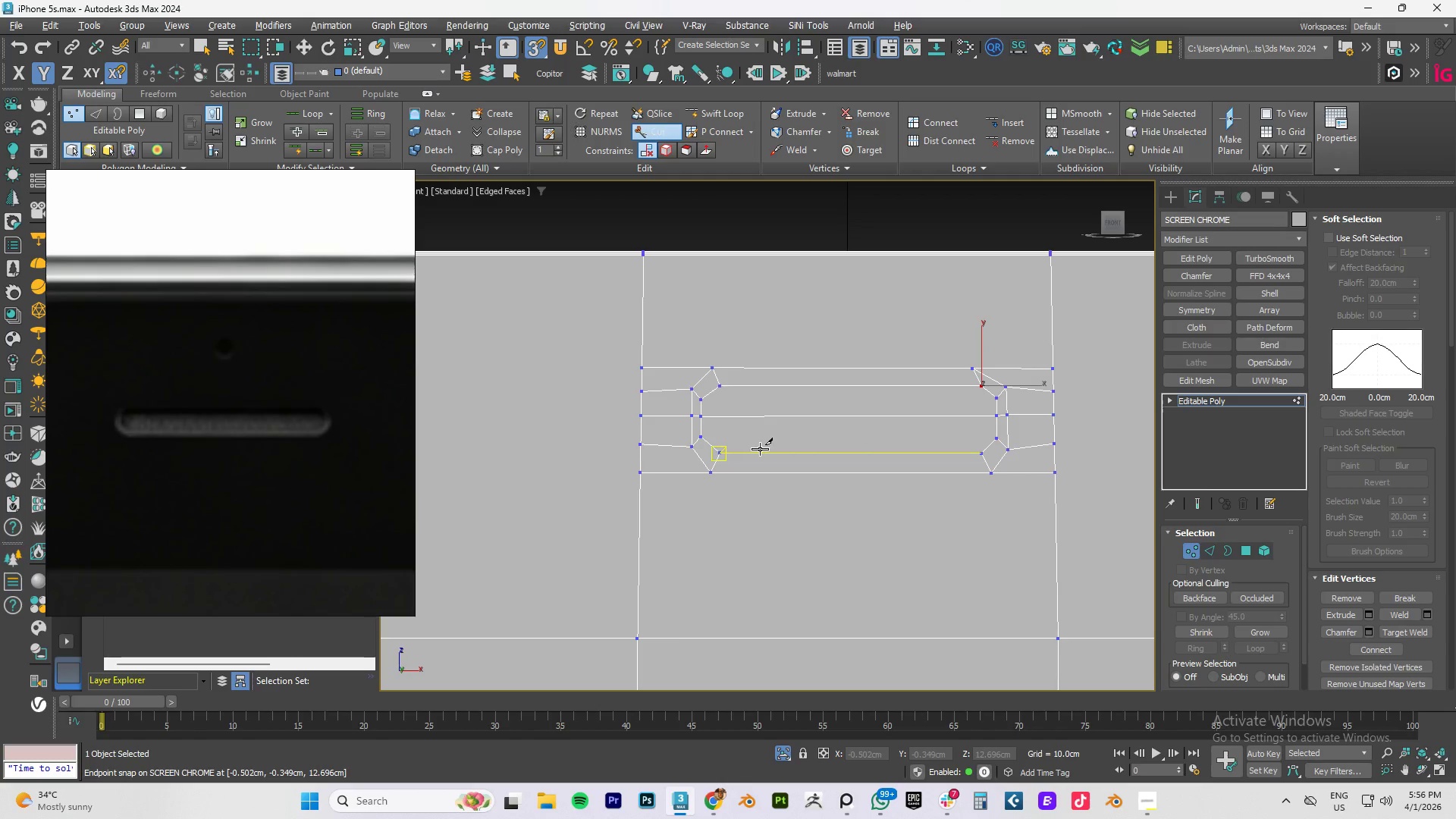 
scroll: coordinate [756, 413], scroll_direction: up, amount: 2.0
 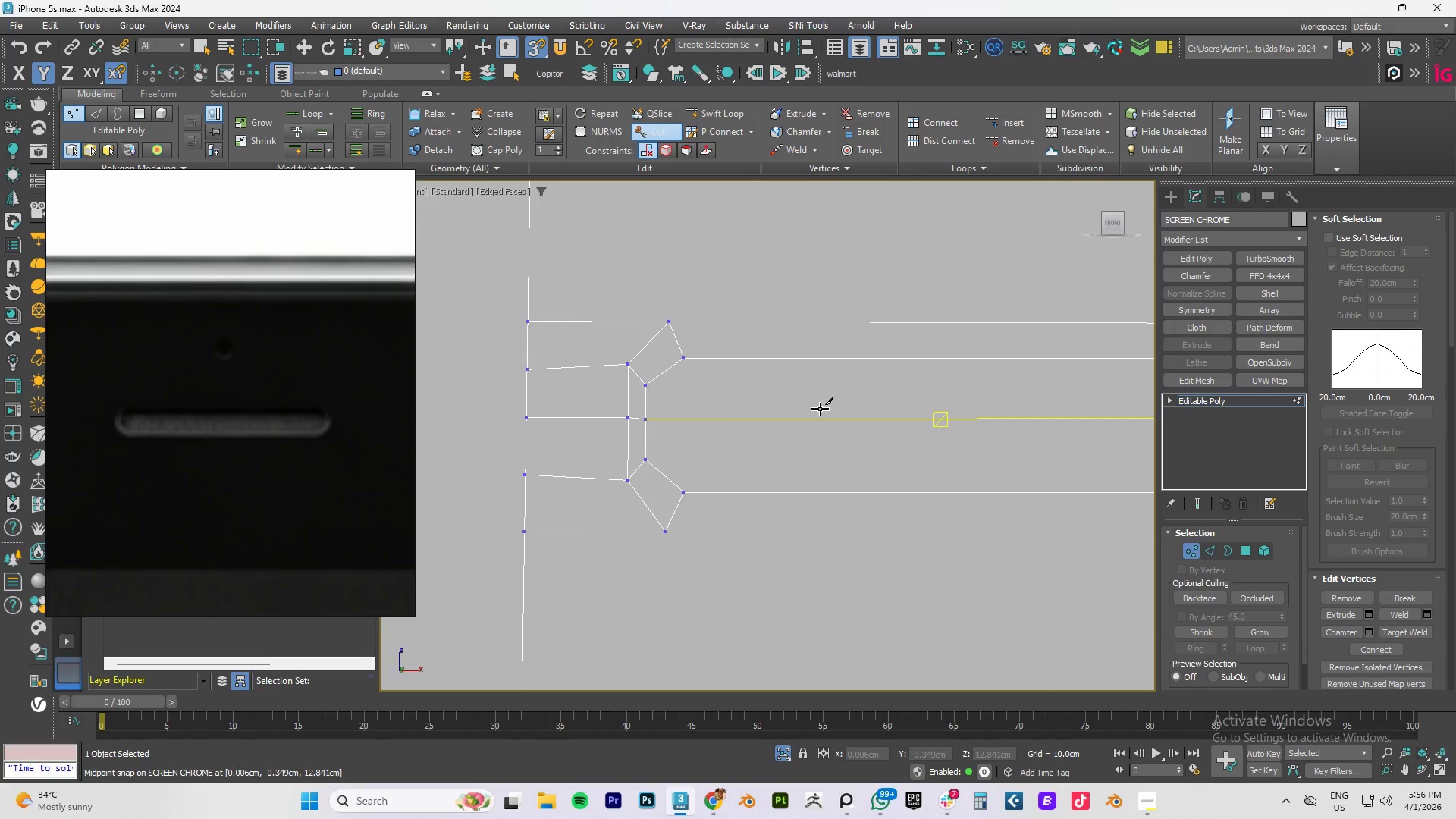 
scroll: coordinate [818, 406], scroll_direction: down, amount: 2.0
 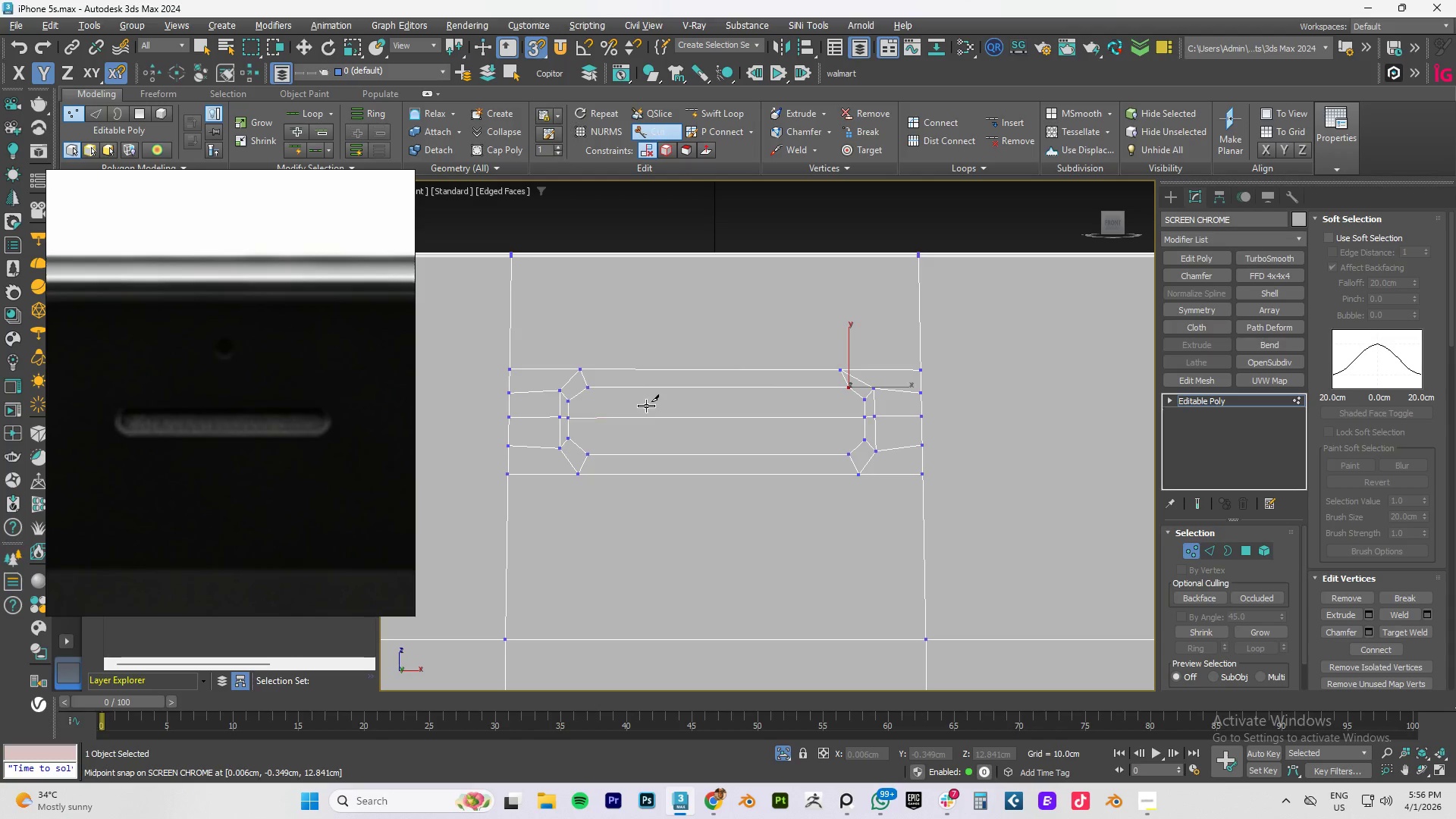 
right_click([672, 407])
 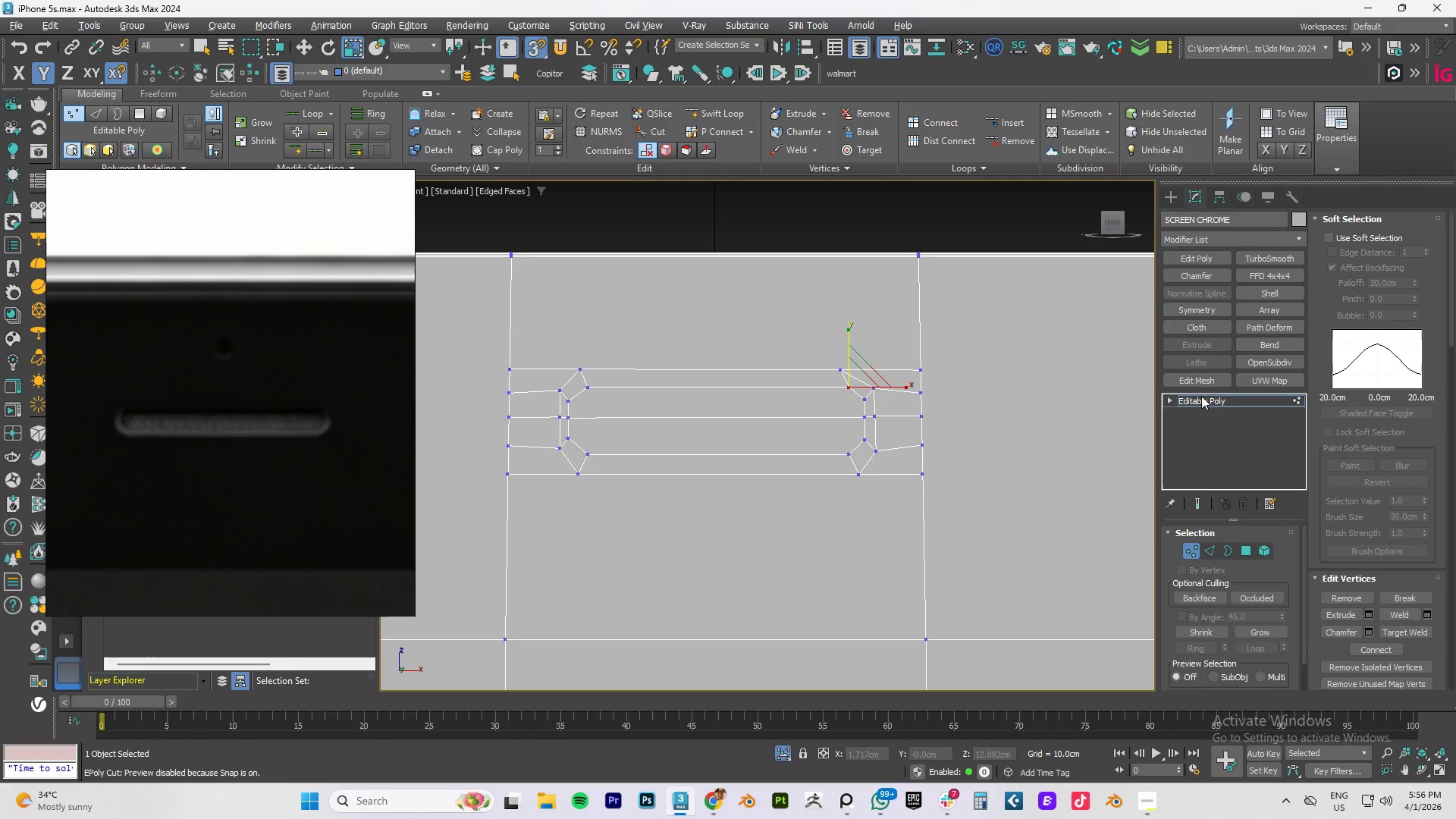 
left_click([1201, 399])
 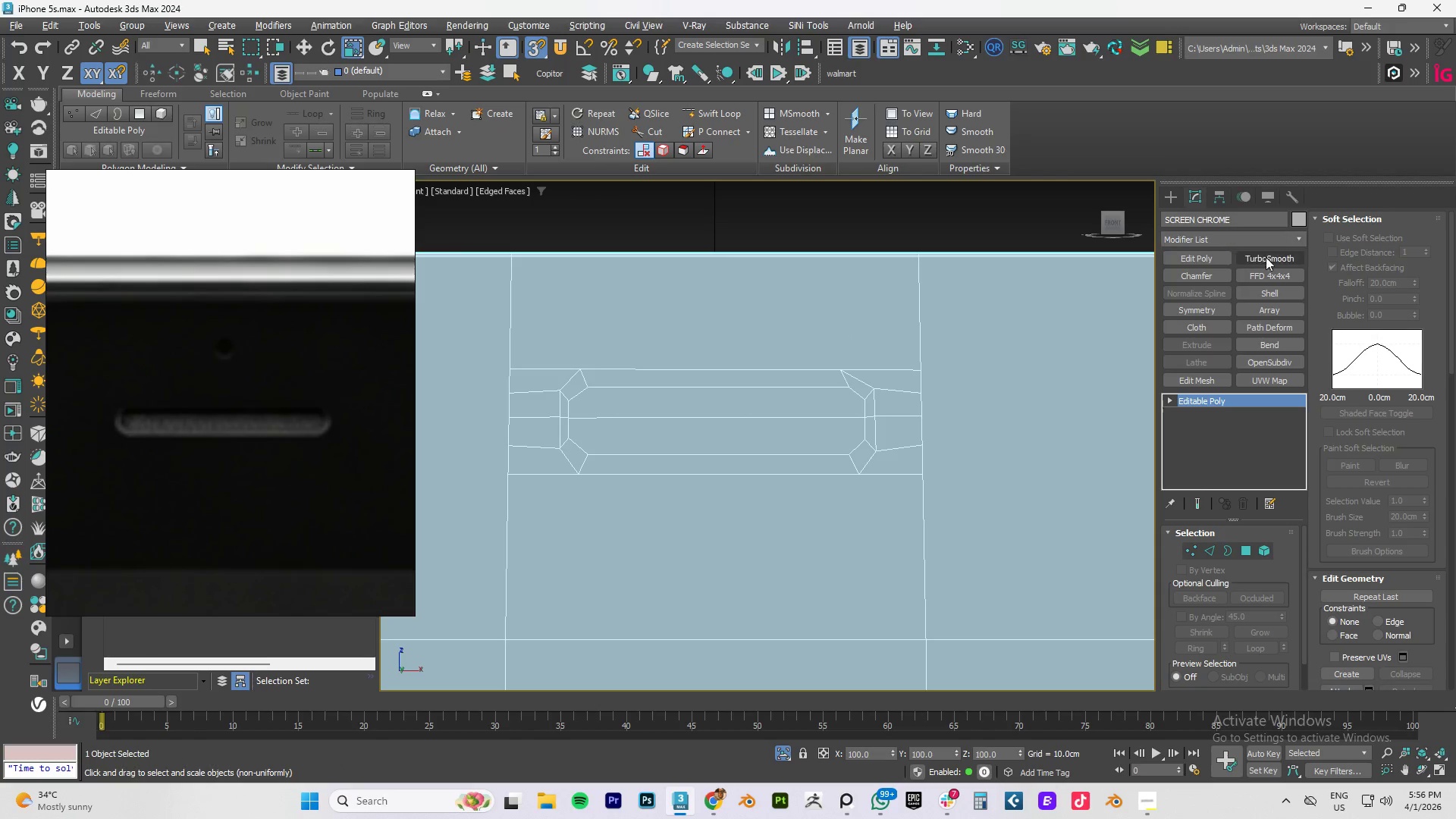 
left_click([1269, 261])
 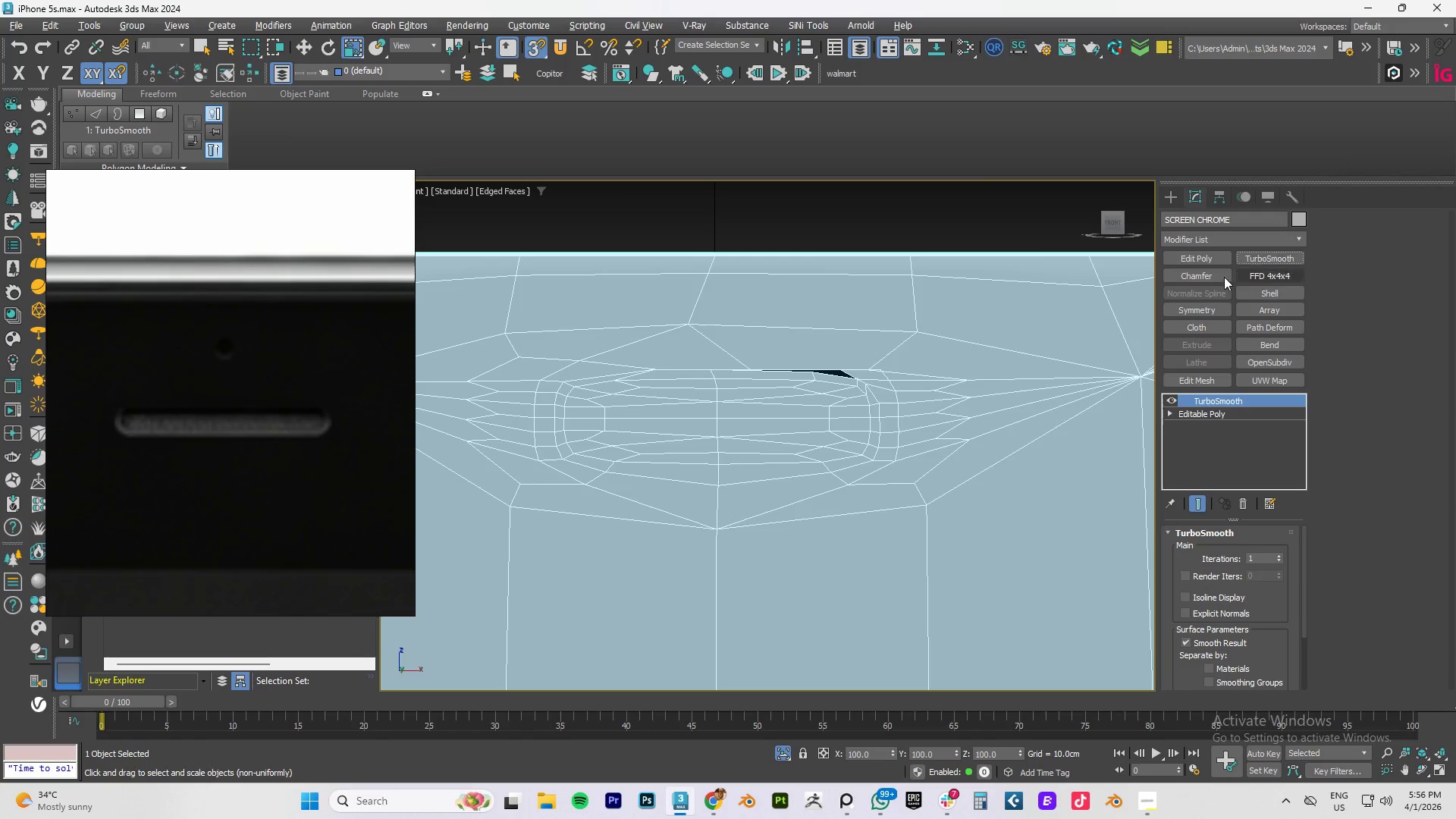 
key(4)
 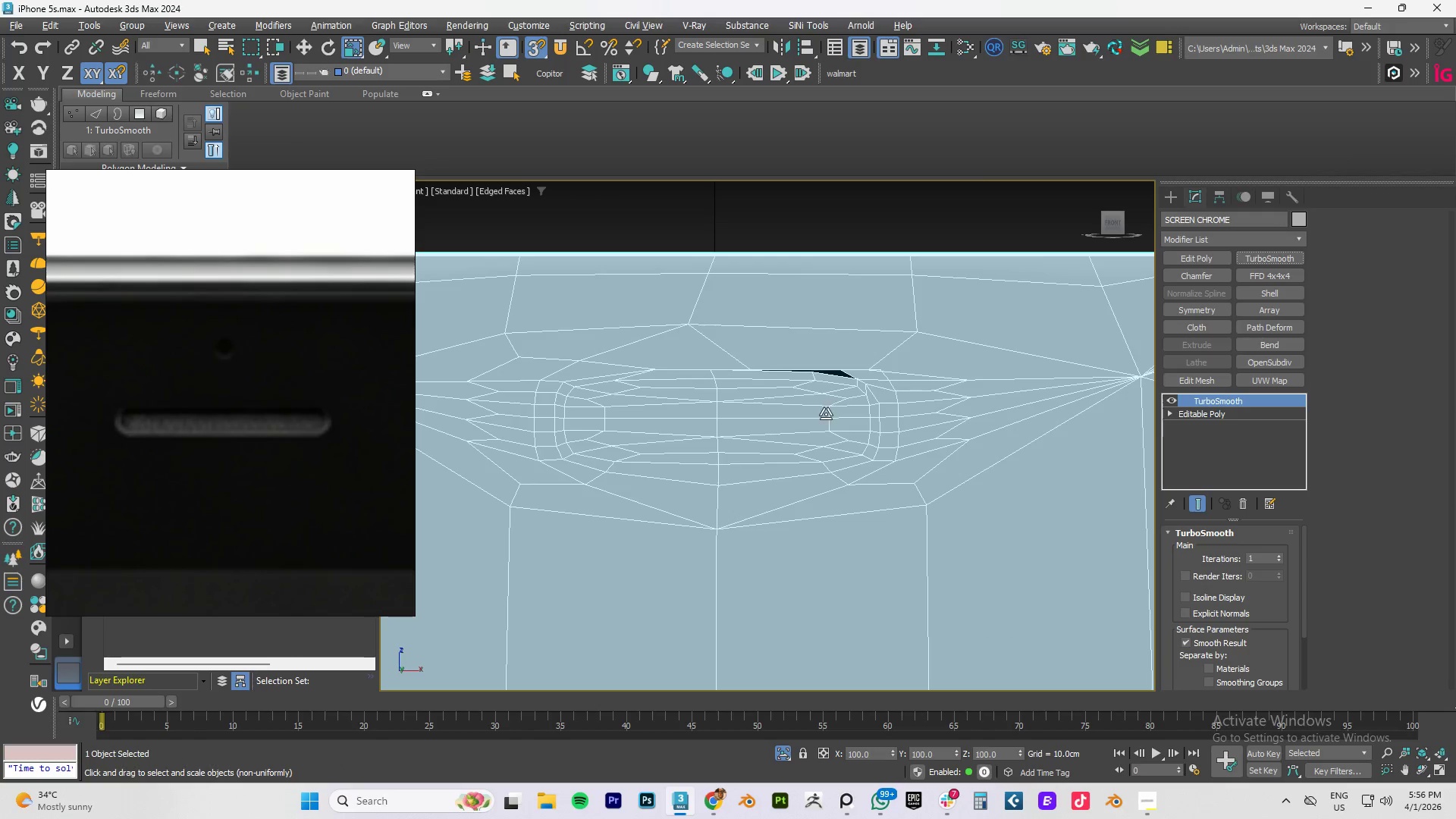 
hold_key(key=AltLeft, duration=1.5)
 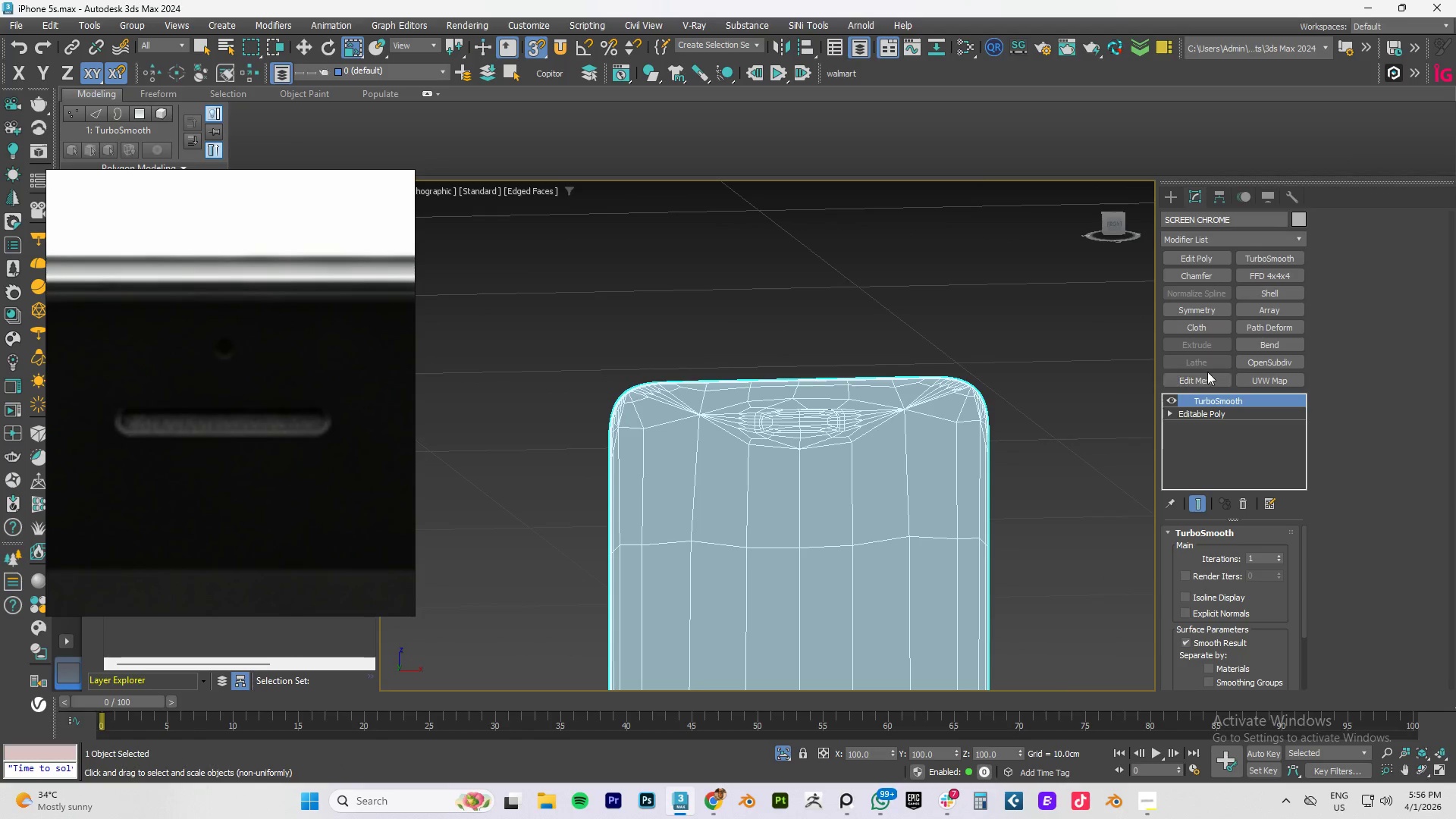 
scroll: coordinate [828, 419], scroll_direction: down, amount: 4.0
 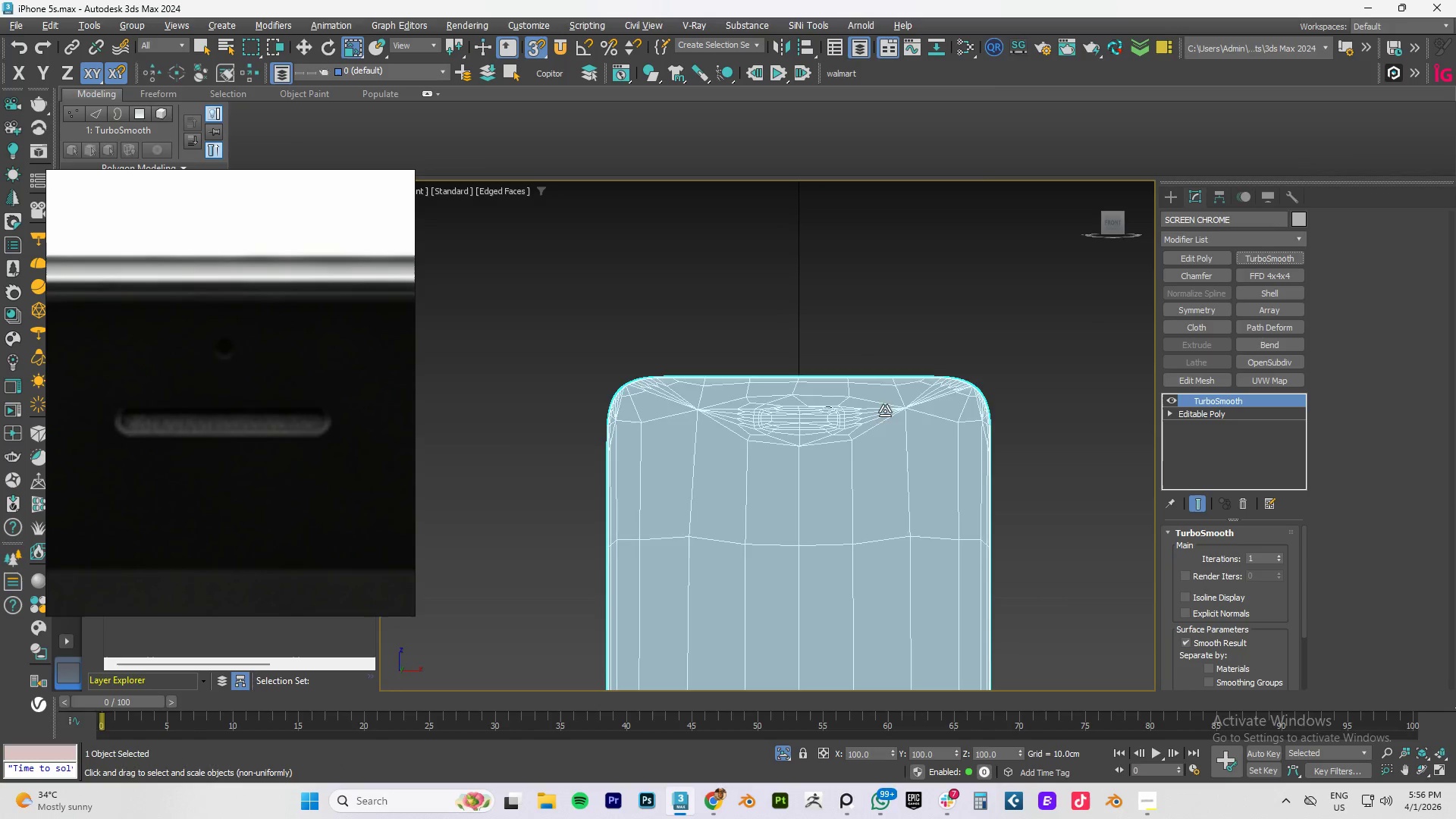 
key(Alt+AltLeft)
 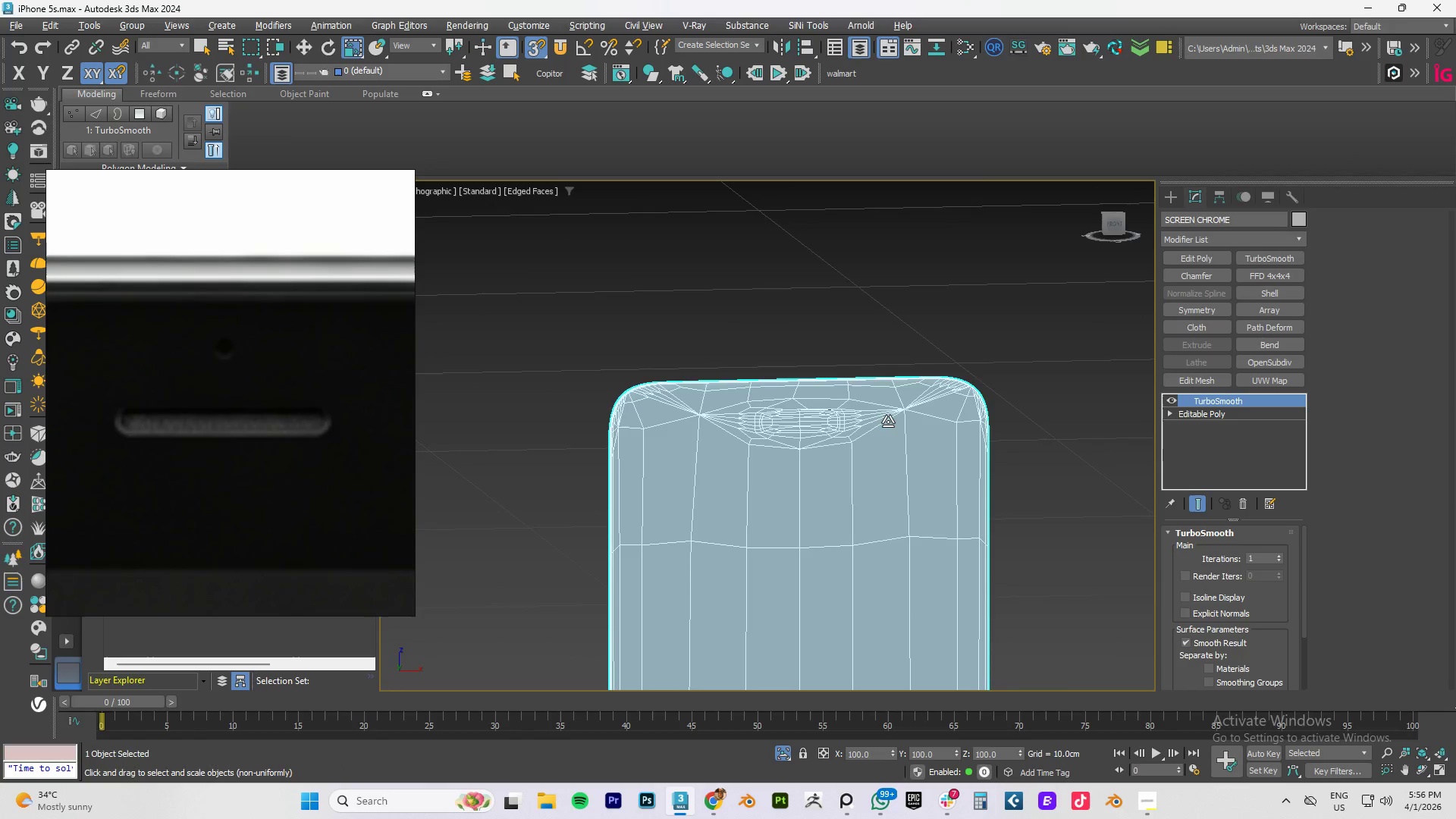 
key(Alt+AltLeft)
 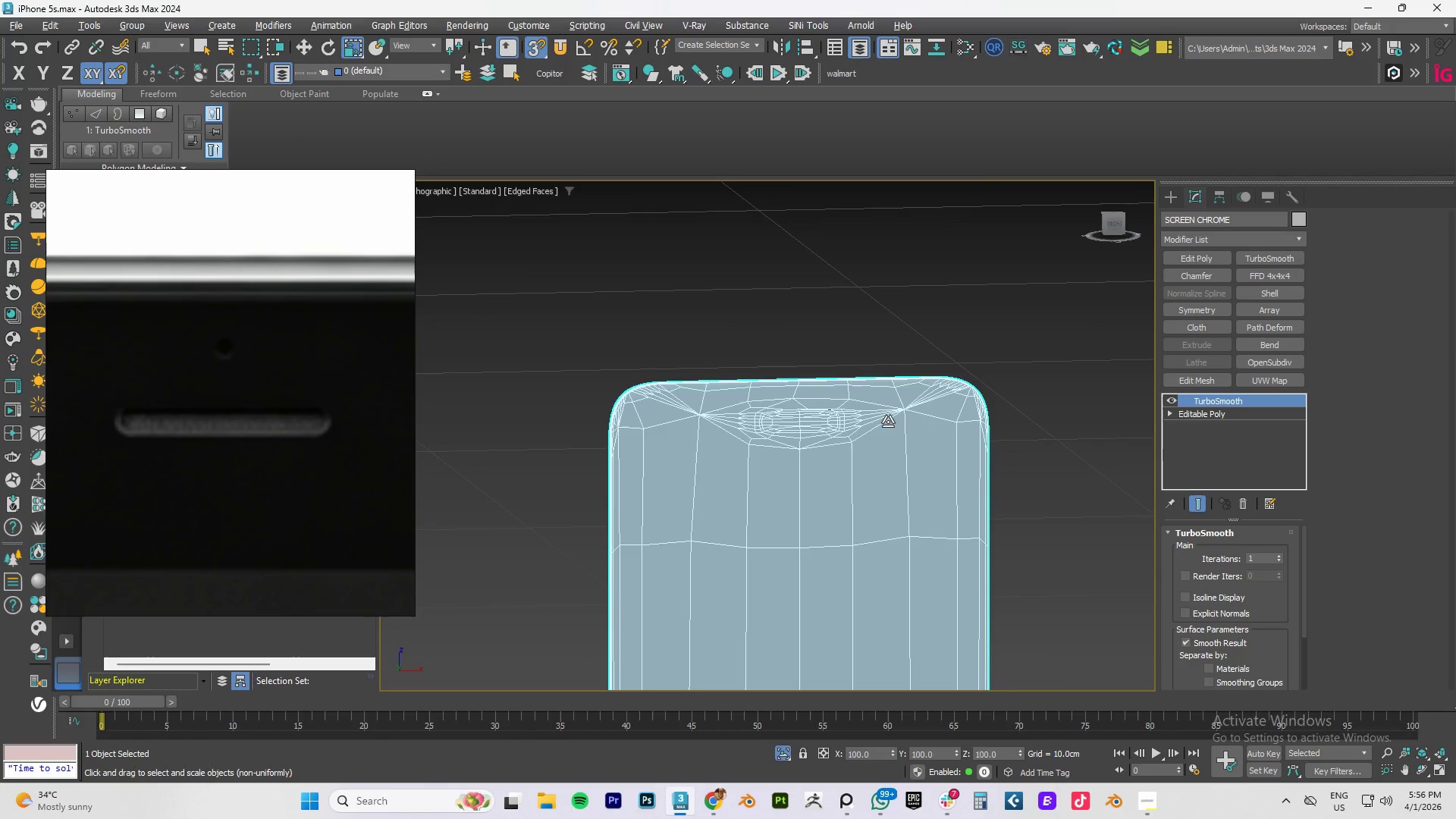 
key(Alt+AltLeft)
 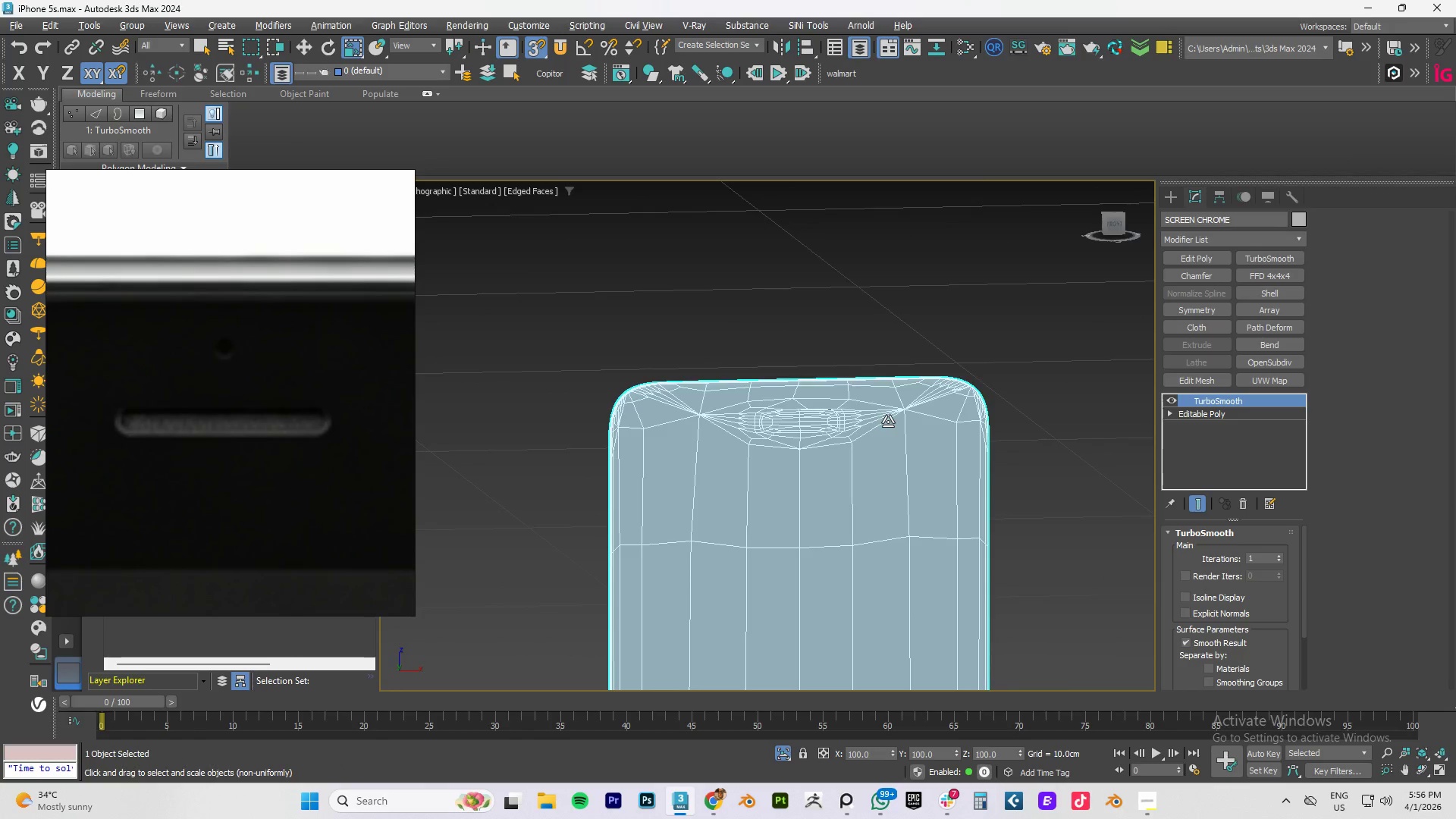 
key(Alt+AltLeft)
 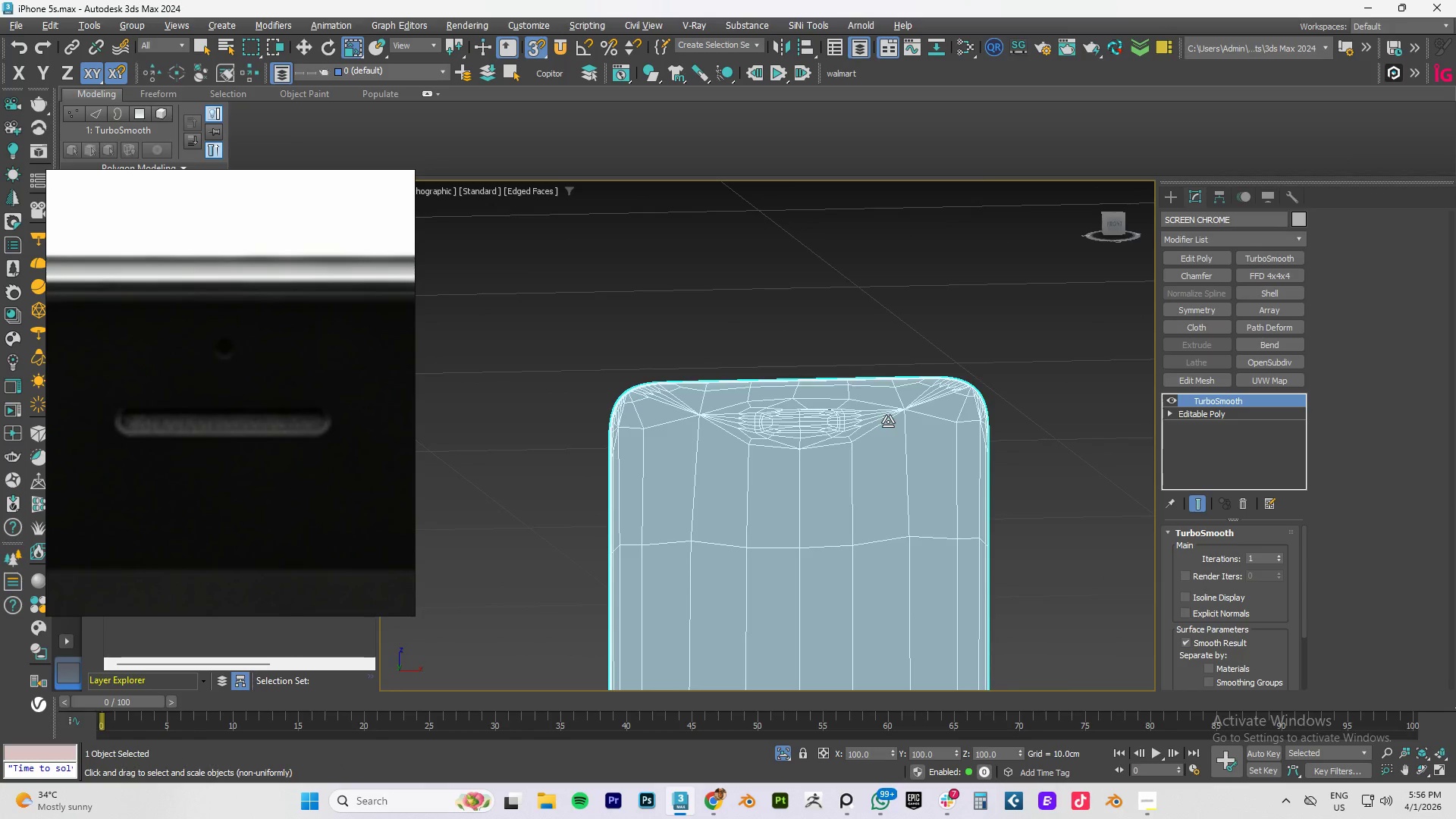 
key(Alt+AltLeft)
 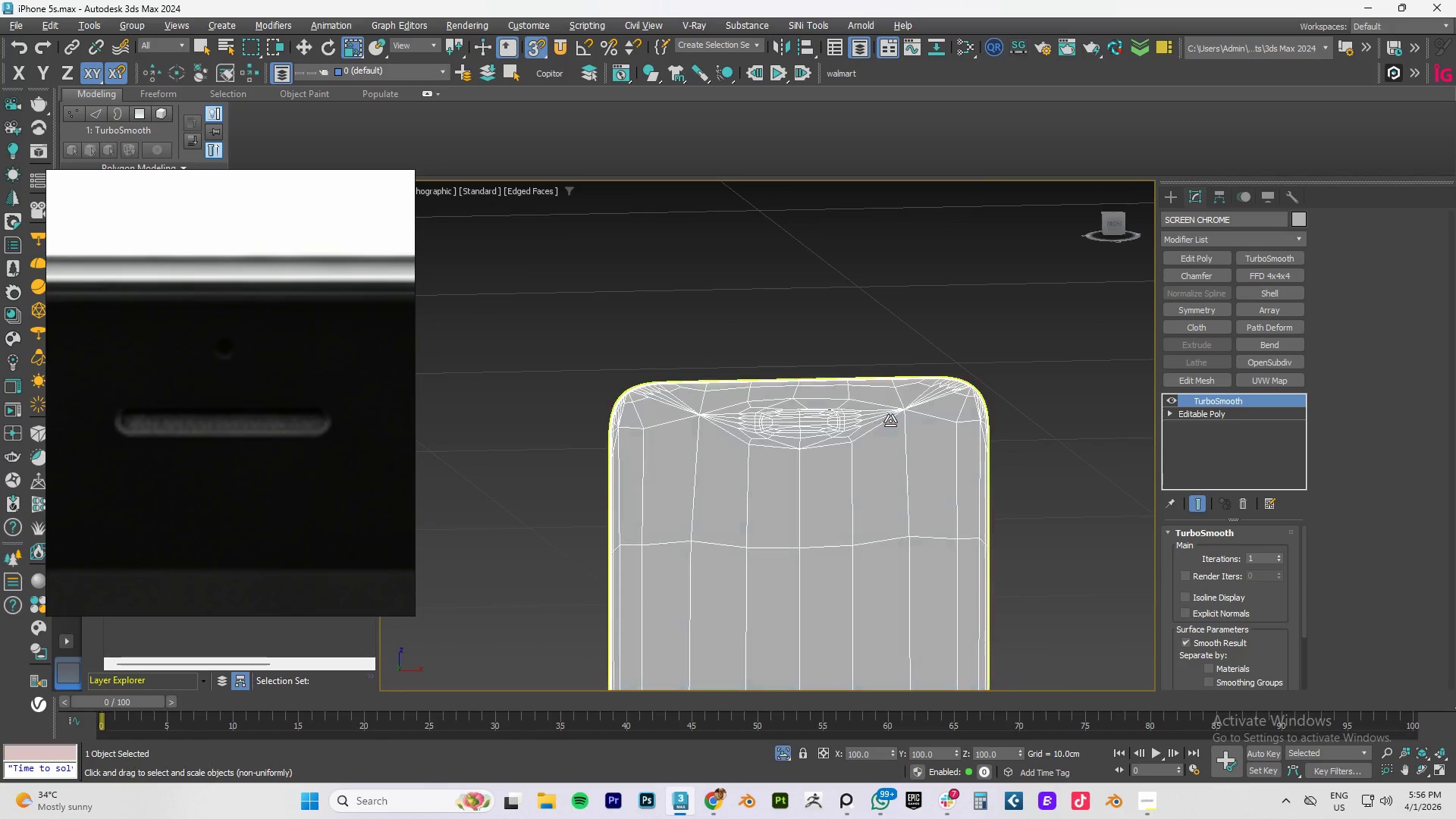 
key(Alt+AltLeft)
 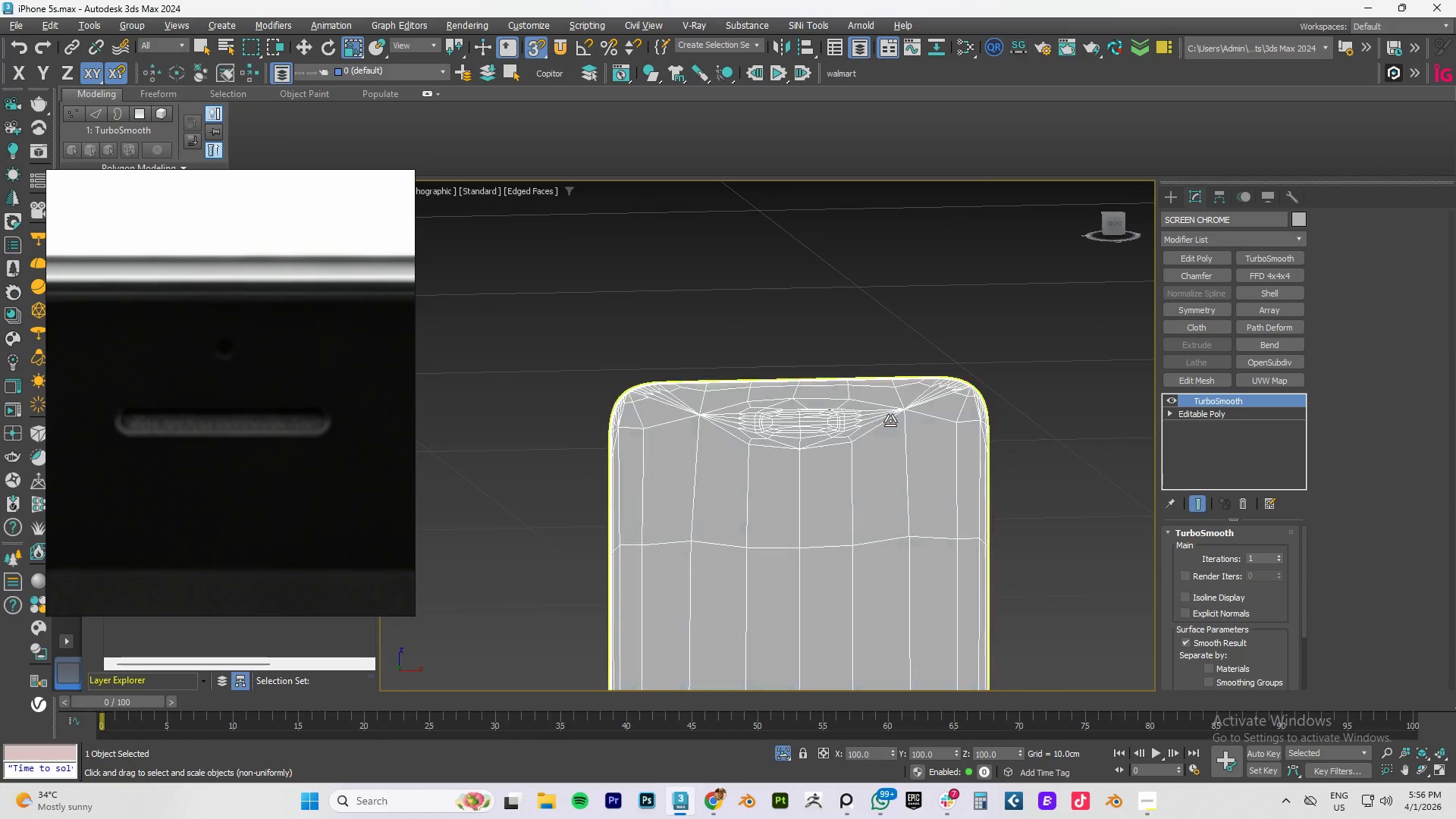 
key(Alt+AltLeft)
 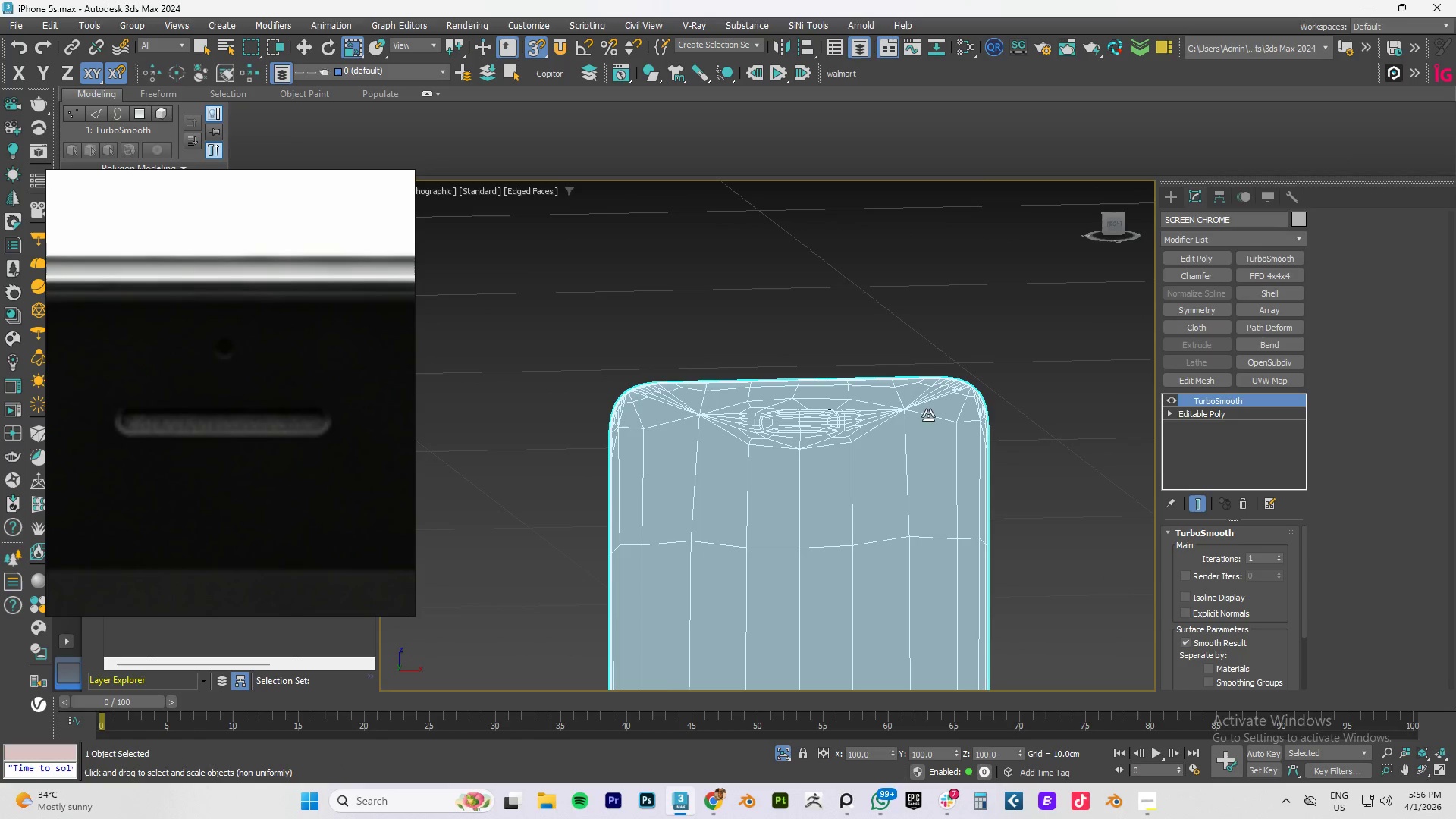 
left_click([1172, 400])
 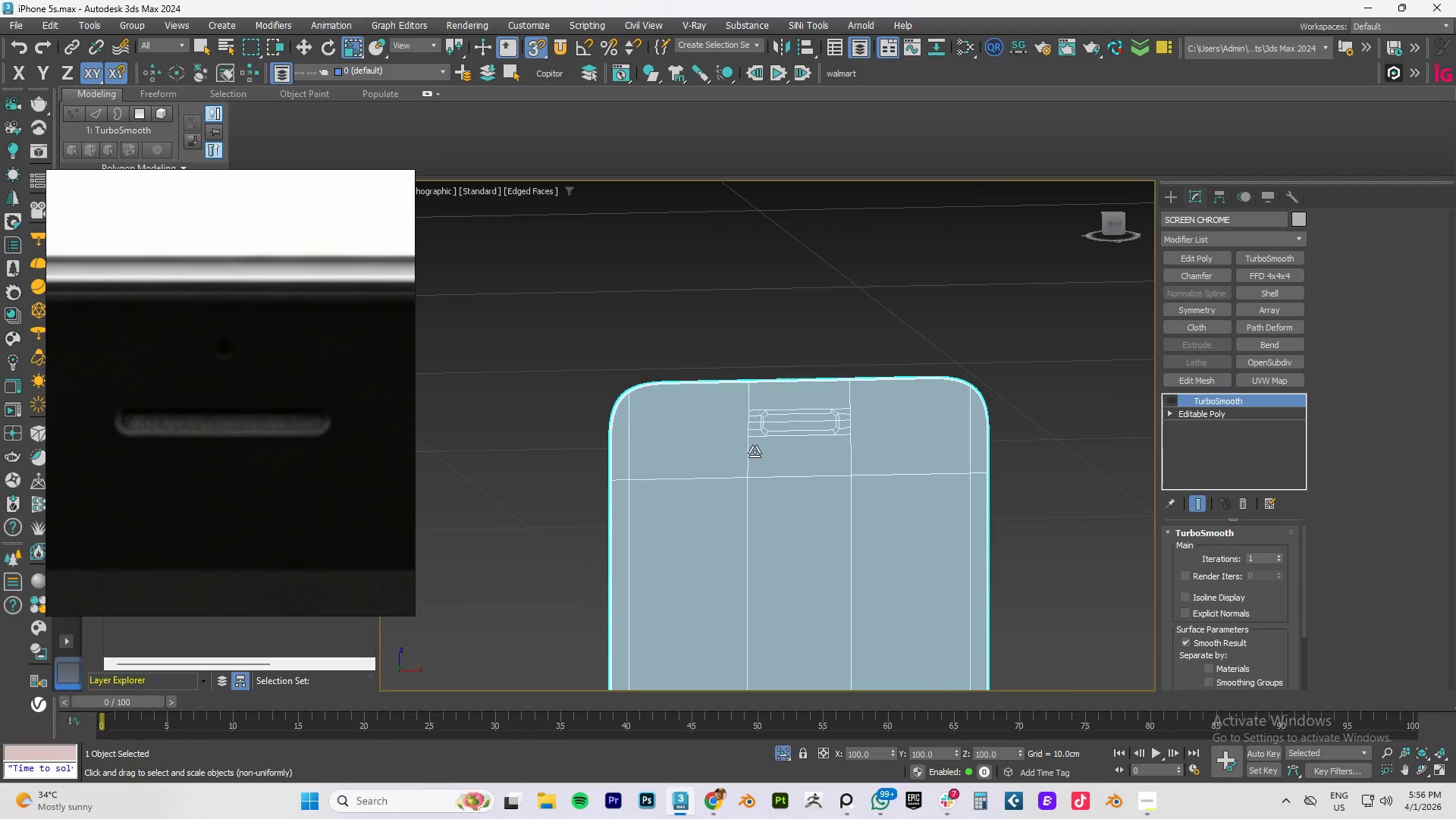 
scroll: coordinate [755, 444], scroll_direction: up, amount: 3.0
 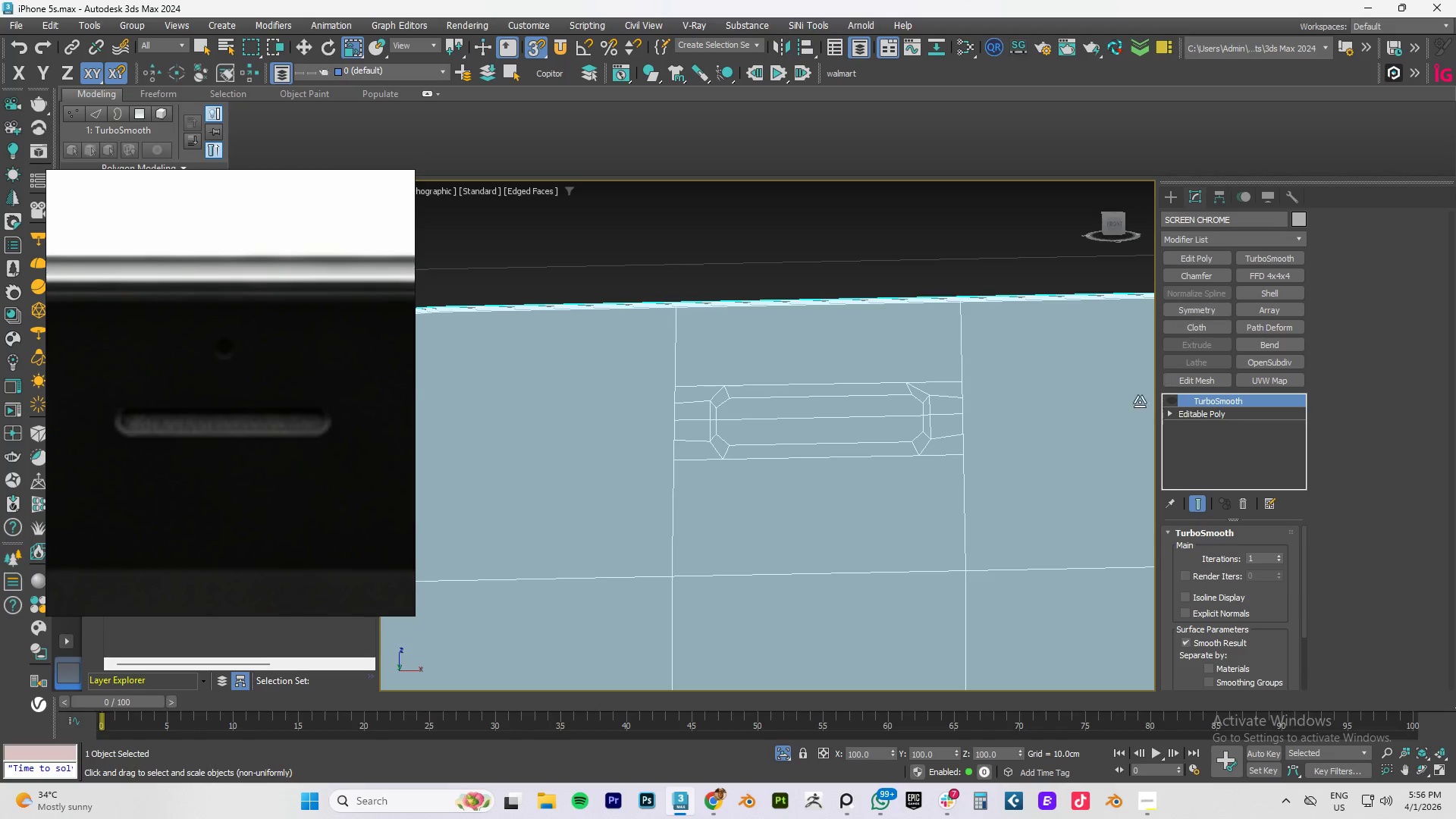 
wait(12.55)
 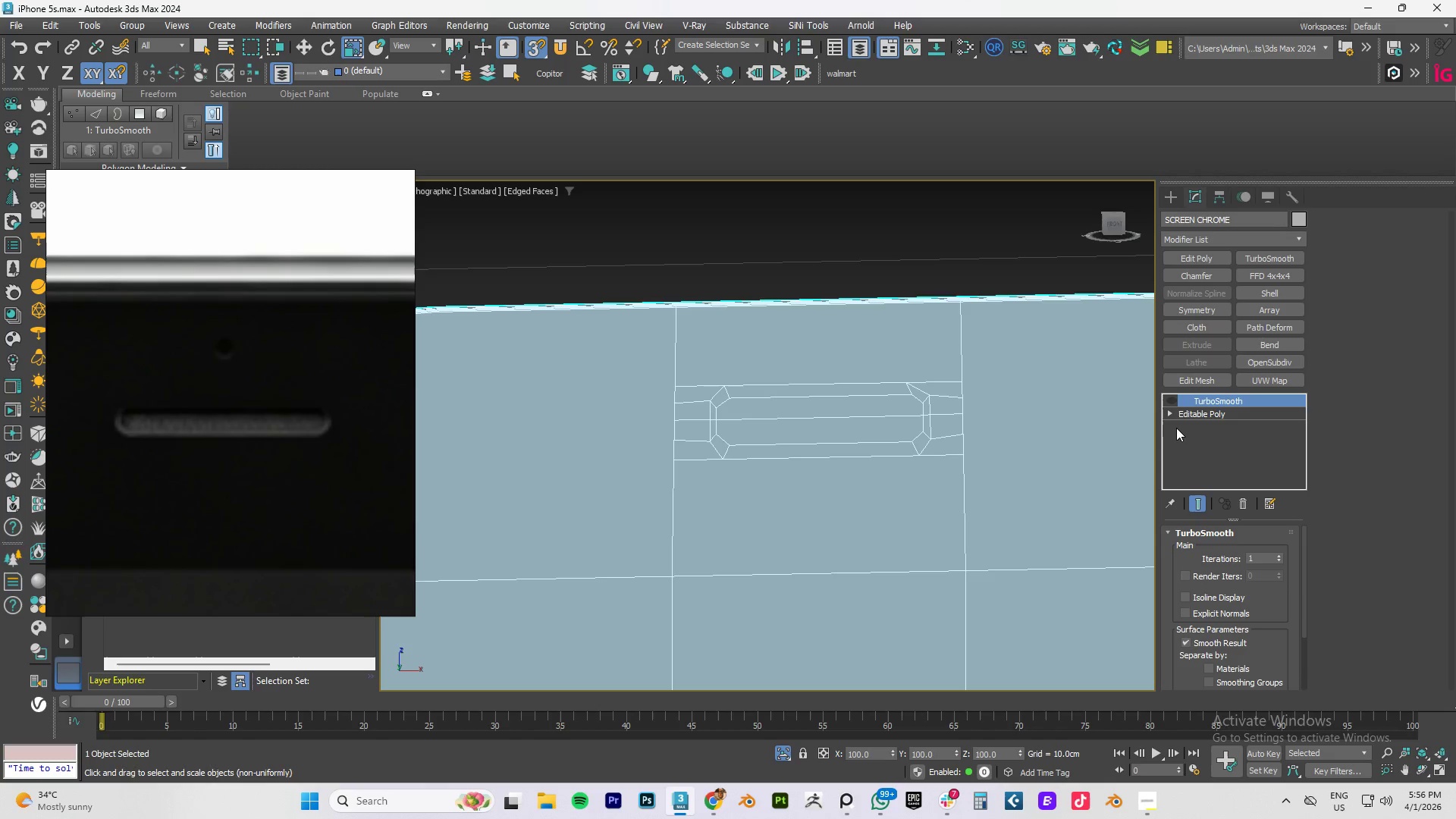 
key(Control+Z)
 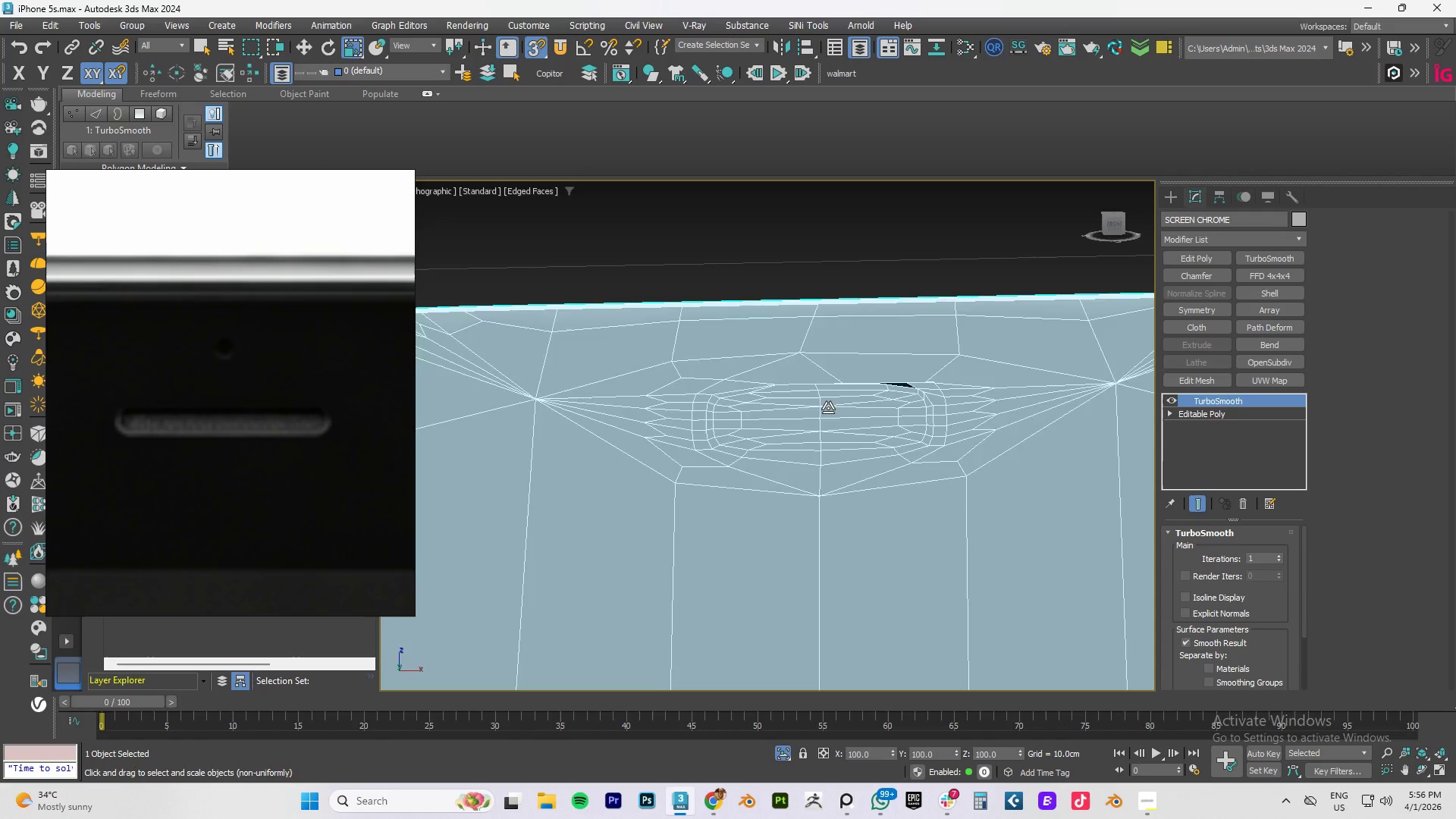 
key(Control+Z)
 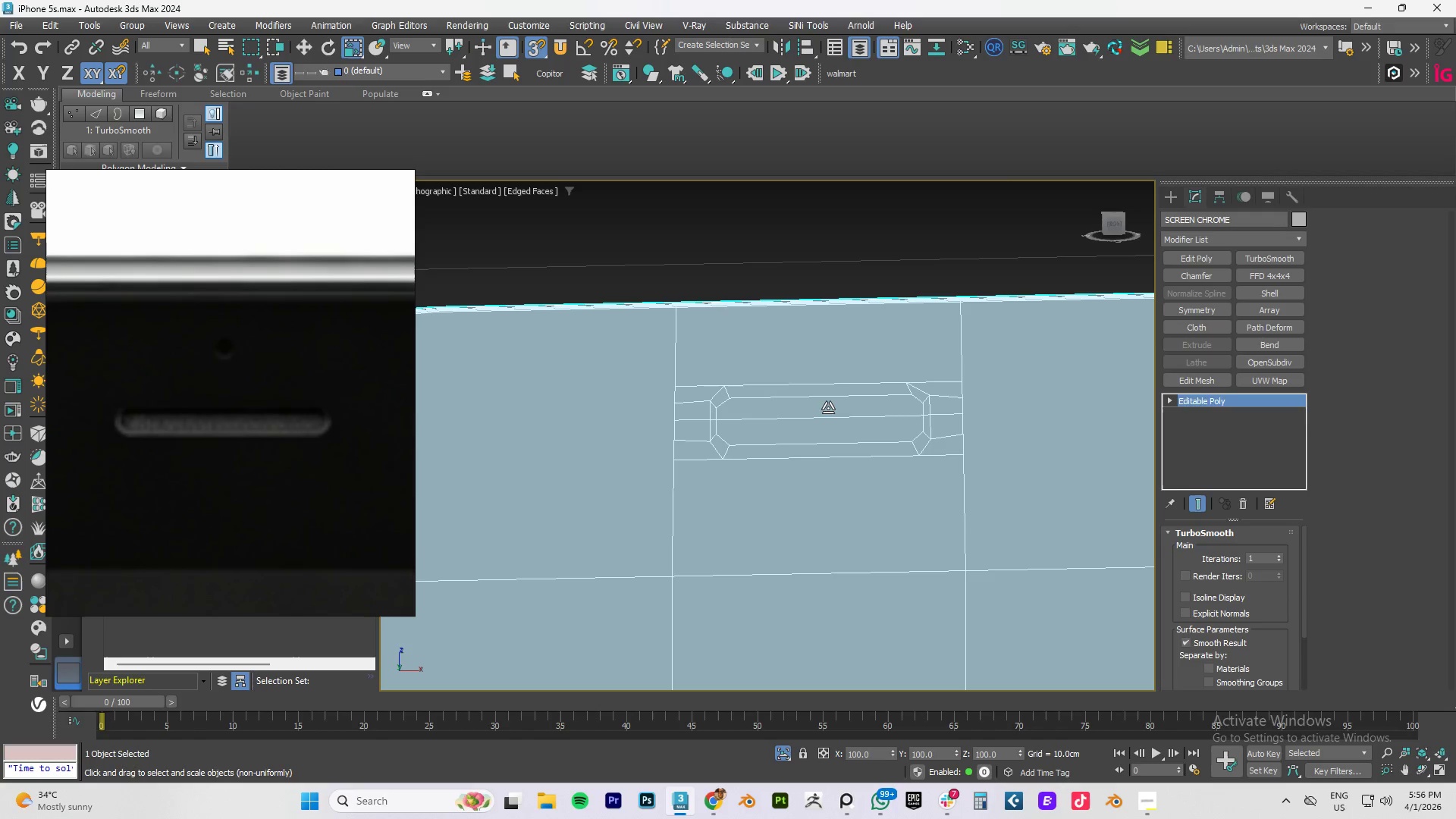 
key(Control+Z)
 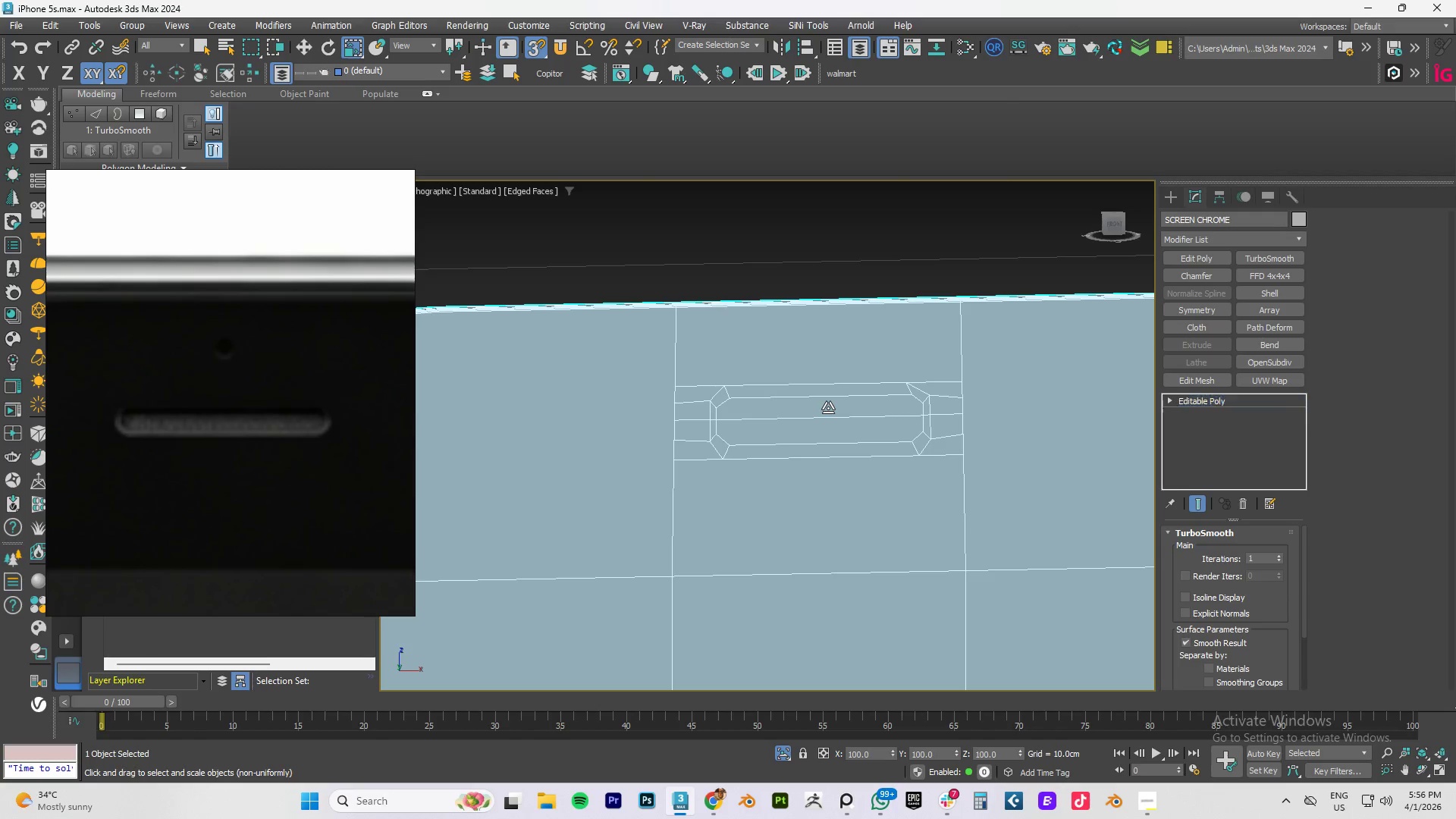 
key(Control+Z)
 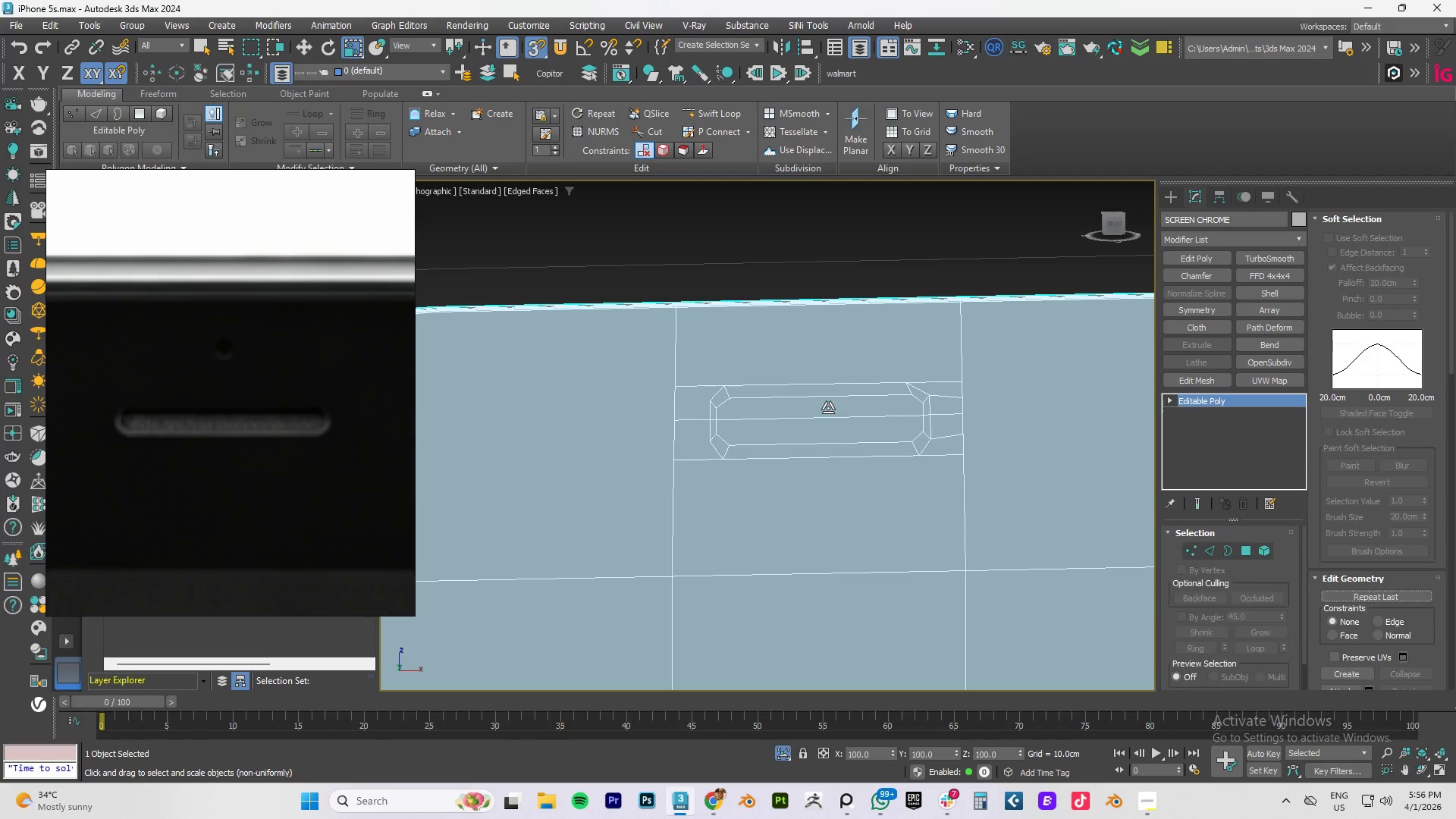 
hold_key(key=Z, duration=1.5)
 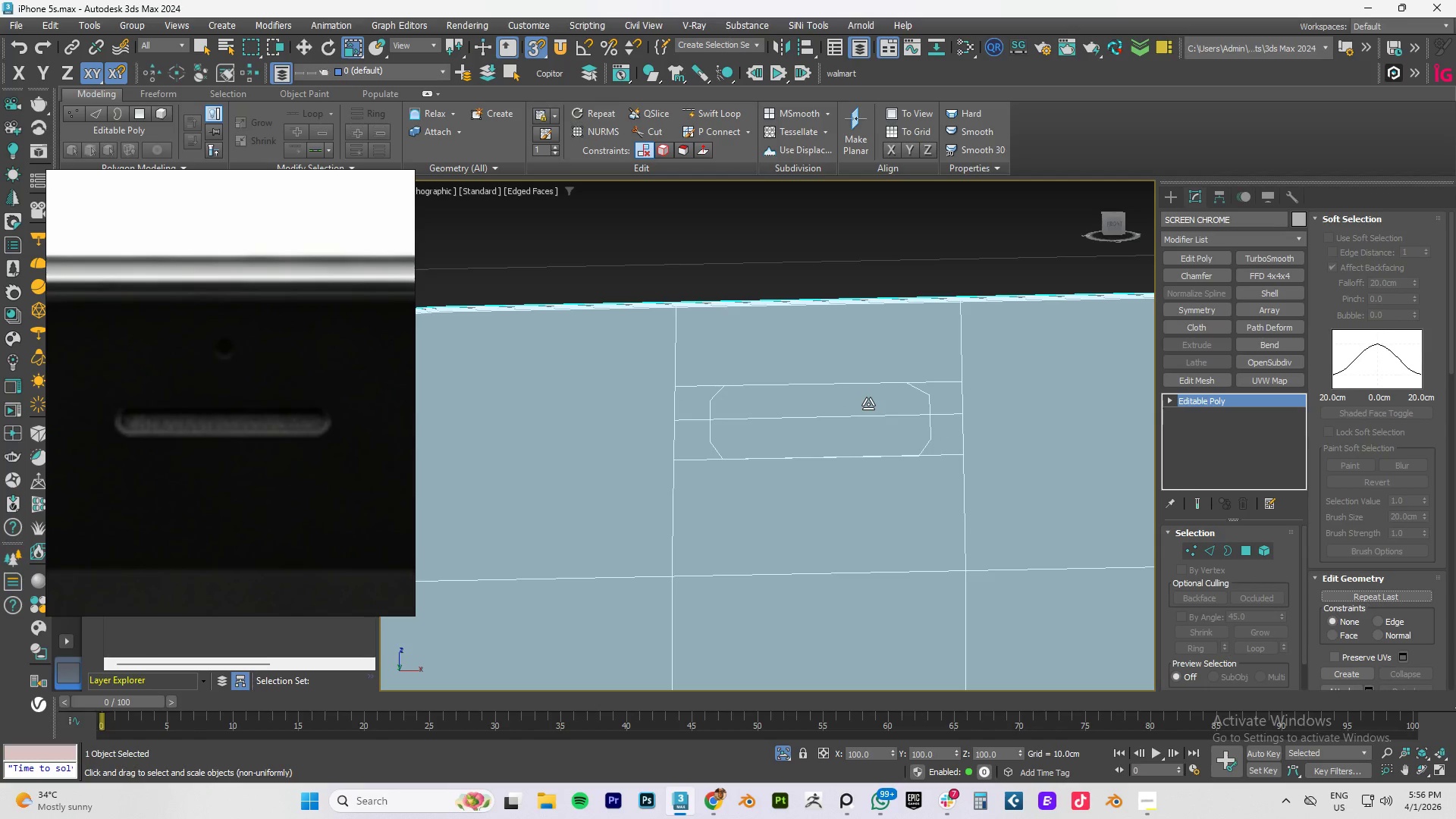 
key(Control+Z)
 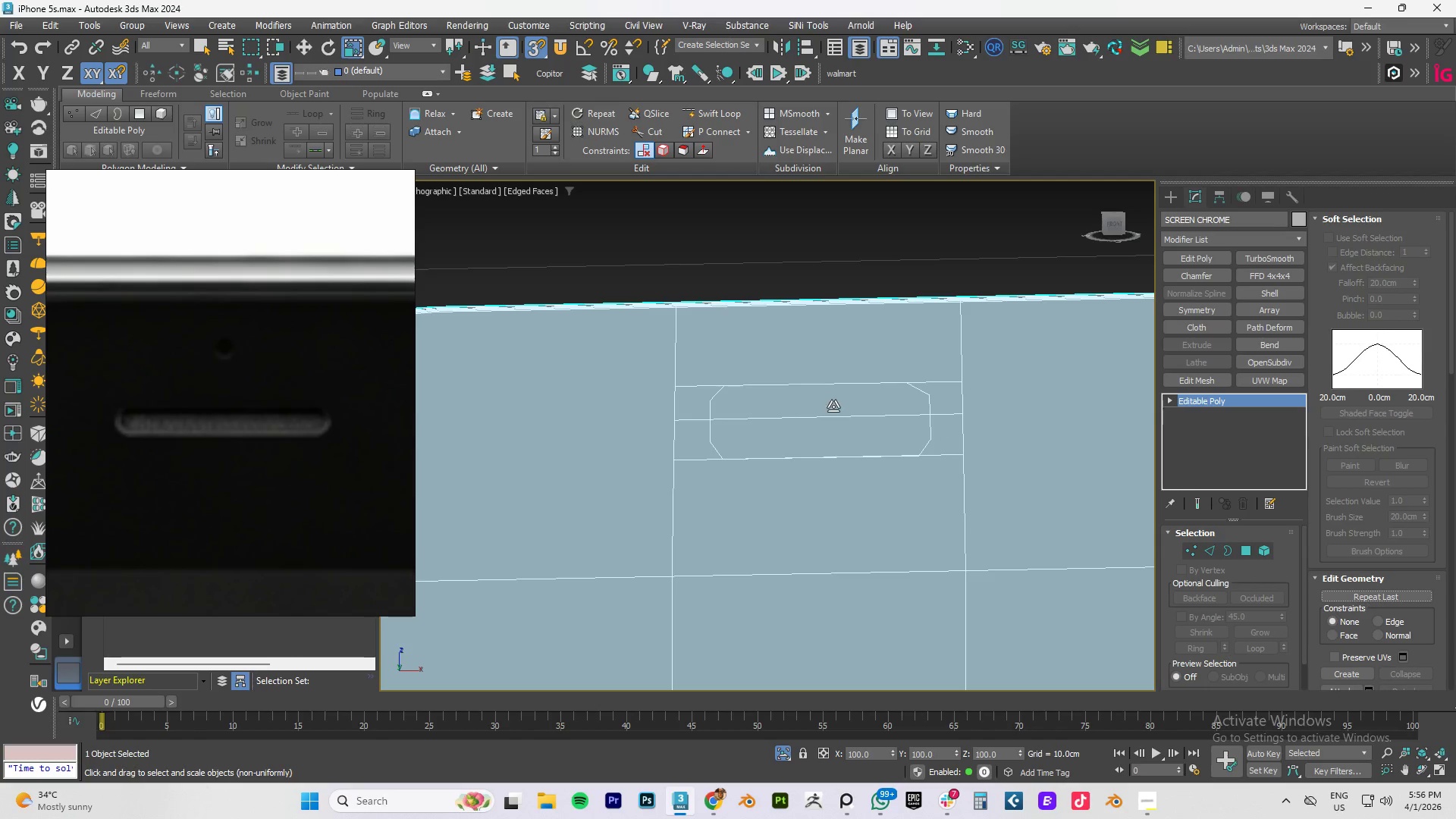 
key(Control+Z)
 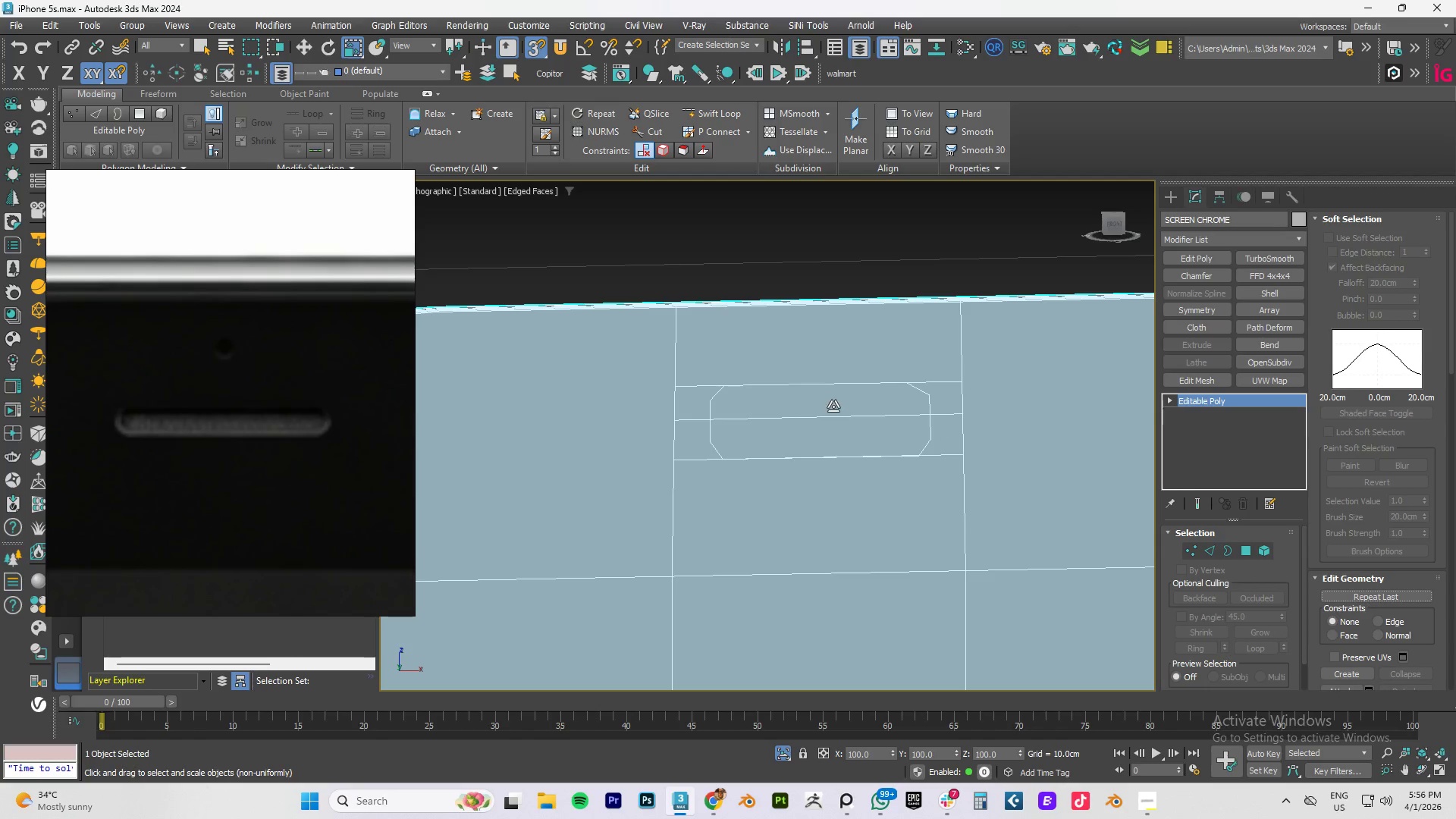 
key(Control+Z)
 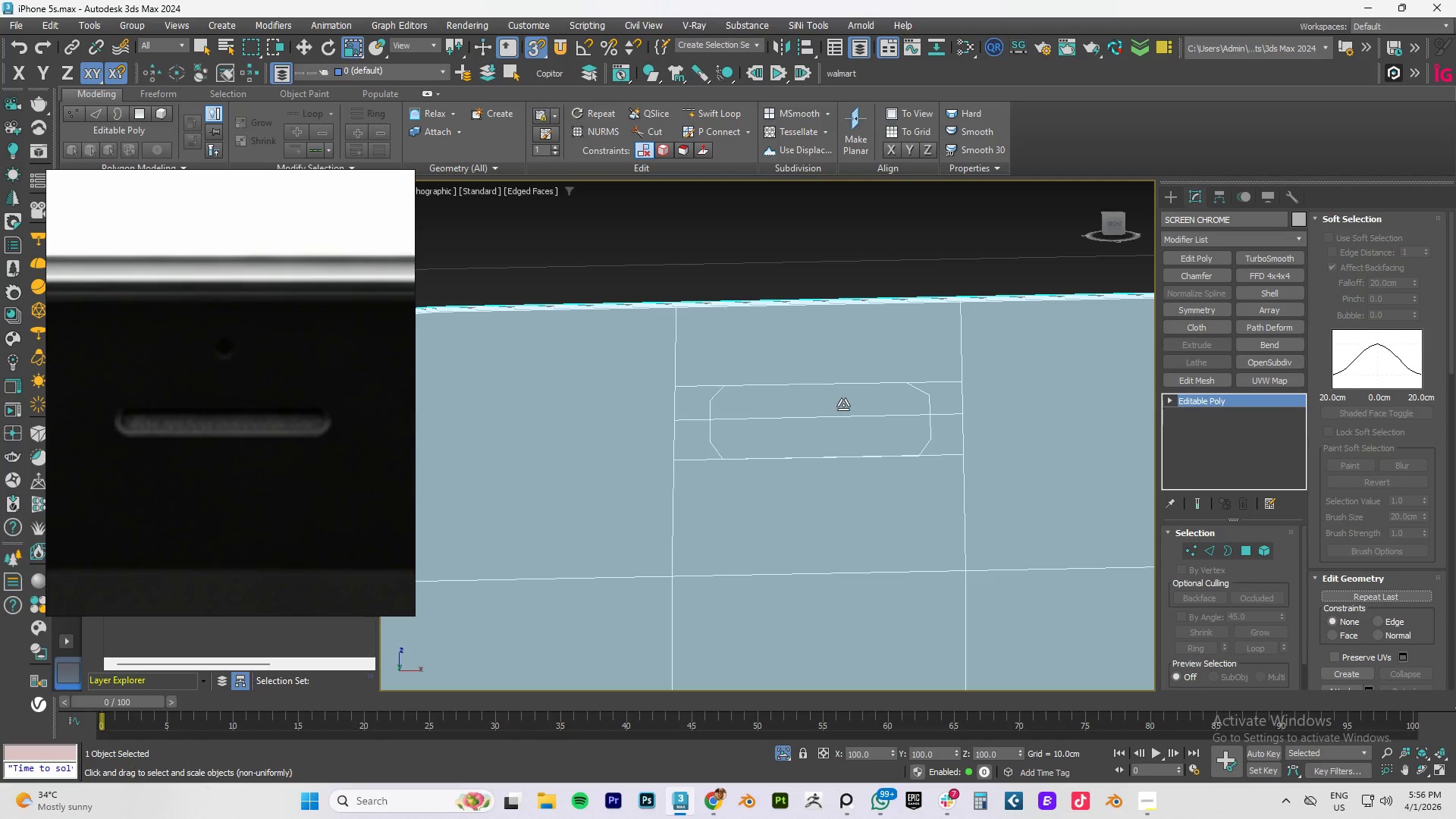 
key(Control+Z)
 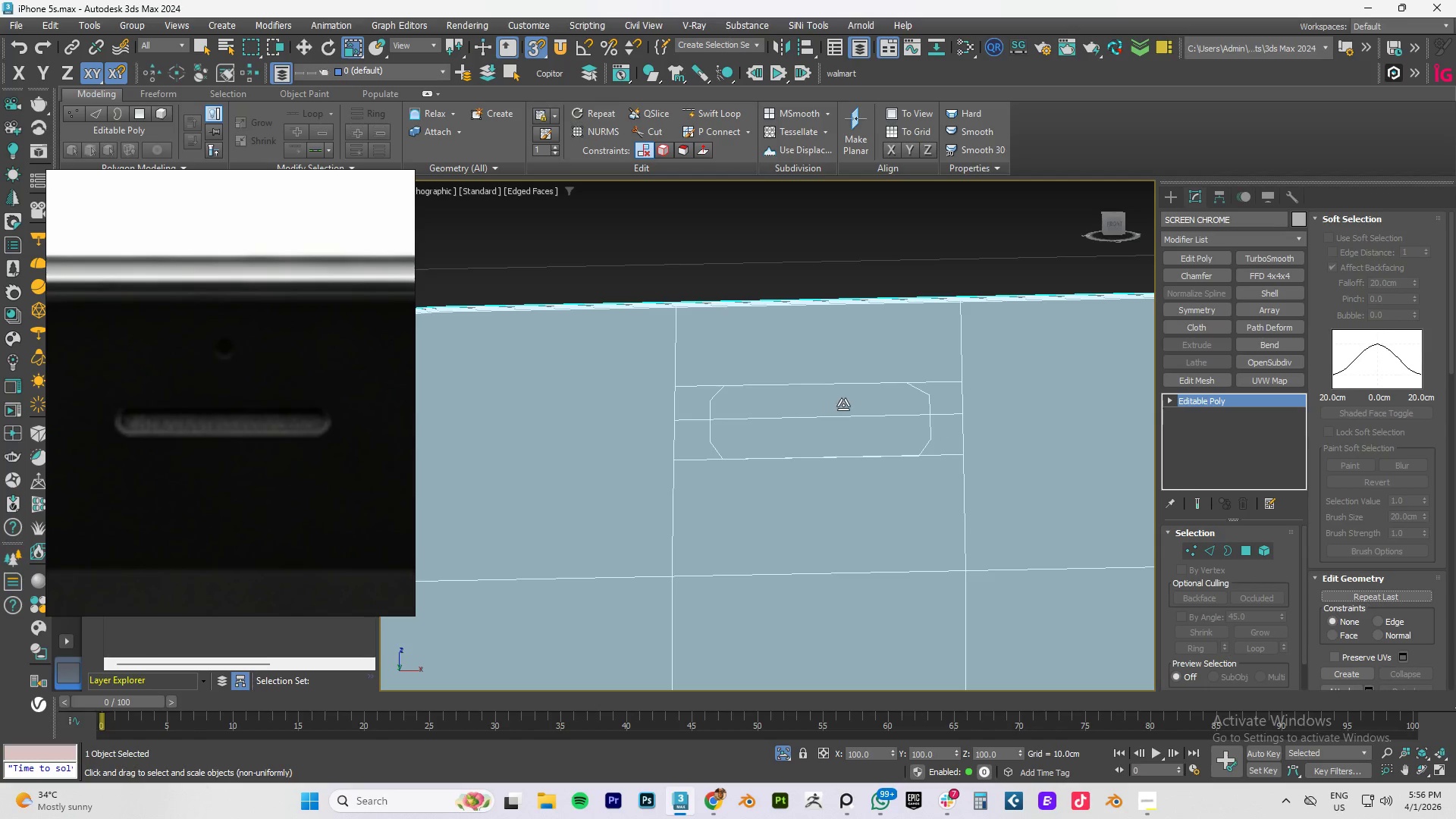 
key(Control+Z)
 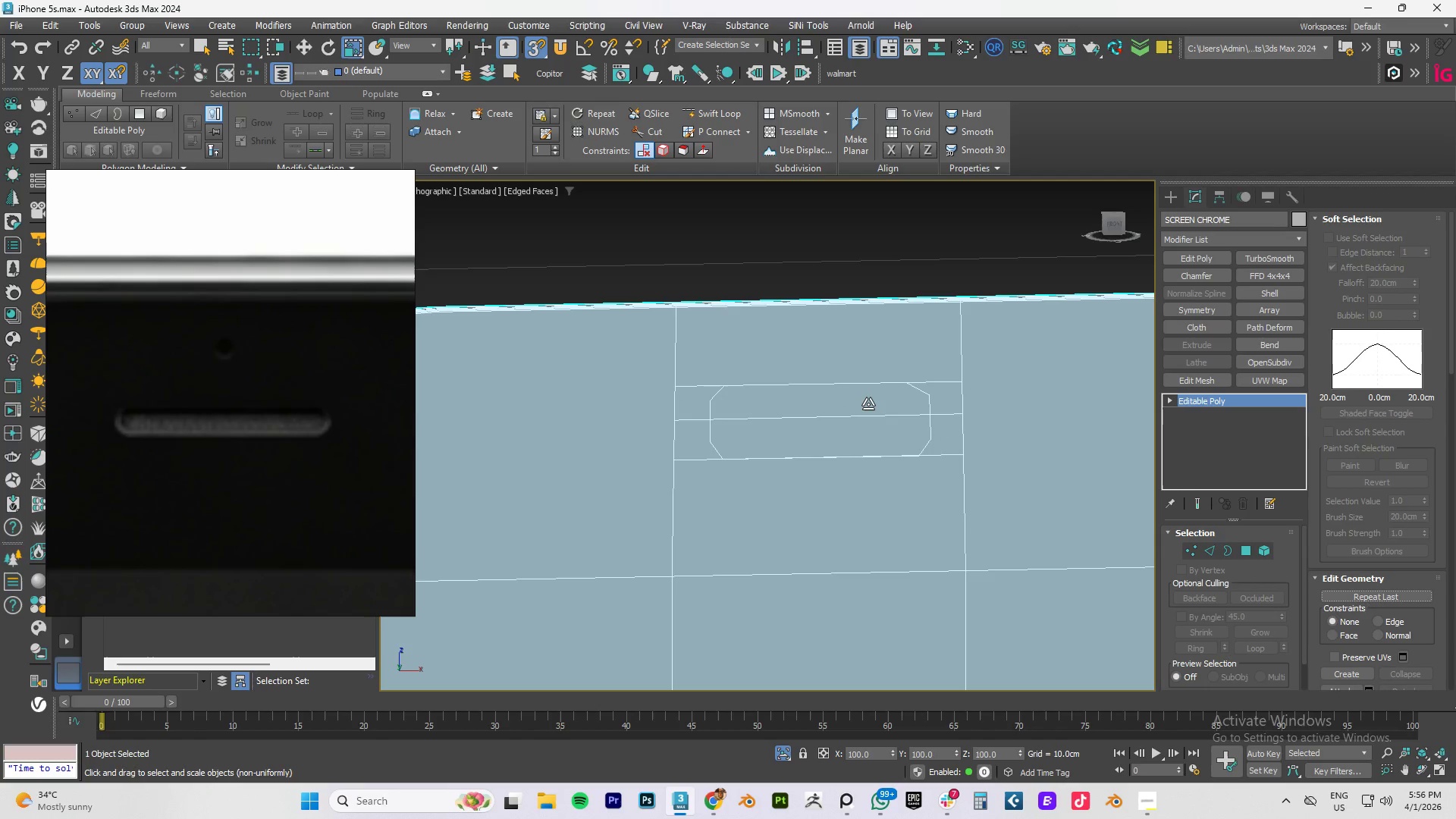 
key(Control+Z)
 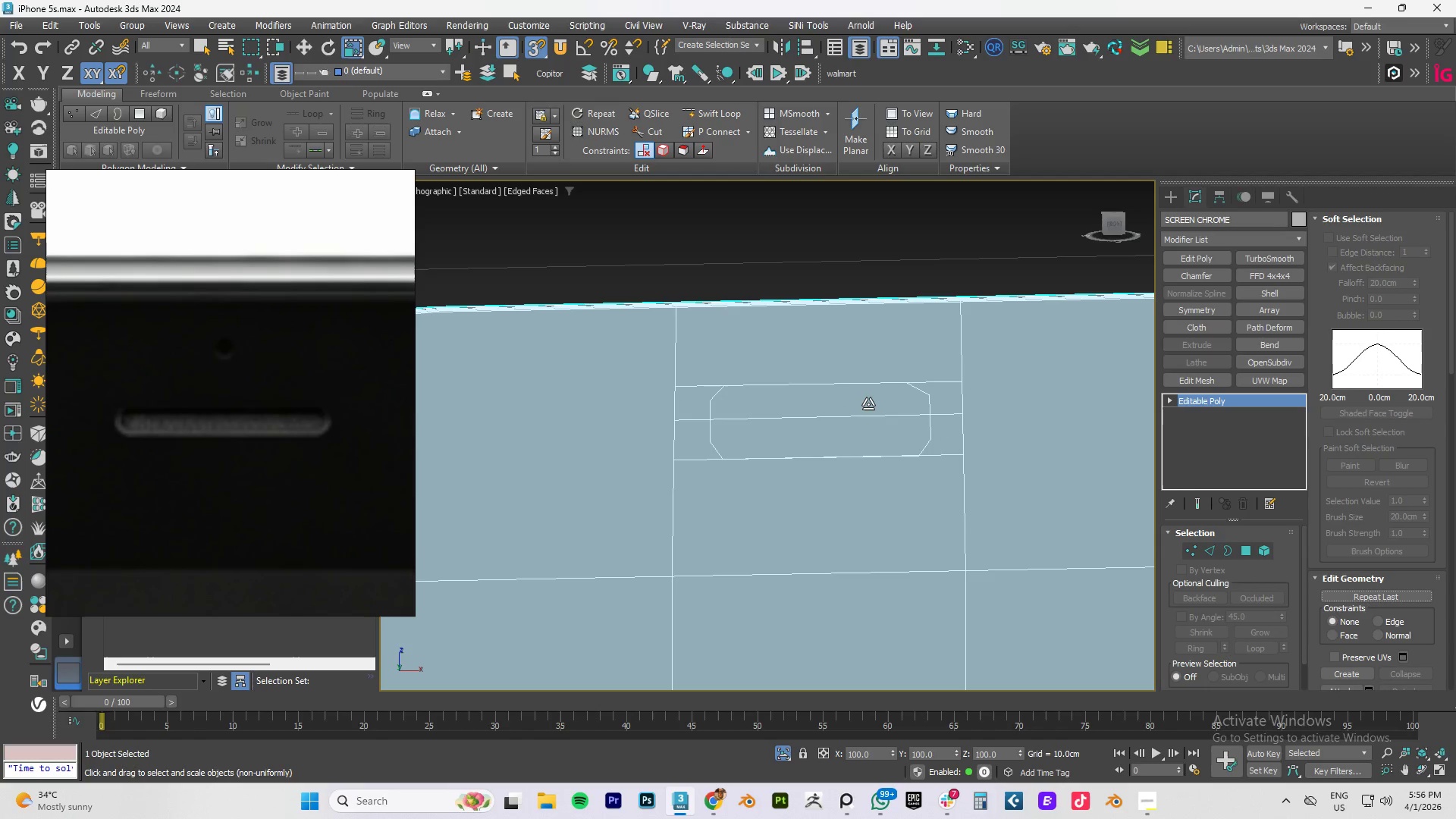 
hold_key(key=Z, duration=1.3)
 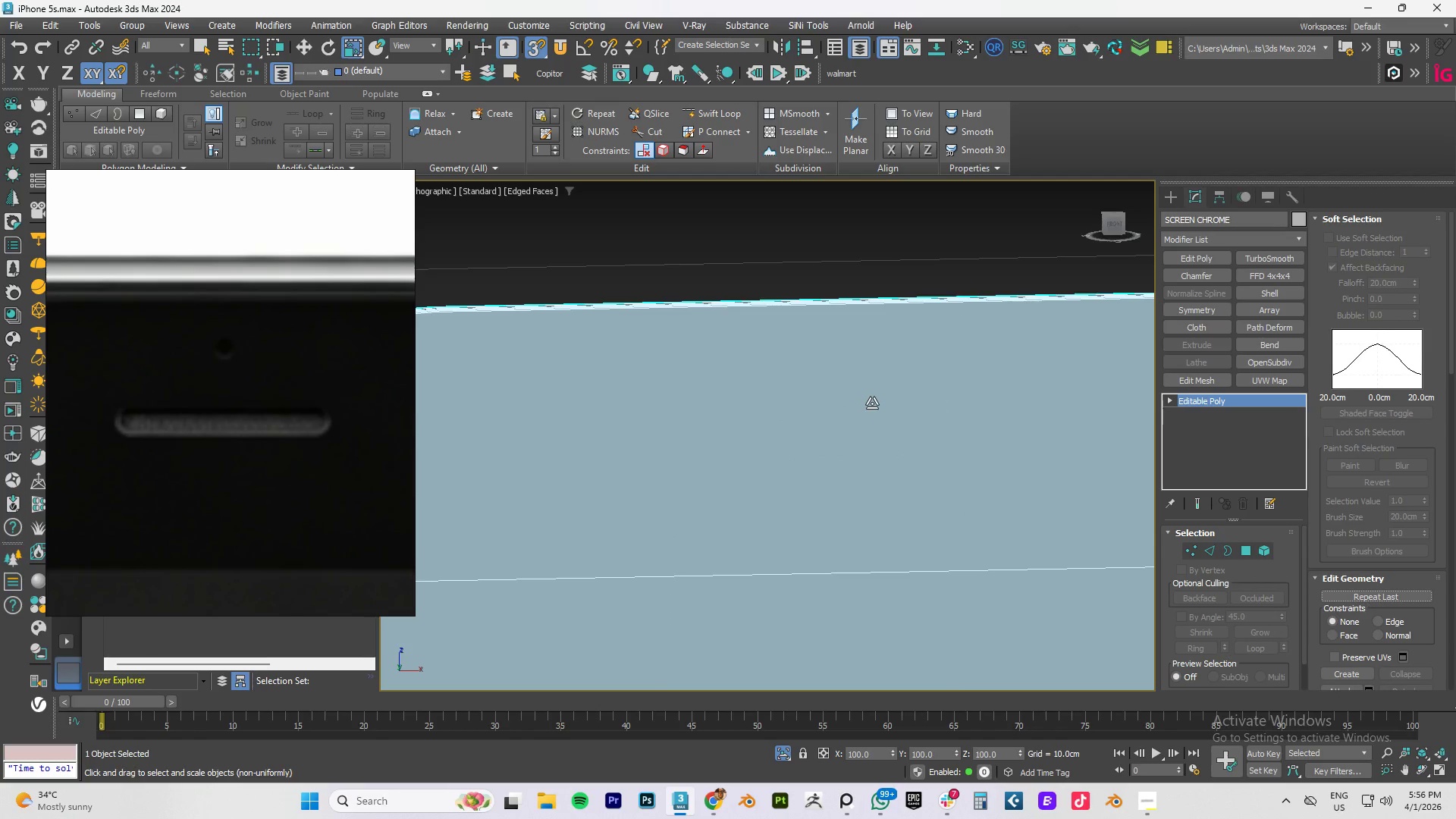 
scroll: coordinate [874, 428], scroll_direction: down, amount: 9.0
 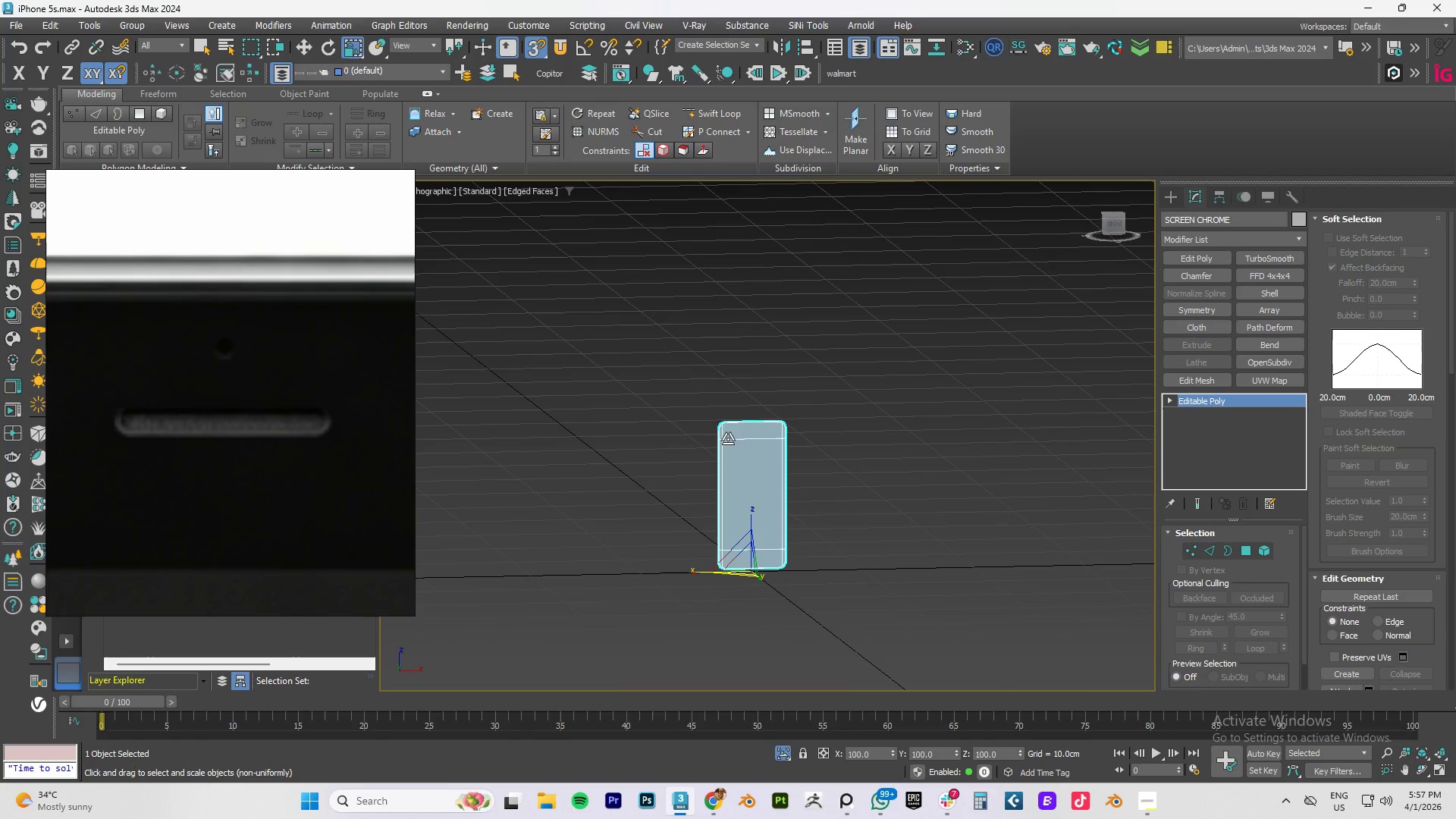 
scroll: coordinate [723, 439], scroll_direction: up, amount: 4.0
 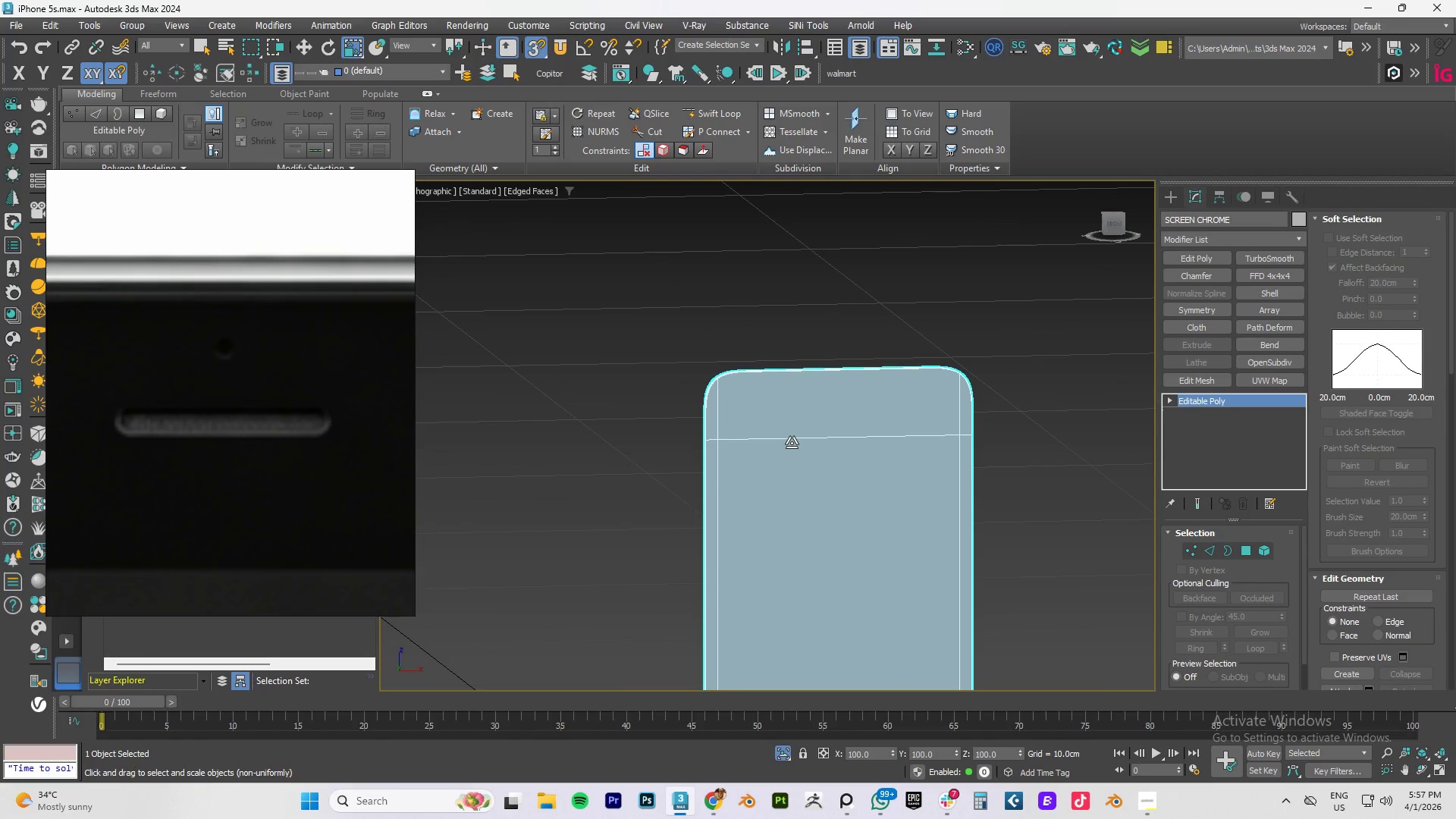 
key(F4)
 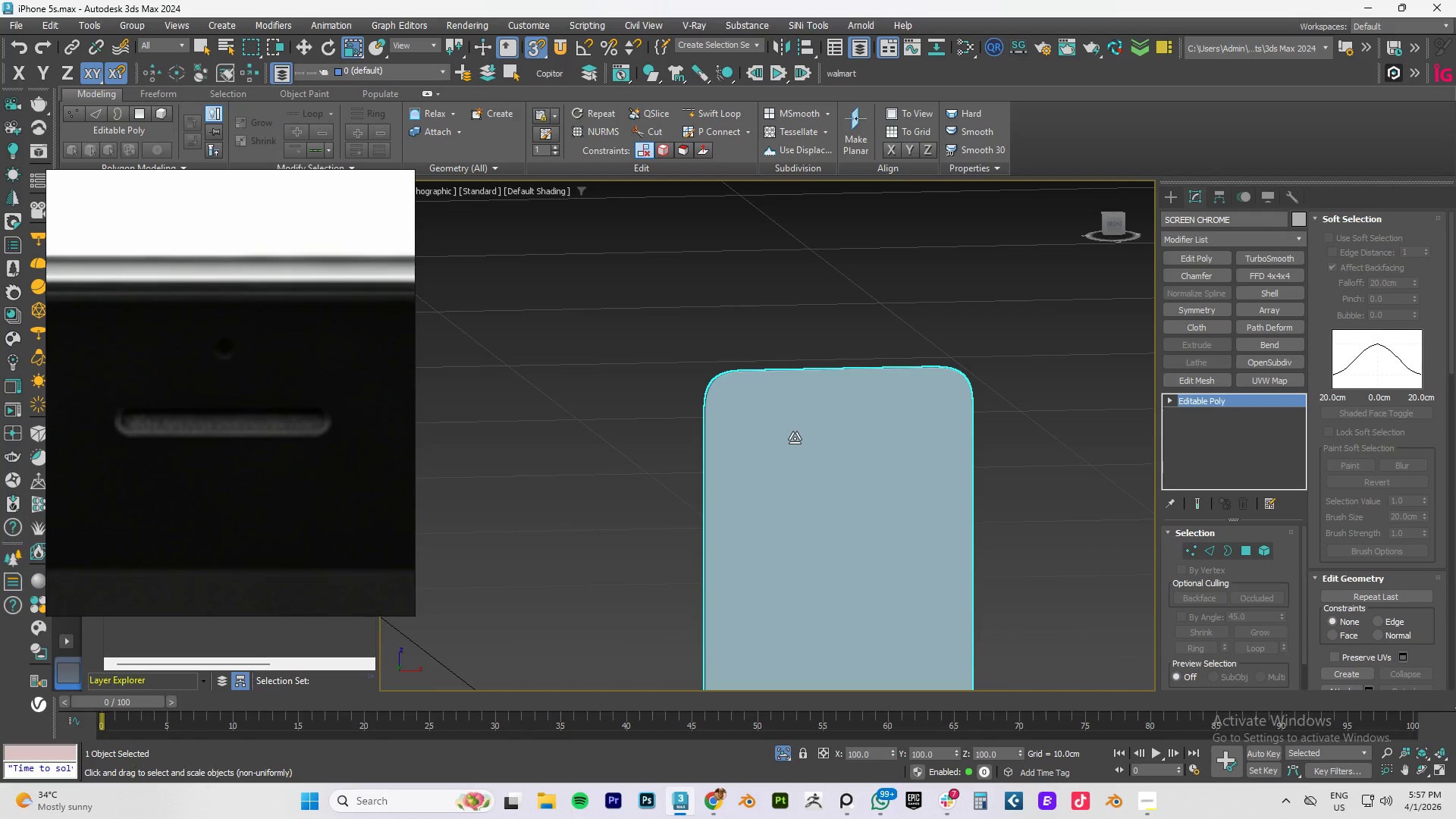 
key(F4)
 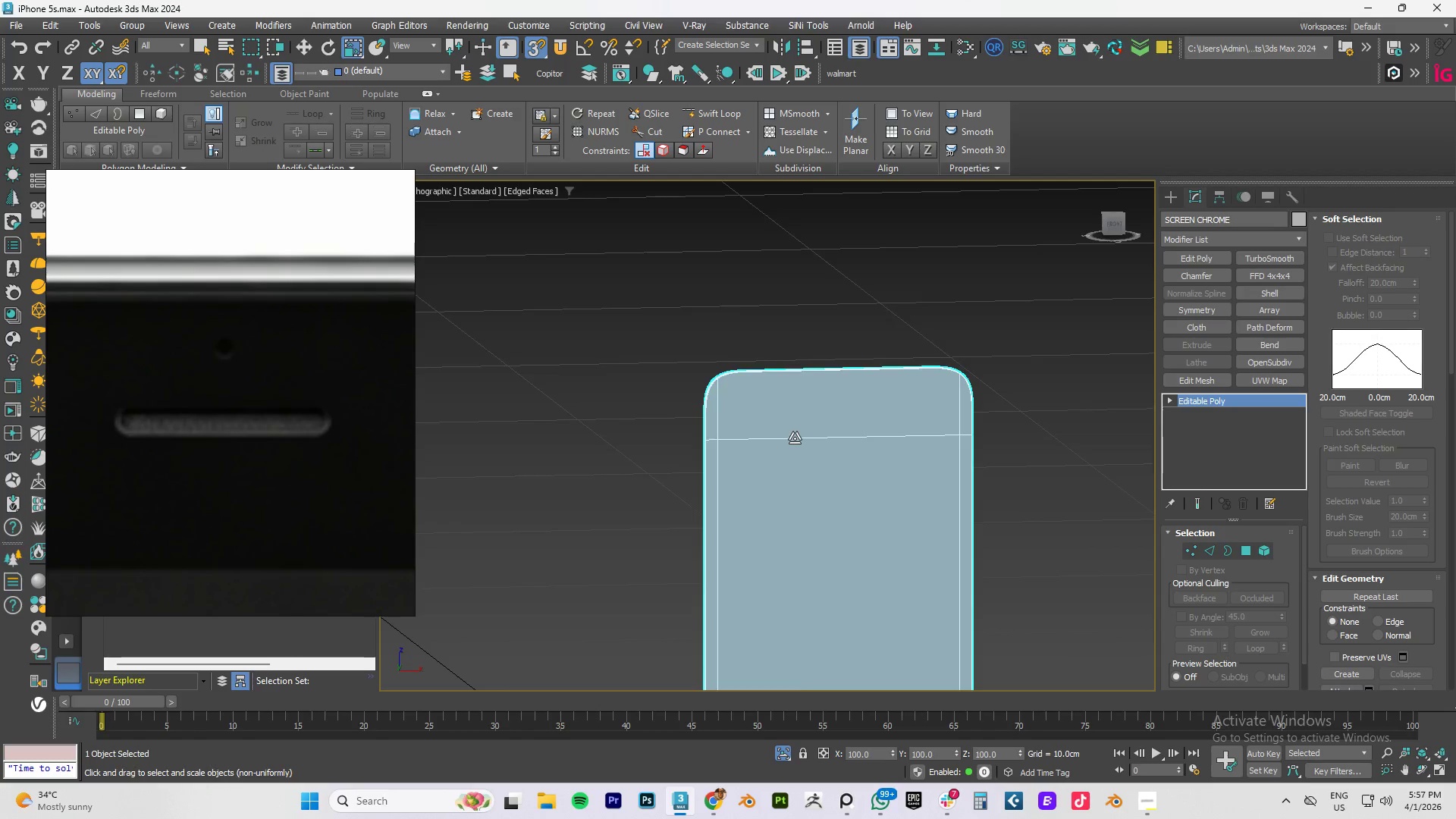 
key(F3)
 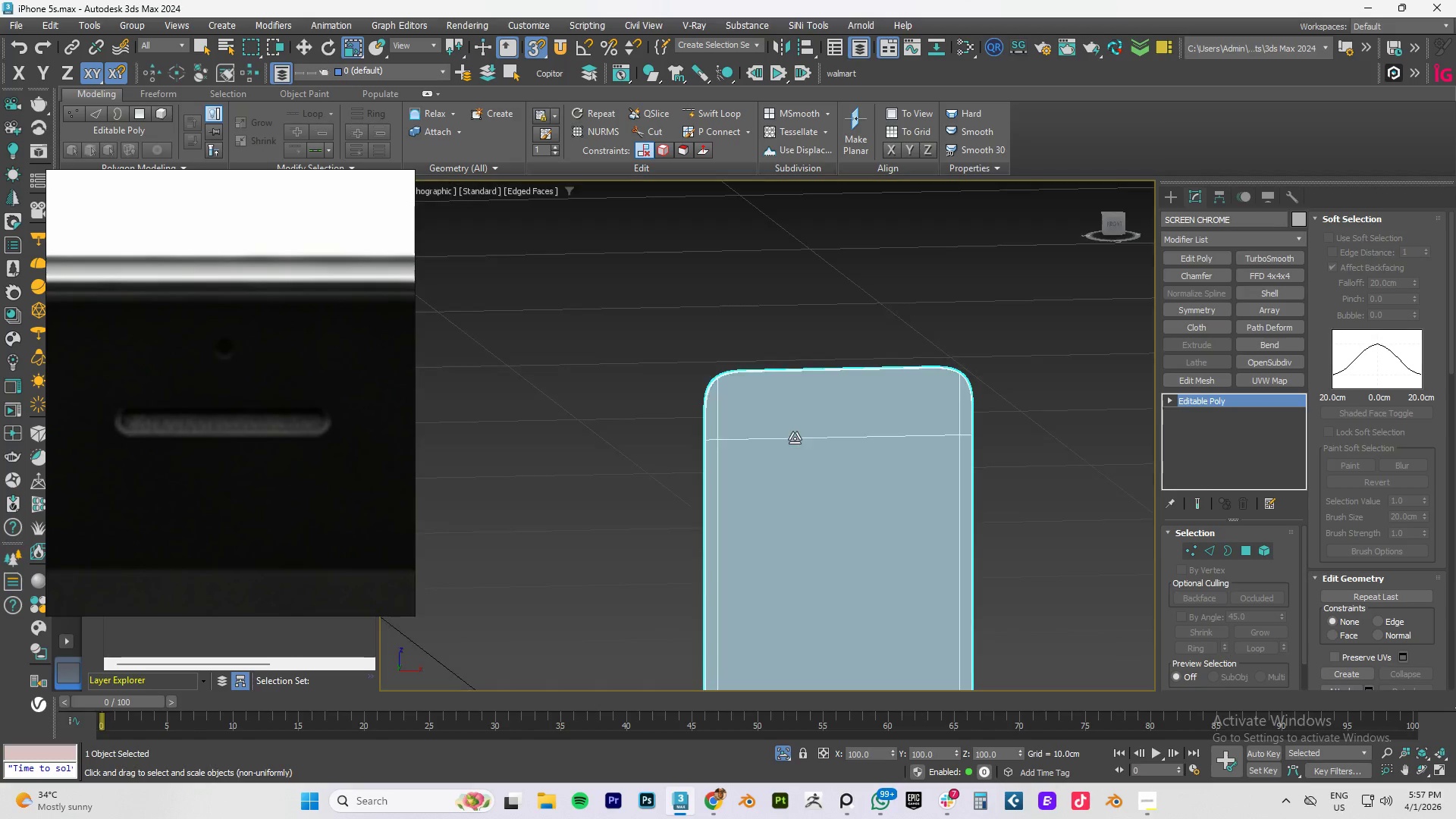 
key(F3)
 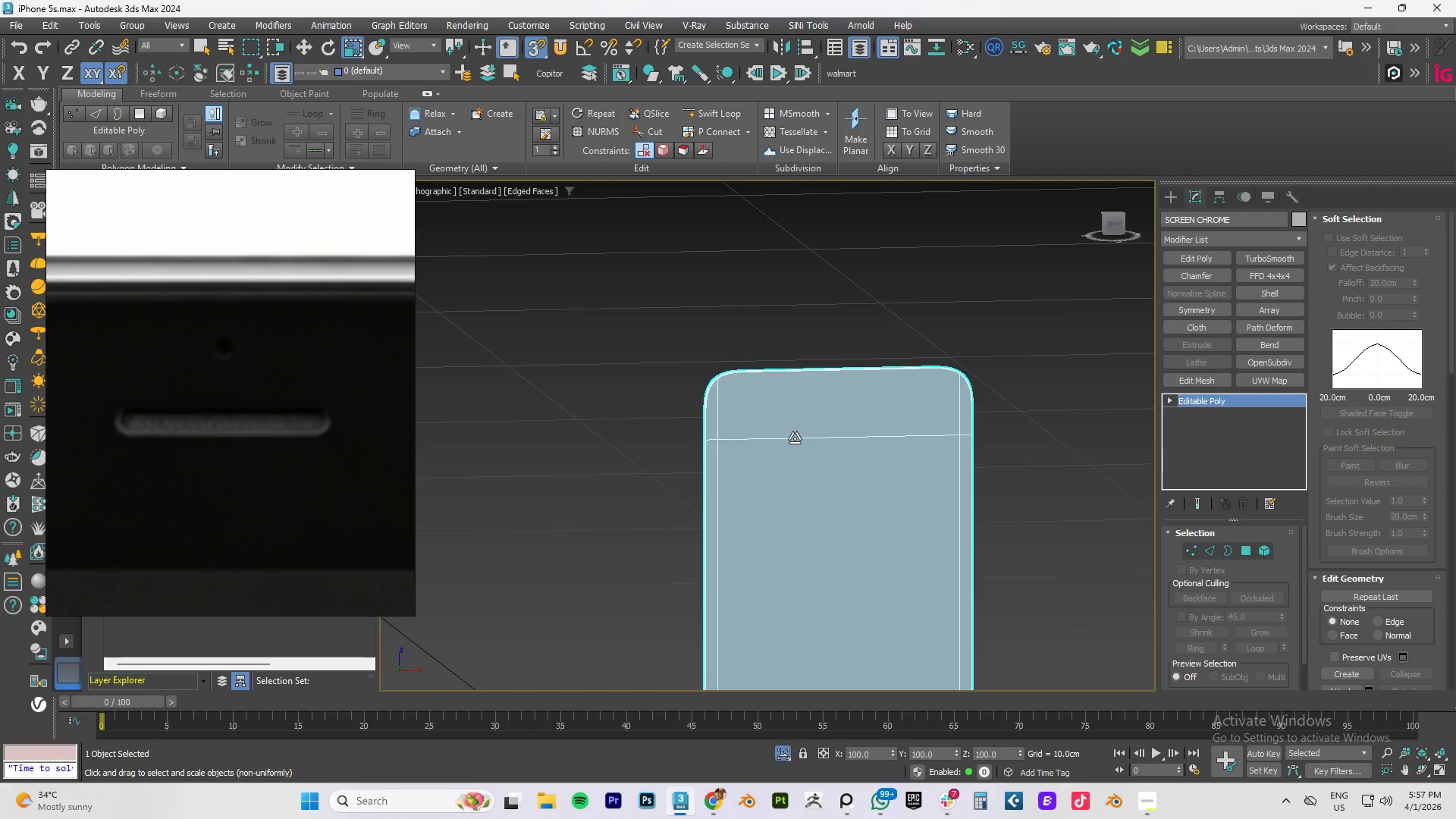 
key(F4)
 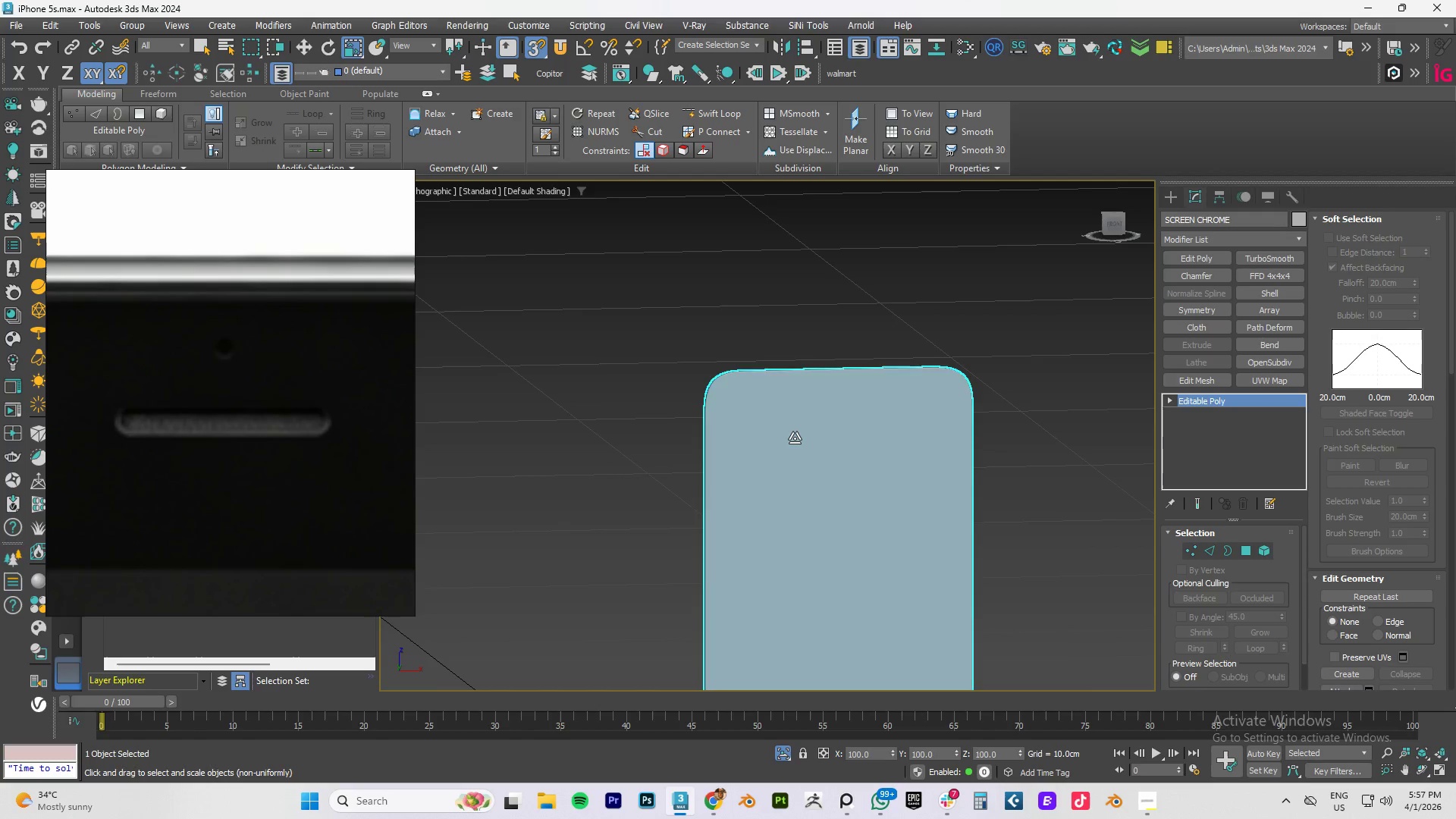 
key(F4)
 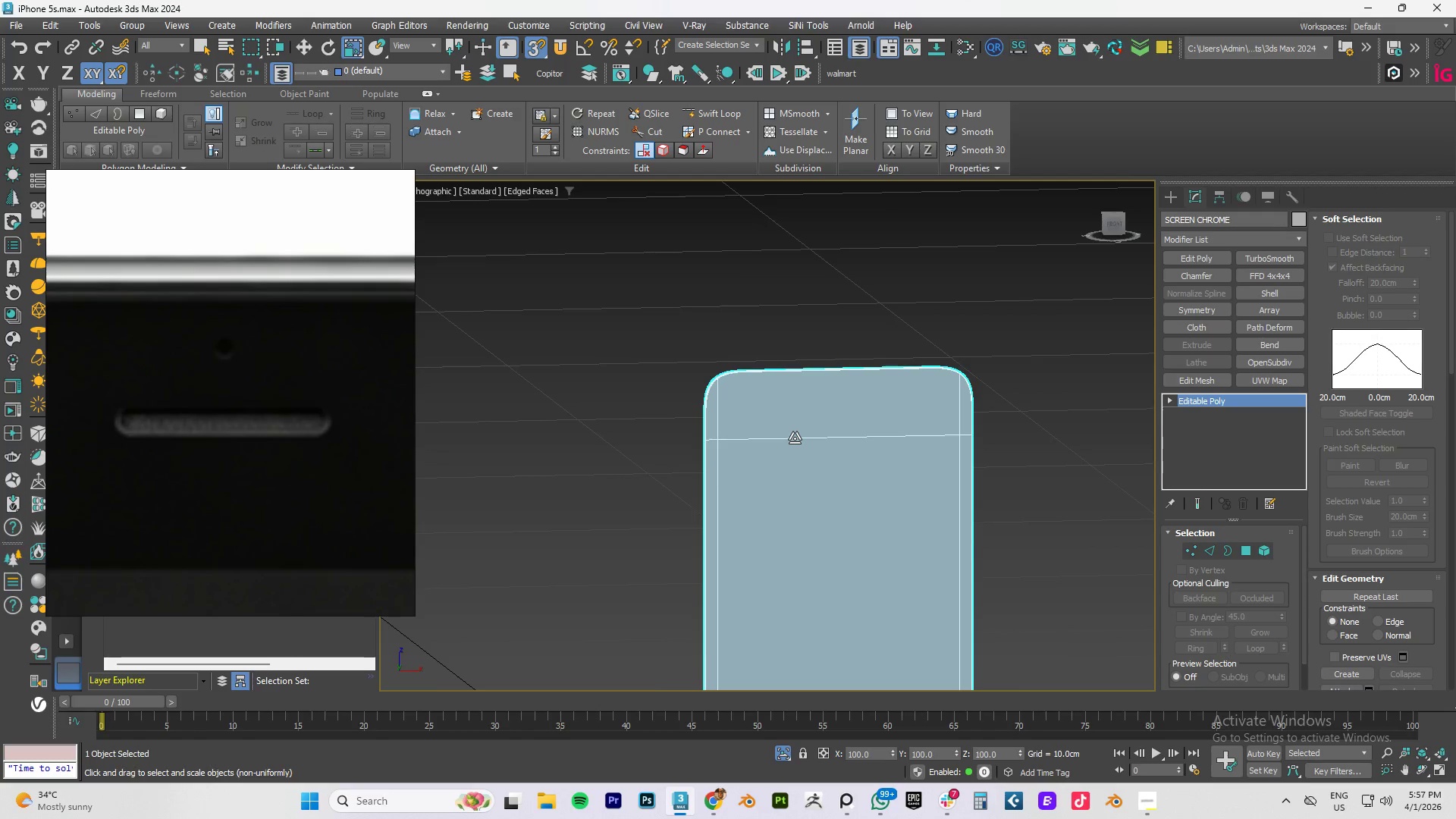 
scroll: coordinate [795, 438], scroll_direction: down, amount: 2.0
 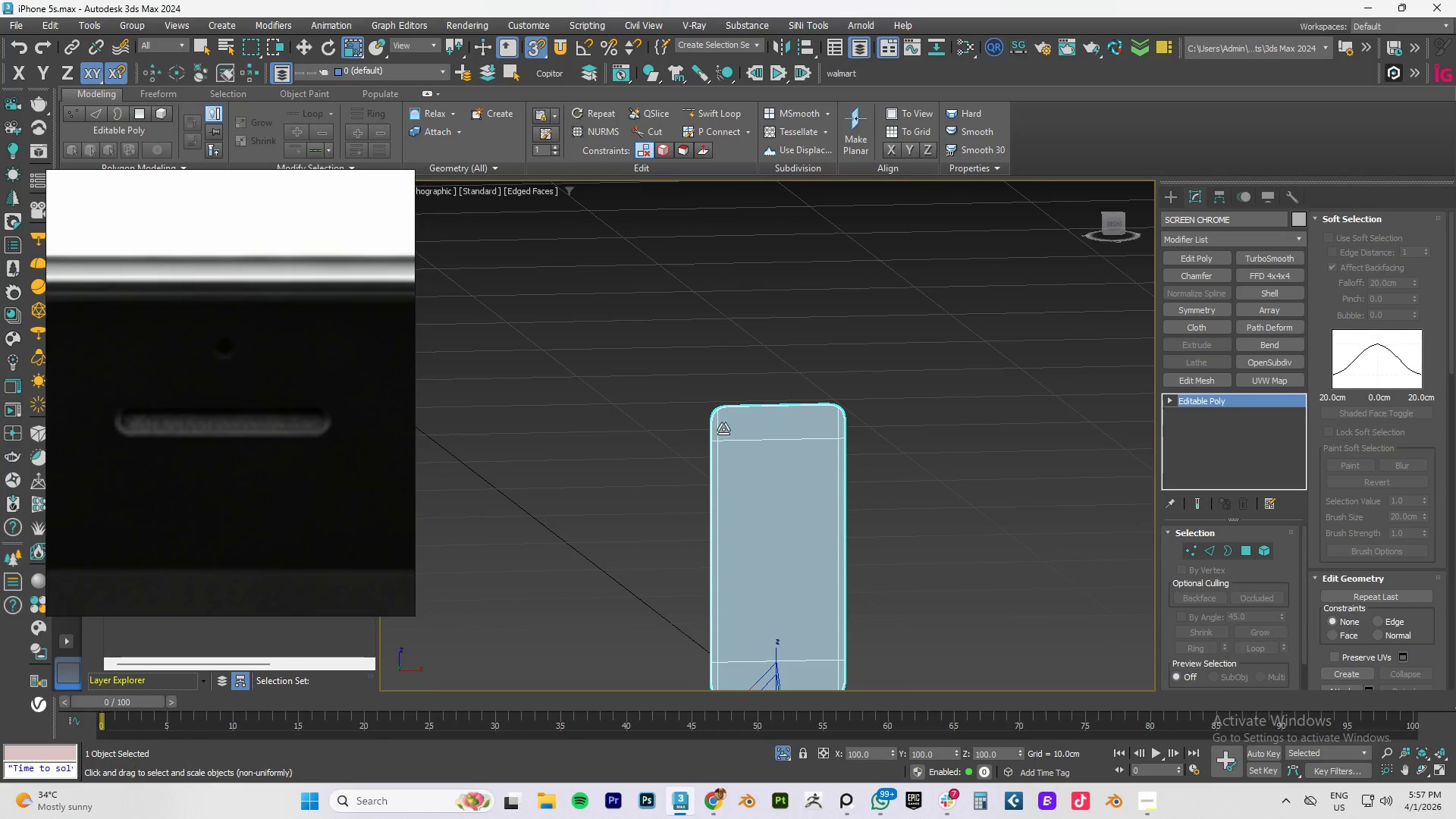 
scroll: coordinate [749, 428], scroll_direction: up, amount: 2.0
 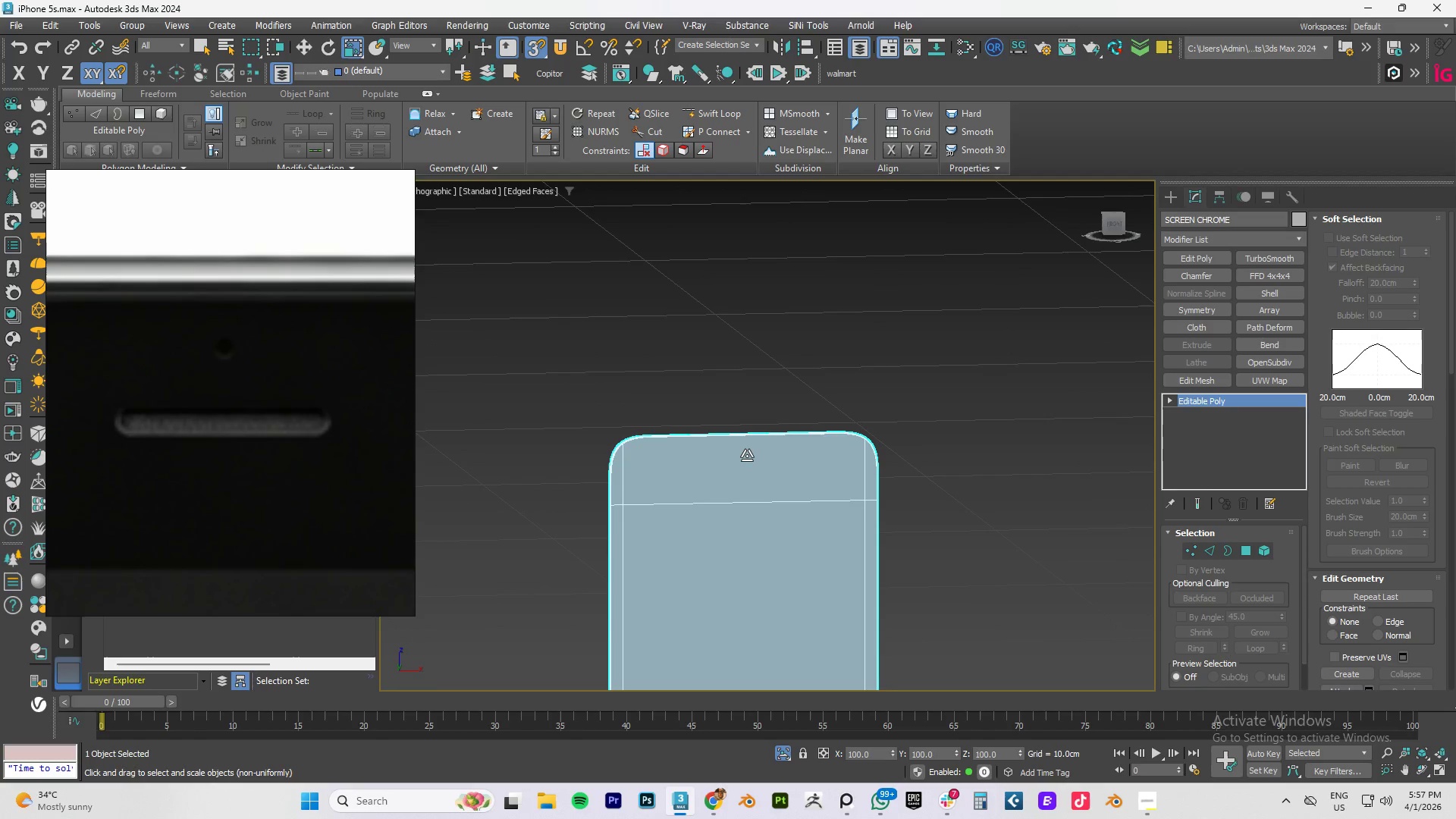 
scroll: coordinate [296, 425], scroll_direction: down, amount: 15.0
 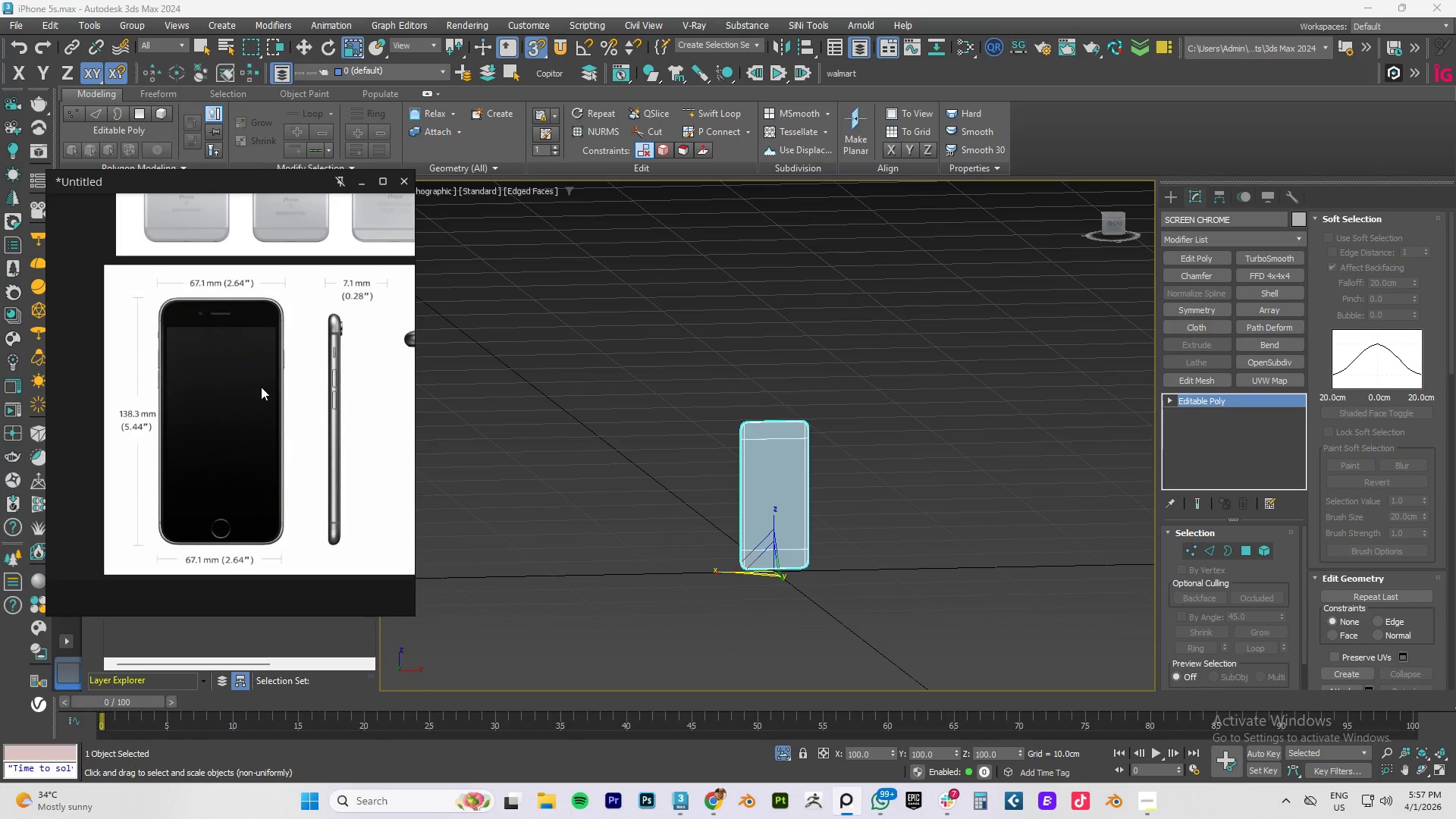 
scroll: coordinate [293, 419], scroll_direction: up, amount: 2.0
 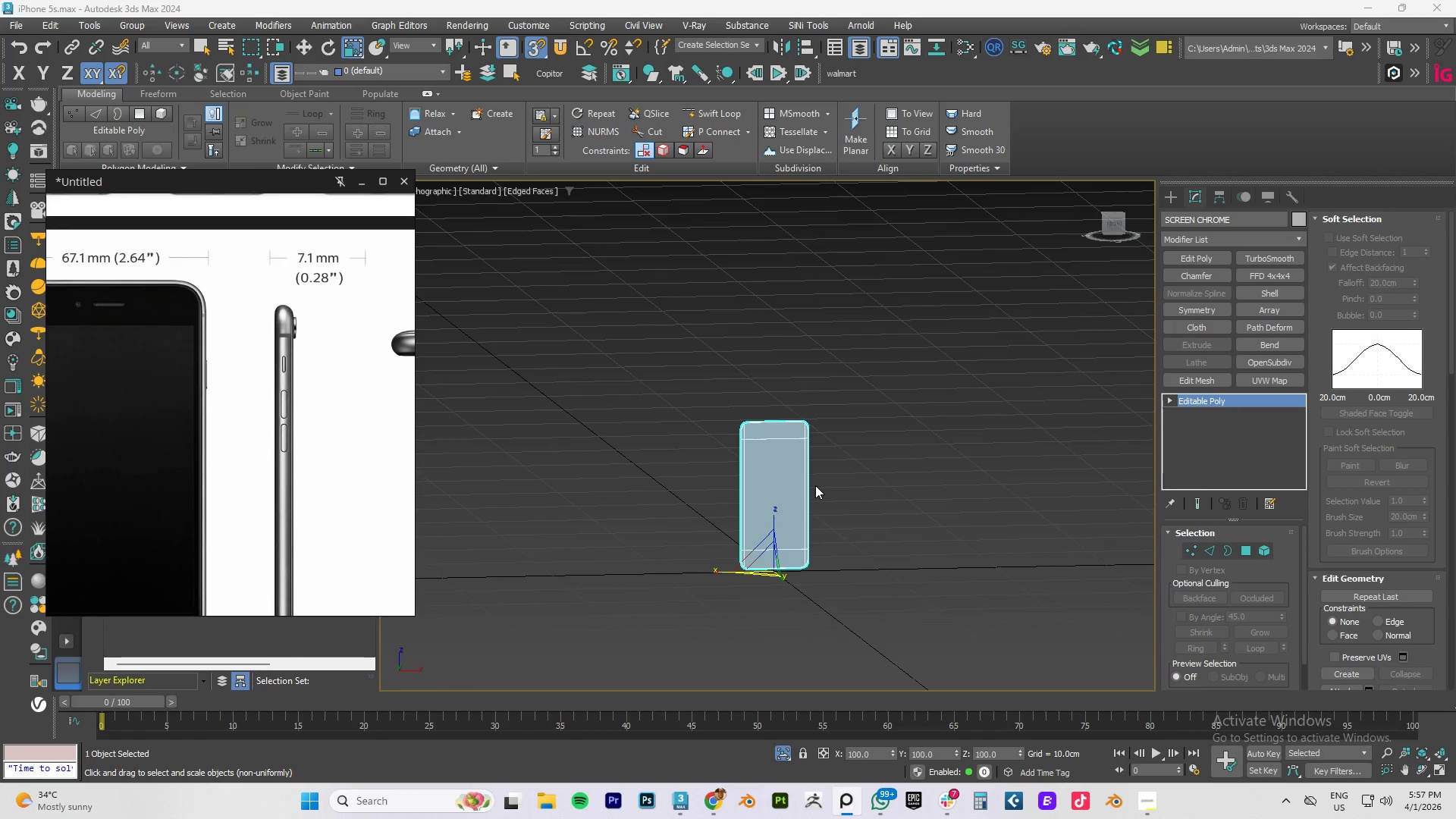 
hold_key(key=AltLeft, duration=0.81)
 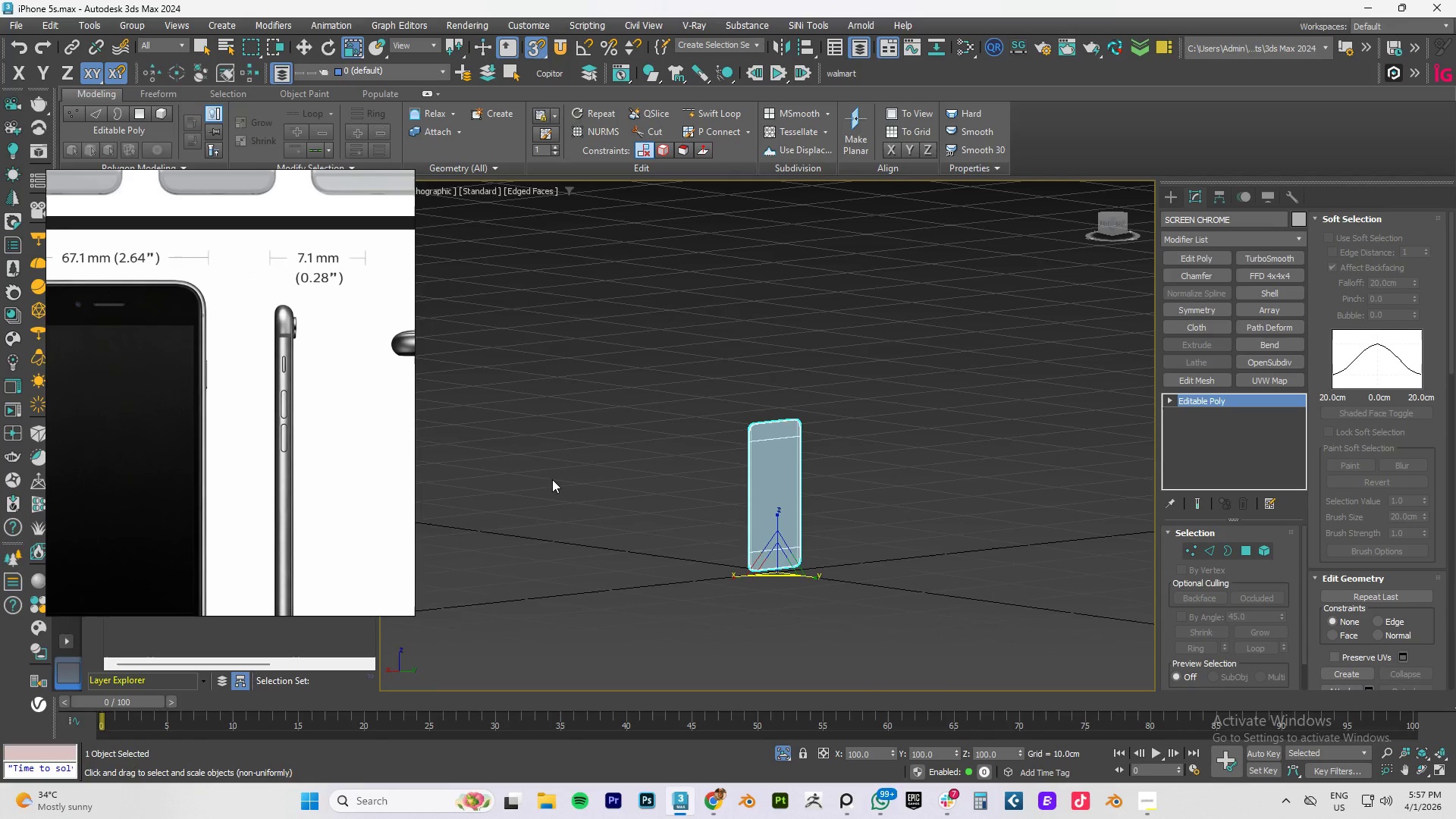 
type(tzfz)
 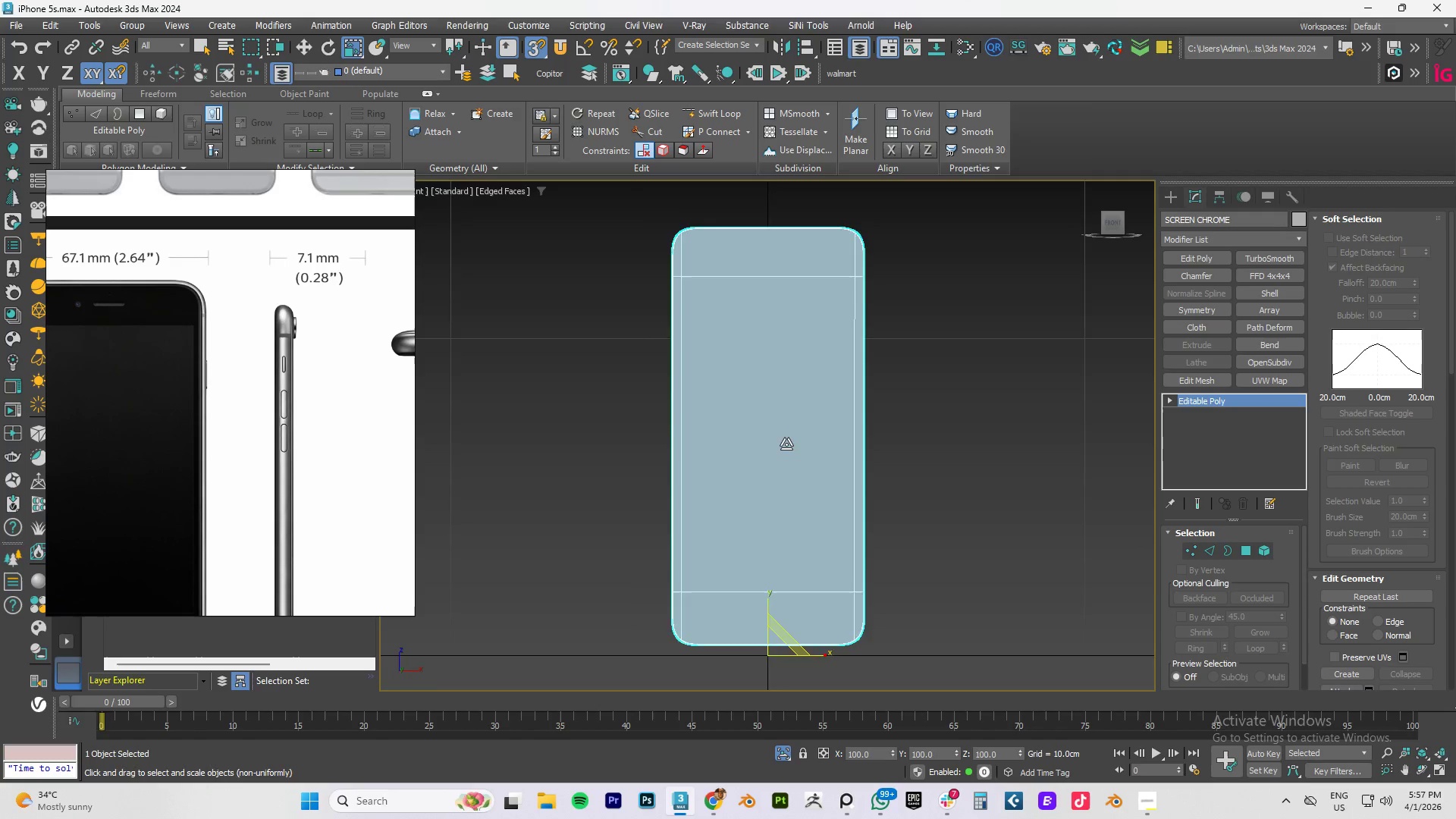 
scroll: coordinate [786, 444], scroll_direction: down, amount: 2.0
 